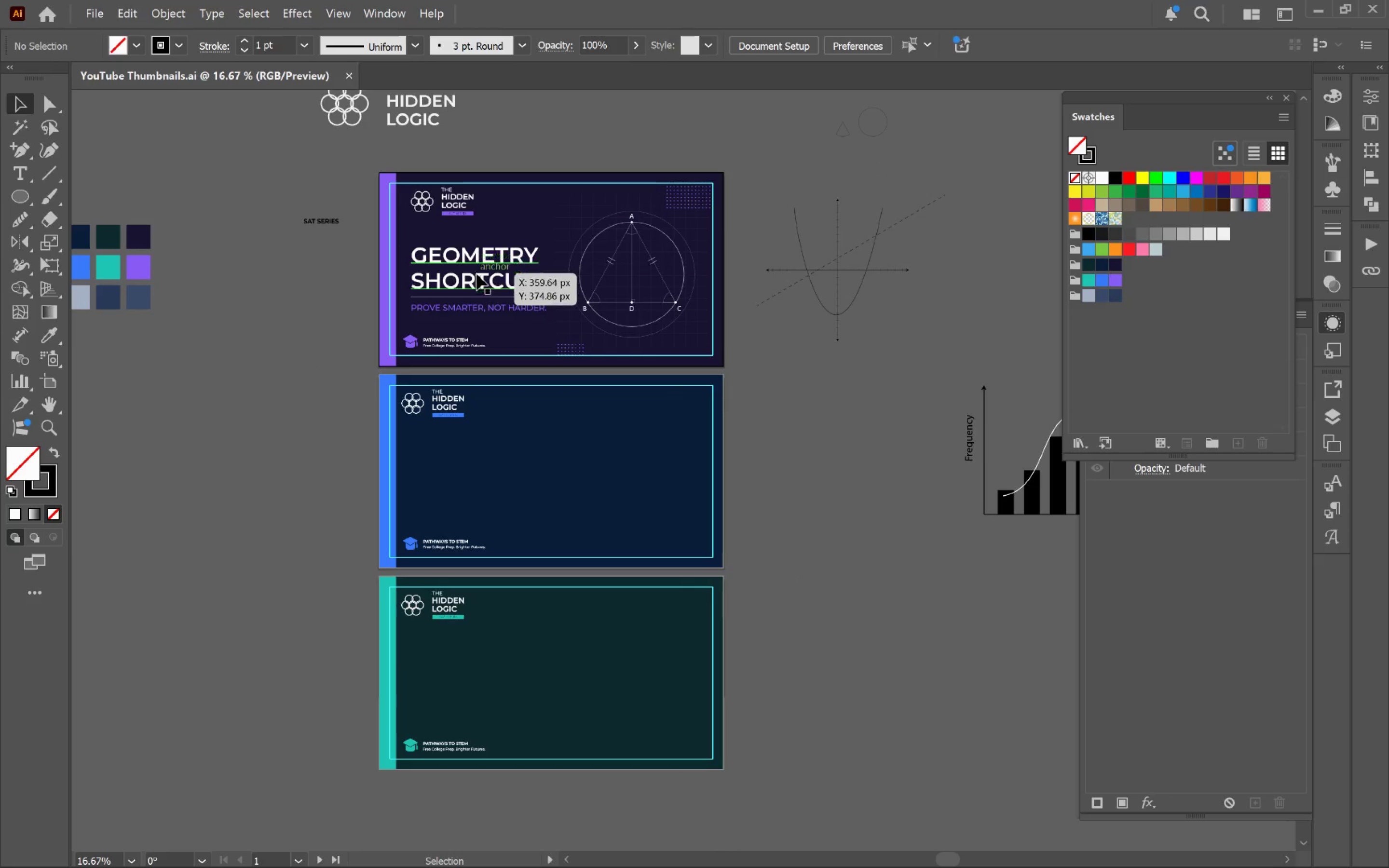 
left_click([477, 274])
 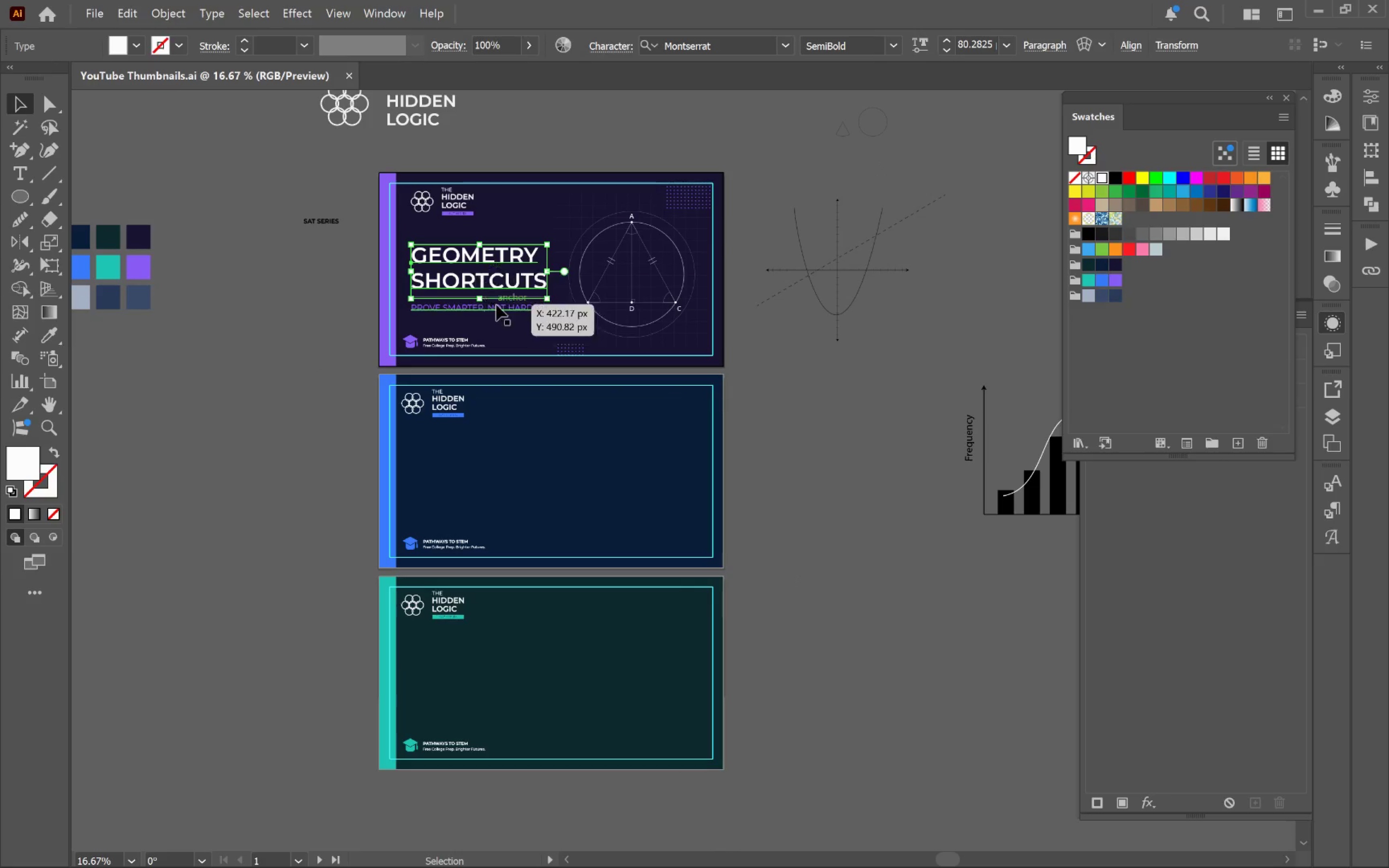 
hold_key(key=AltLeft, duration=0.53)
scroll: coordinate [515, 326], scroll_direction: up, amount: 3.0
 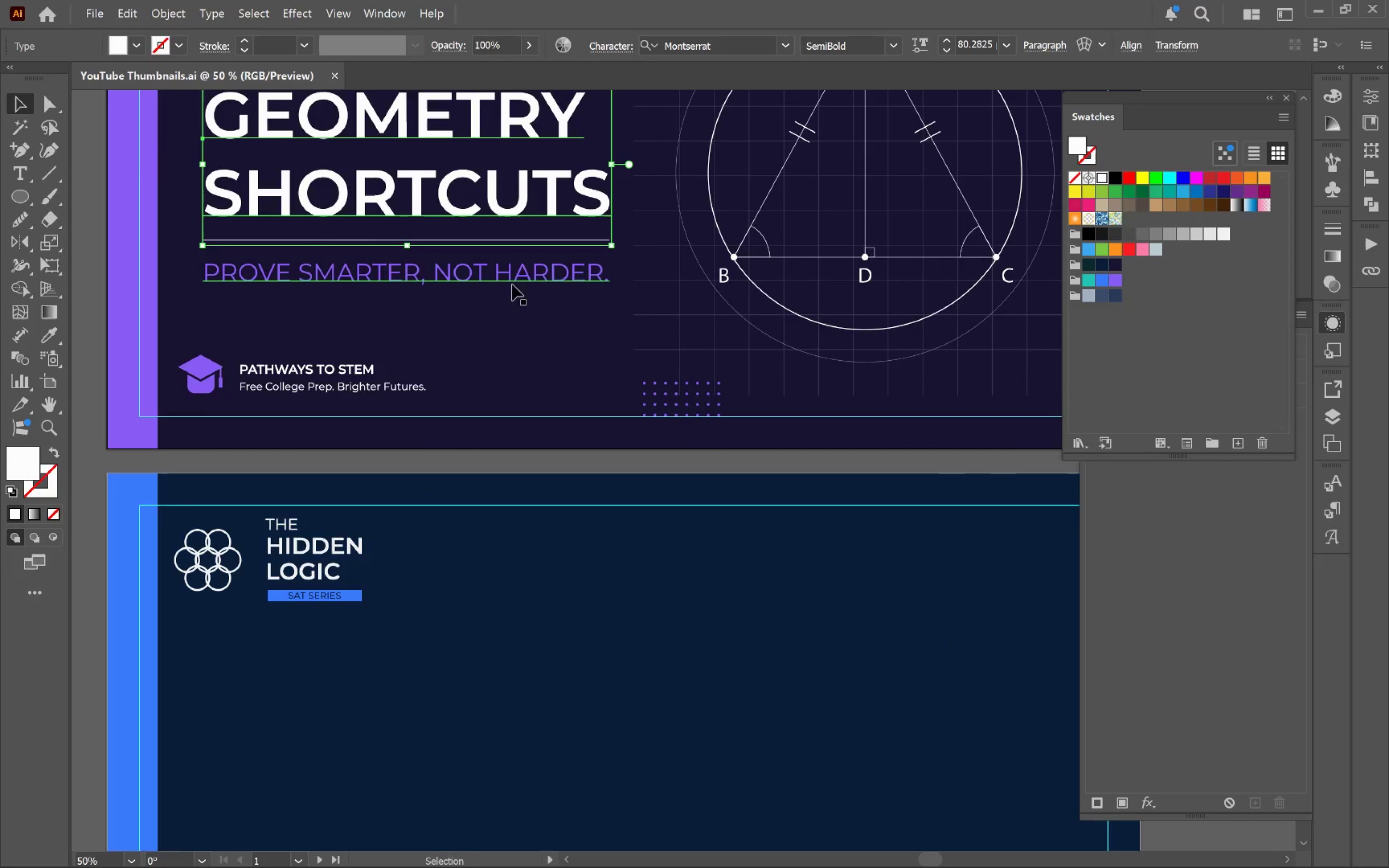 
hold_key(key=ShiftLeft, duration=1.72)
left_click([514, 271])
 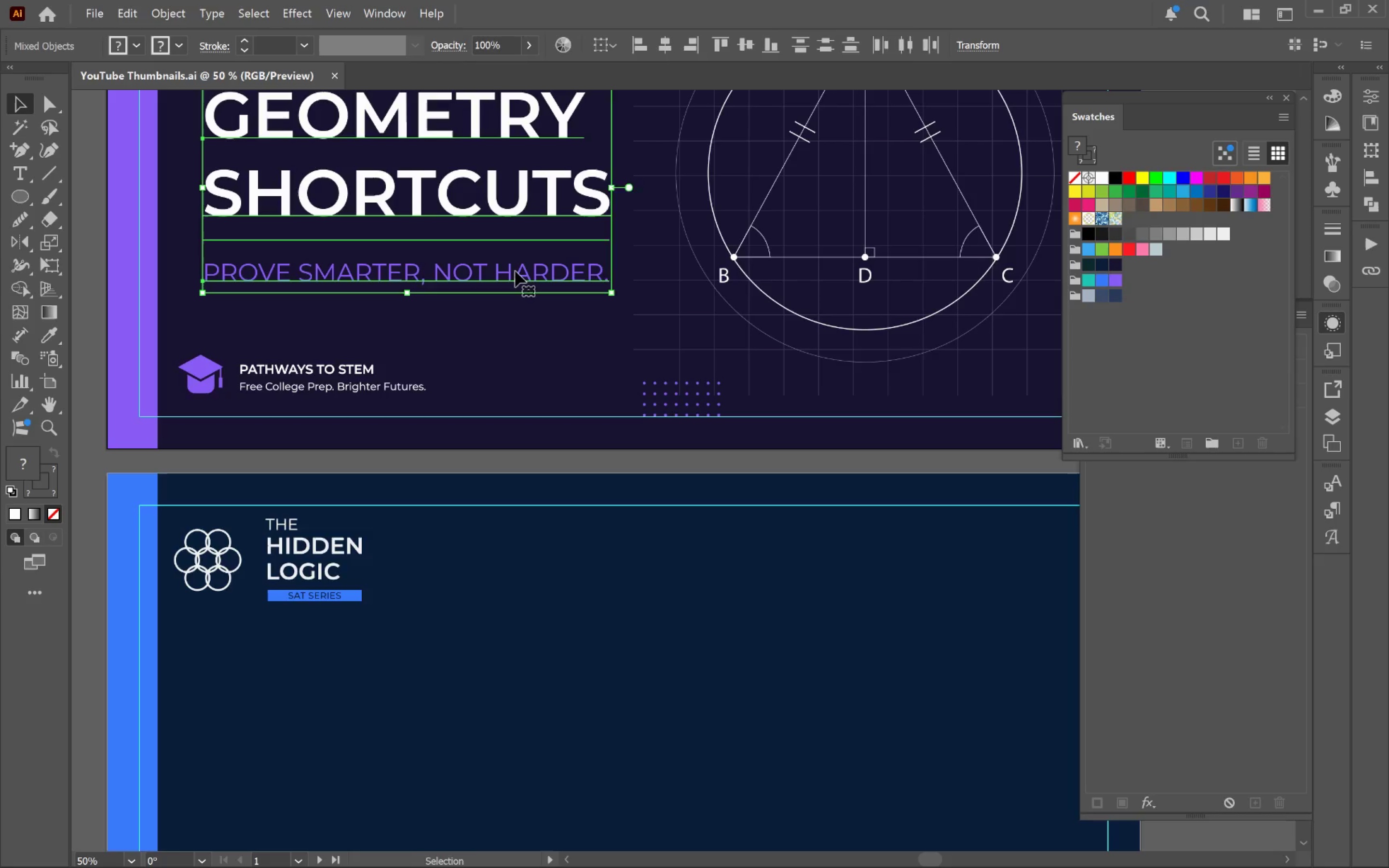 
key(Control+C)
 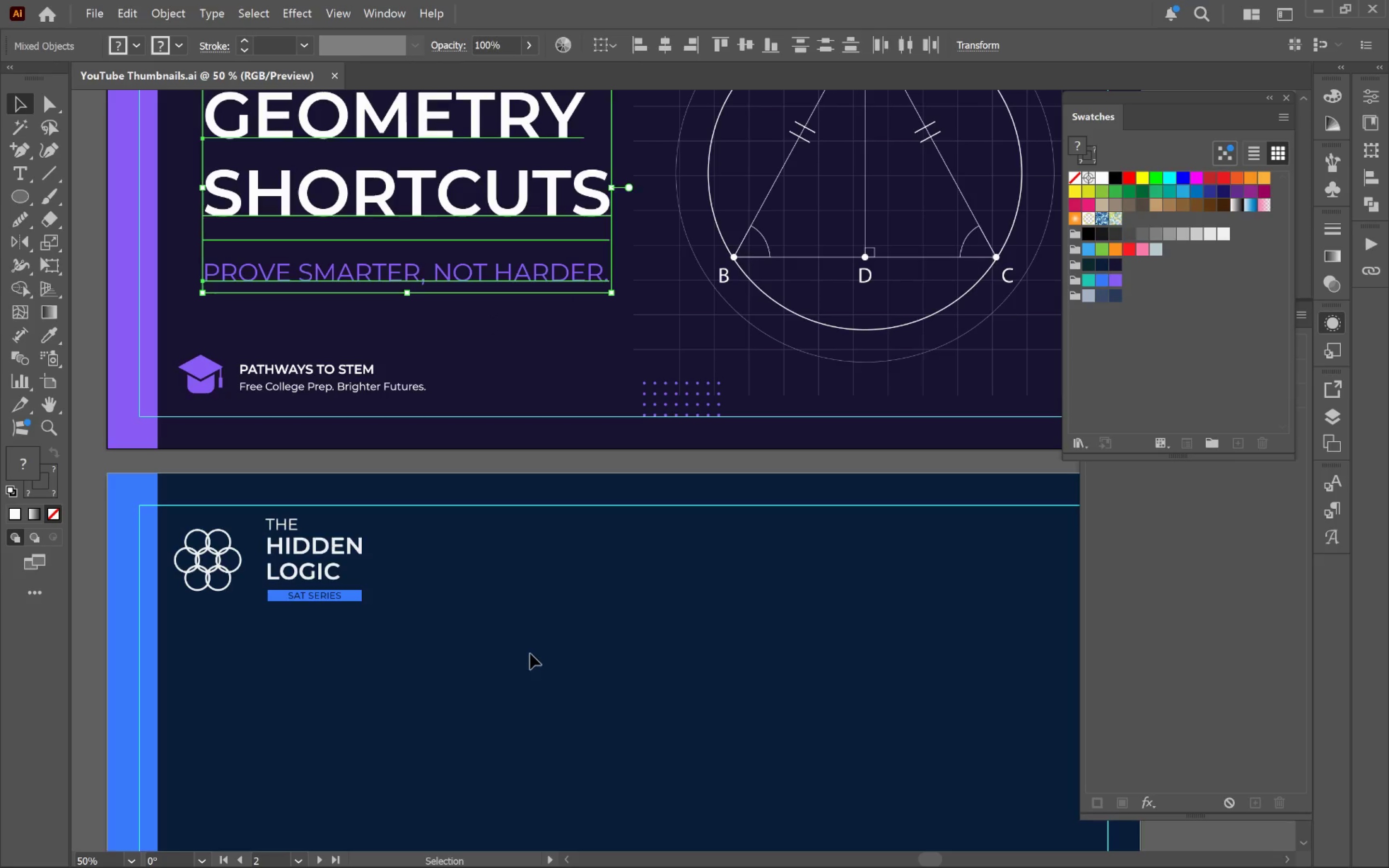 
key(Control+Shift+V)
 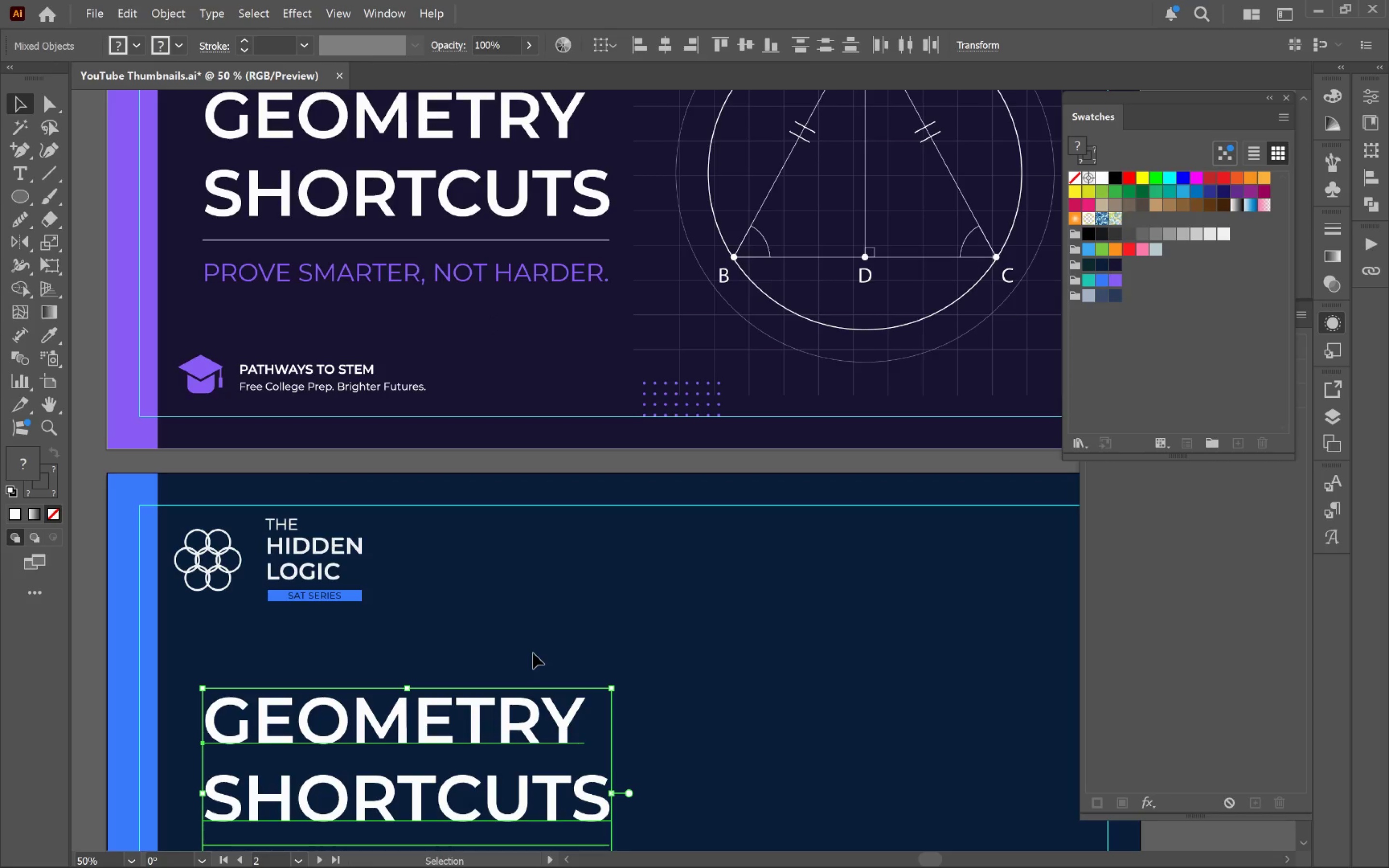 
hold_key(key=AltLeft, duration=0.44)
 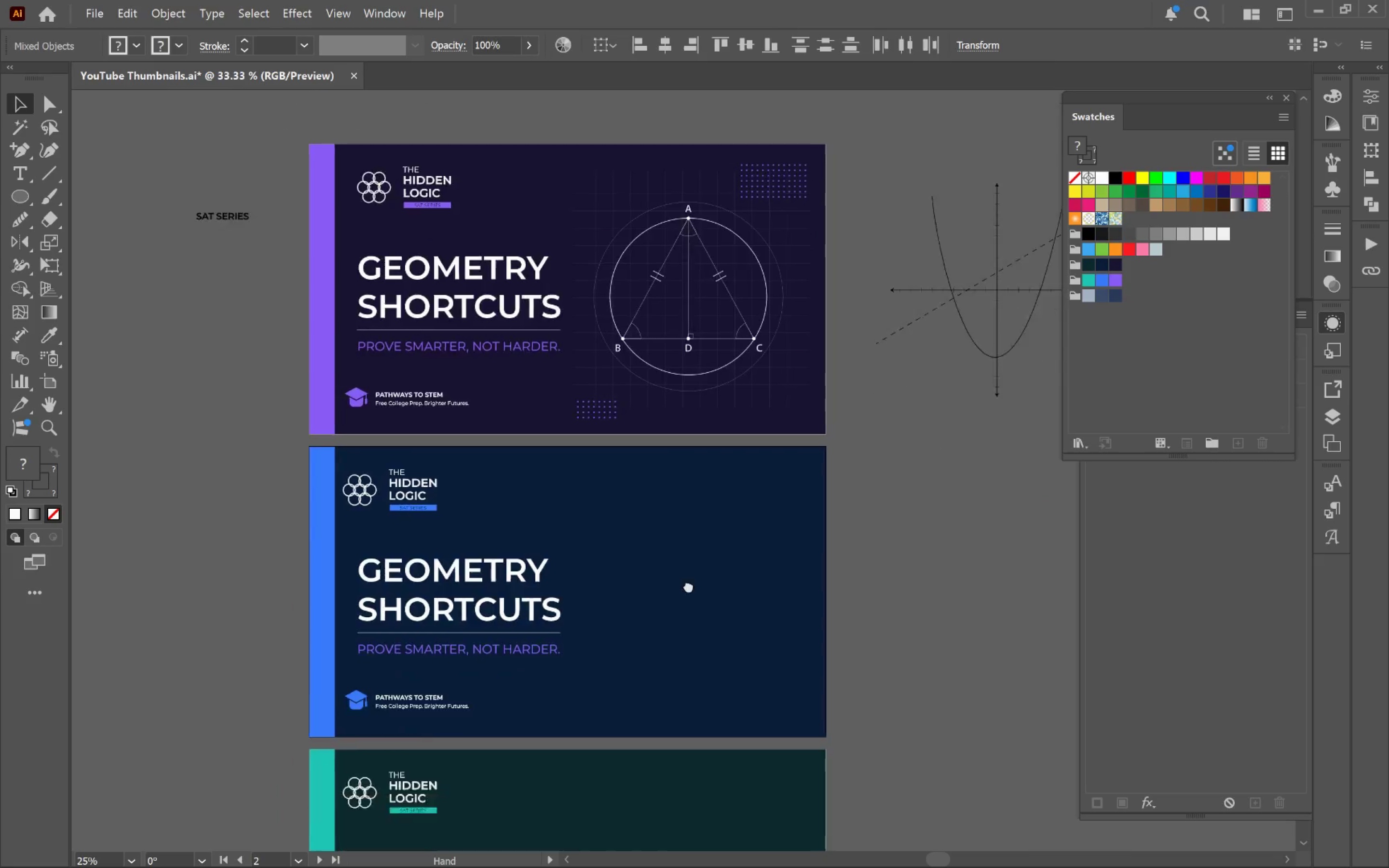 
hold_key(key=Space, duration=0.67)
 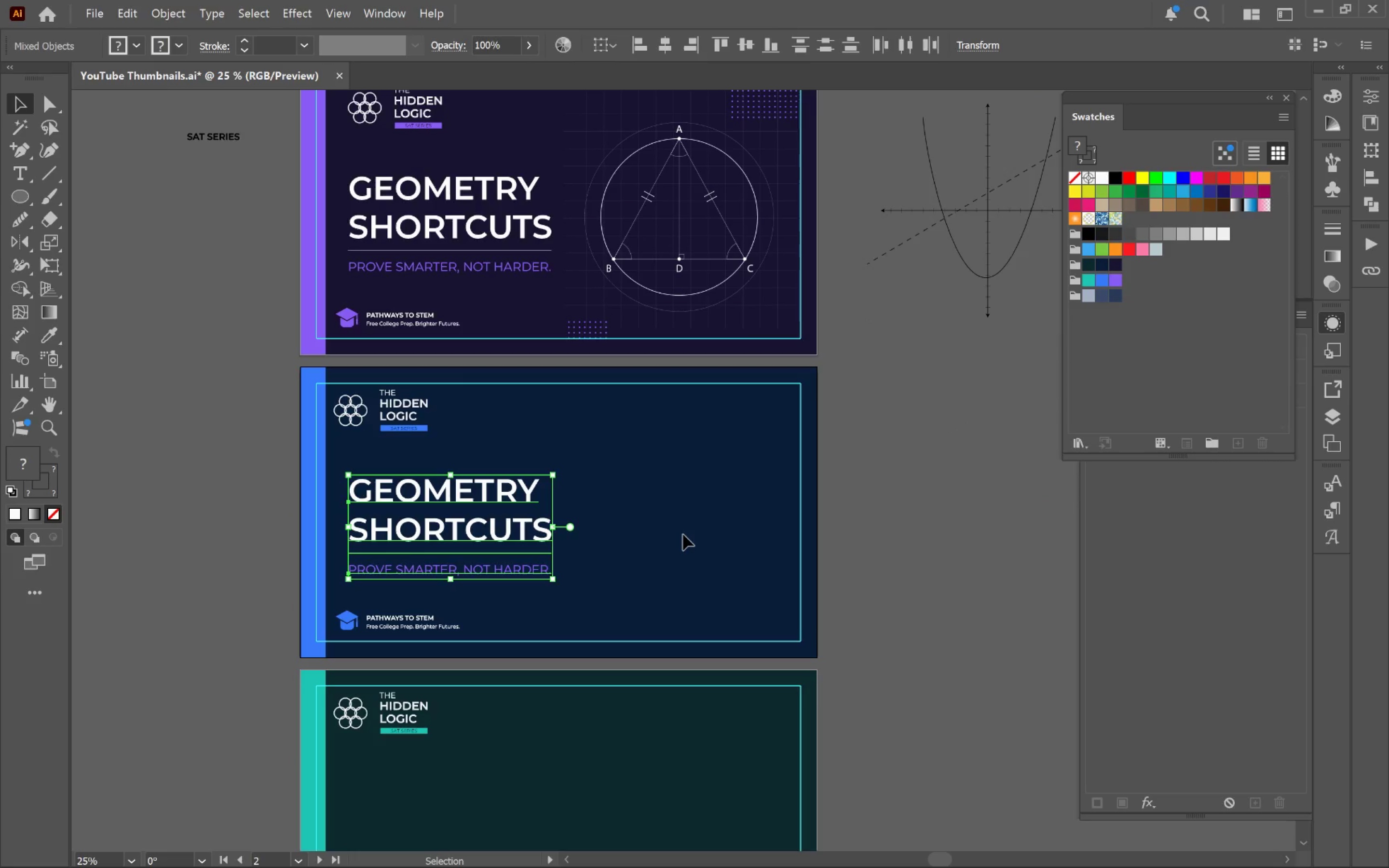 
left_click_drag(start_coordinate=[704, 730], to_coordinate=[683, 534])
 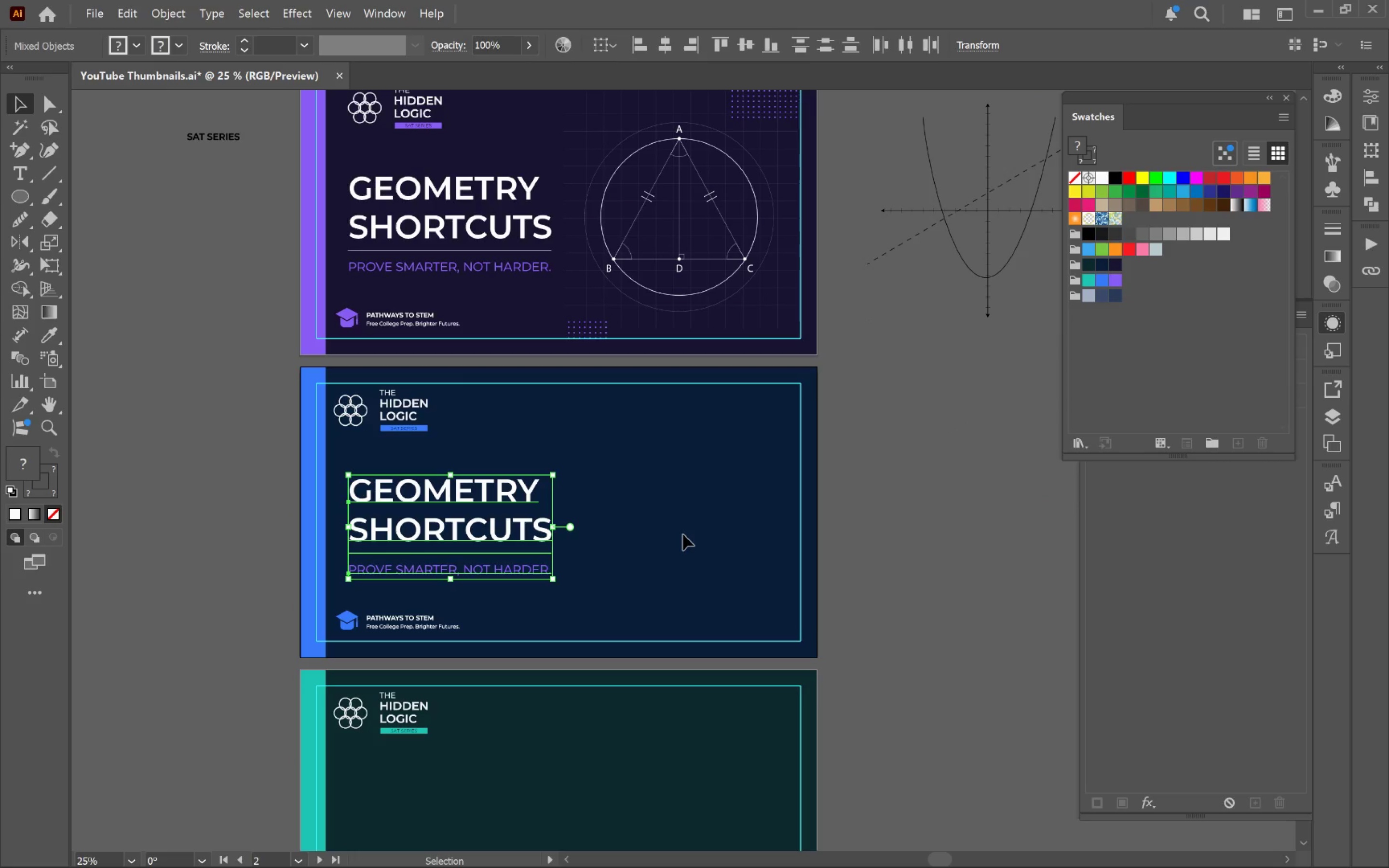 
scroll: coordinate [538, 651], scroll_direction: down, amount: 2.0
 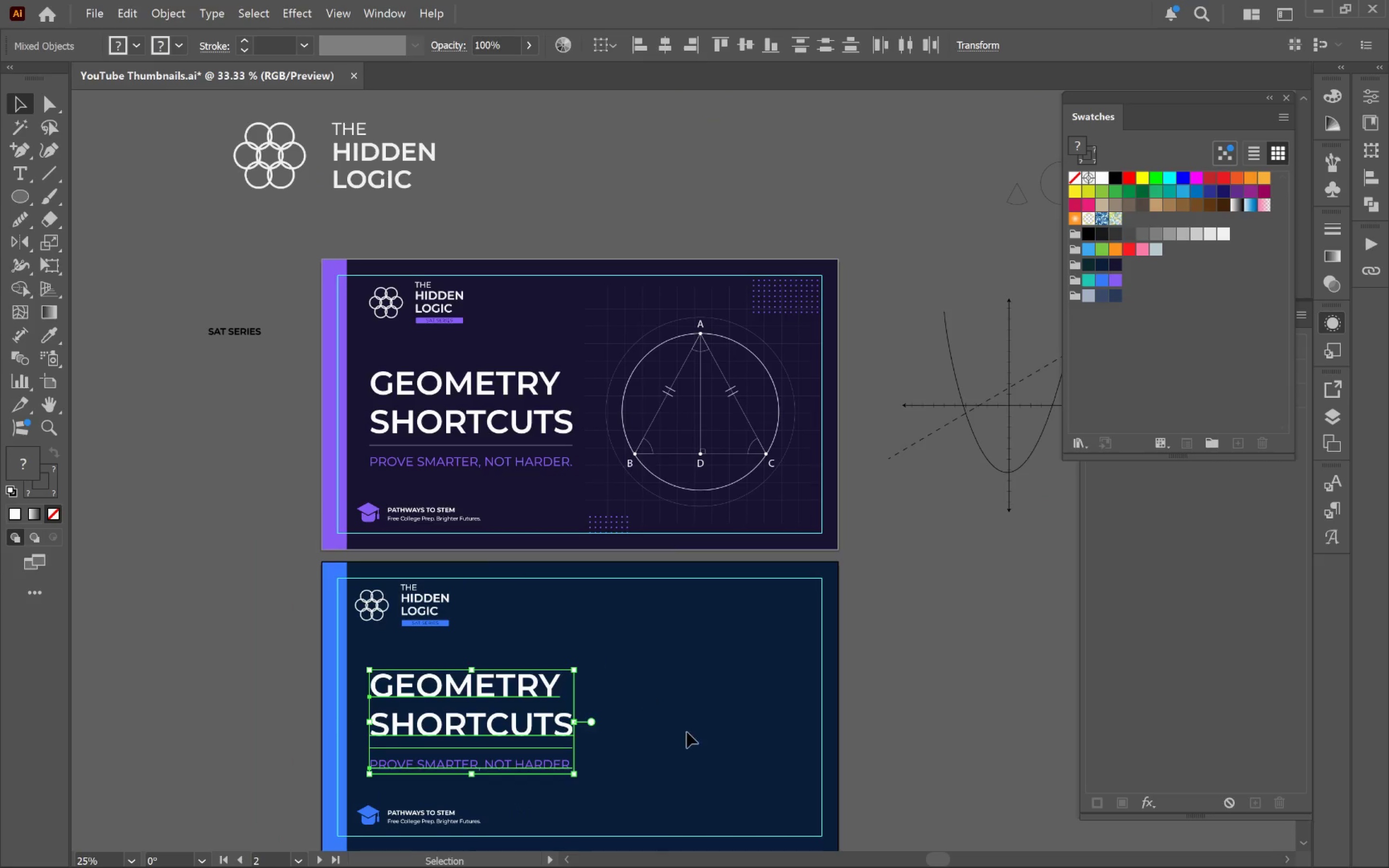 
left_click([683, 534])
 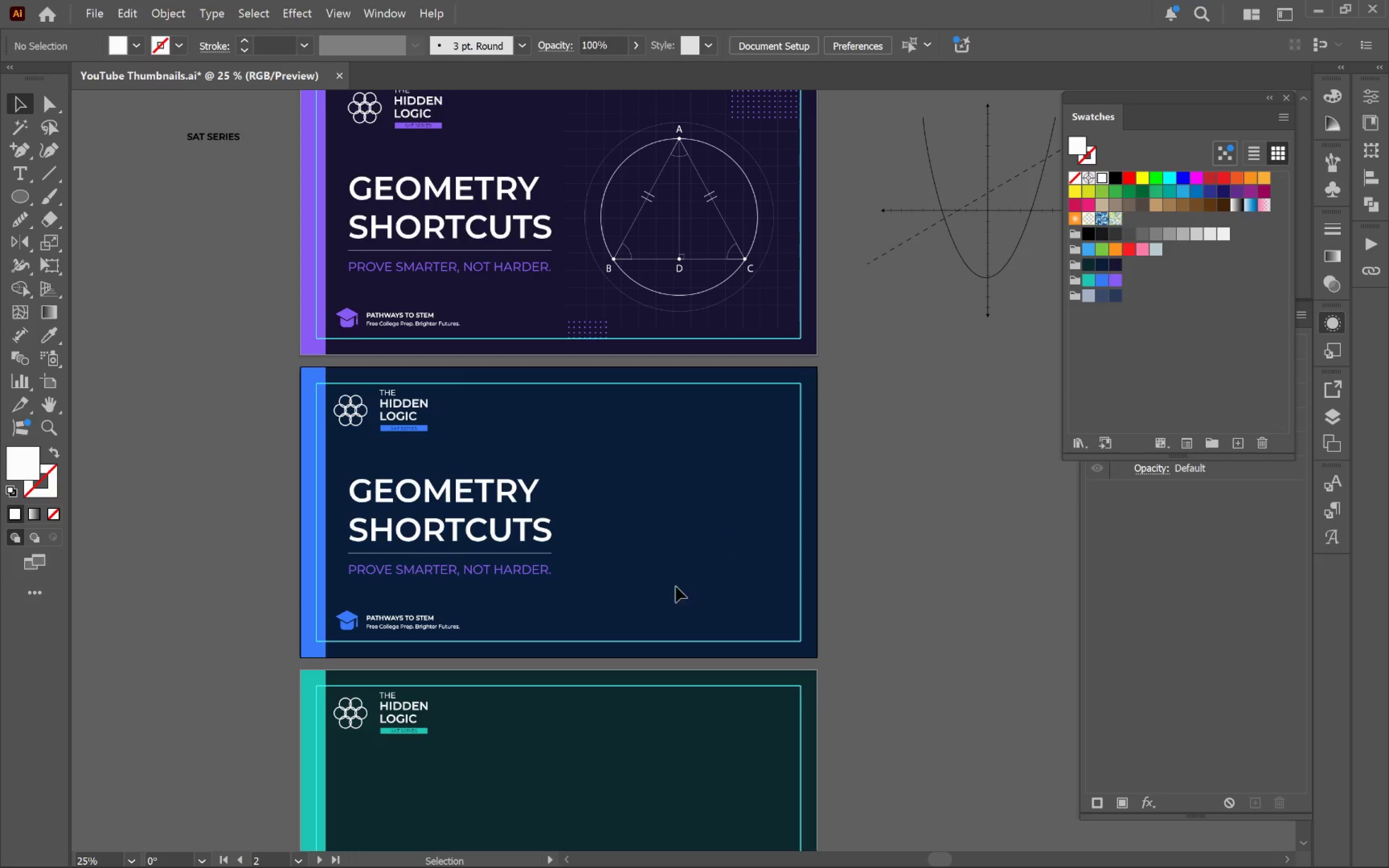 
hold_key(key=AltLeft, duration=0.42)
 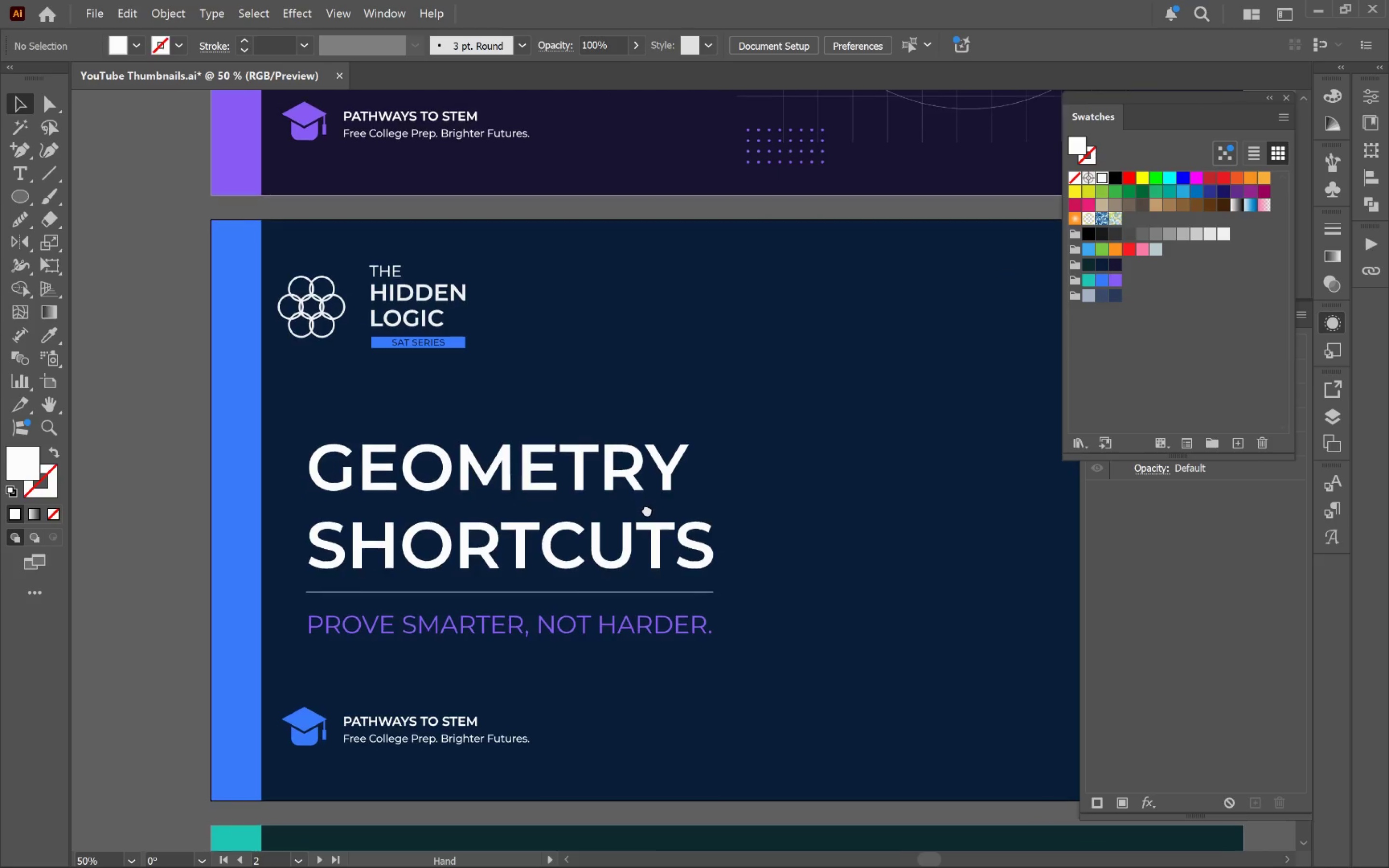 
hold_key(key=Space, duration=0.56)
 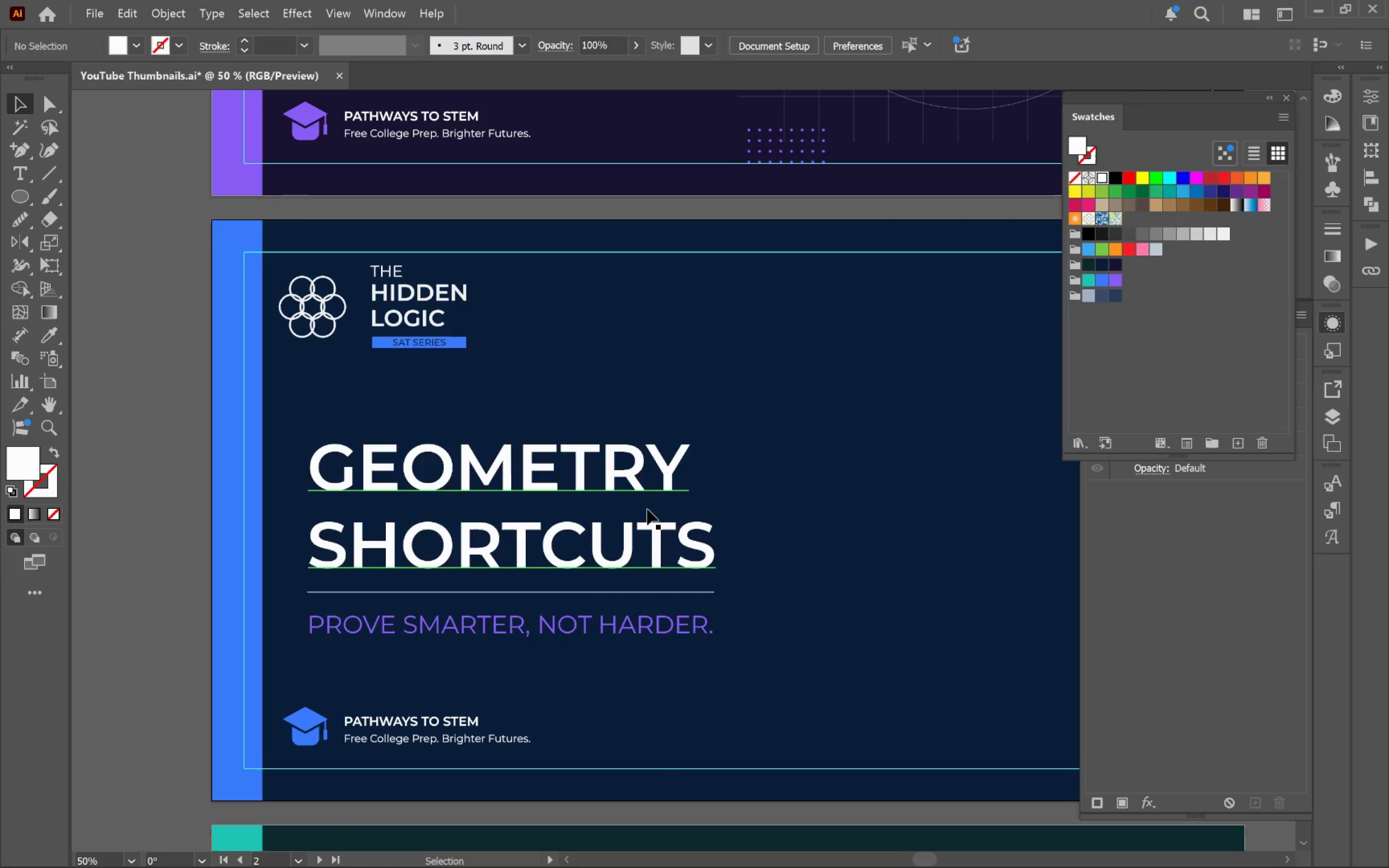 
left_click_drag(start_coordinate=[553, 524], to_coordinate=[647, 509])
 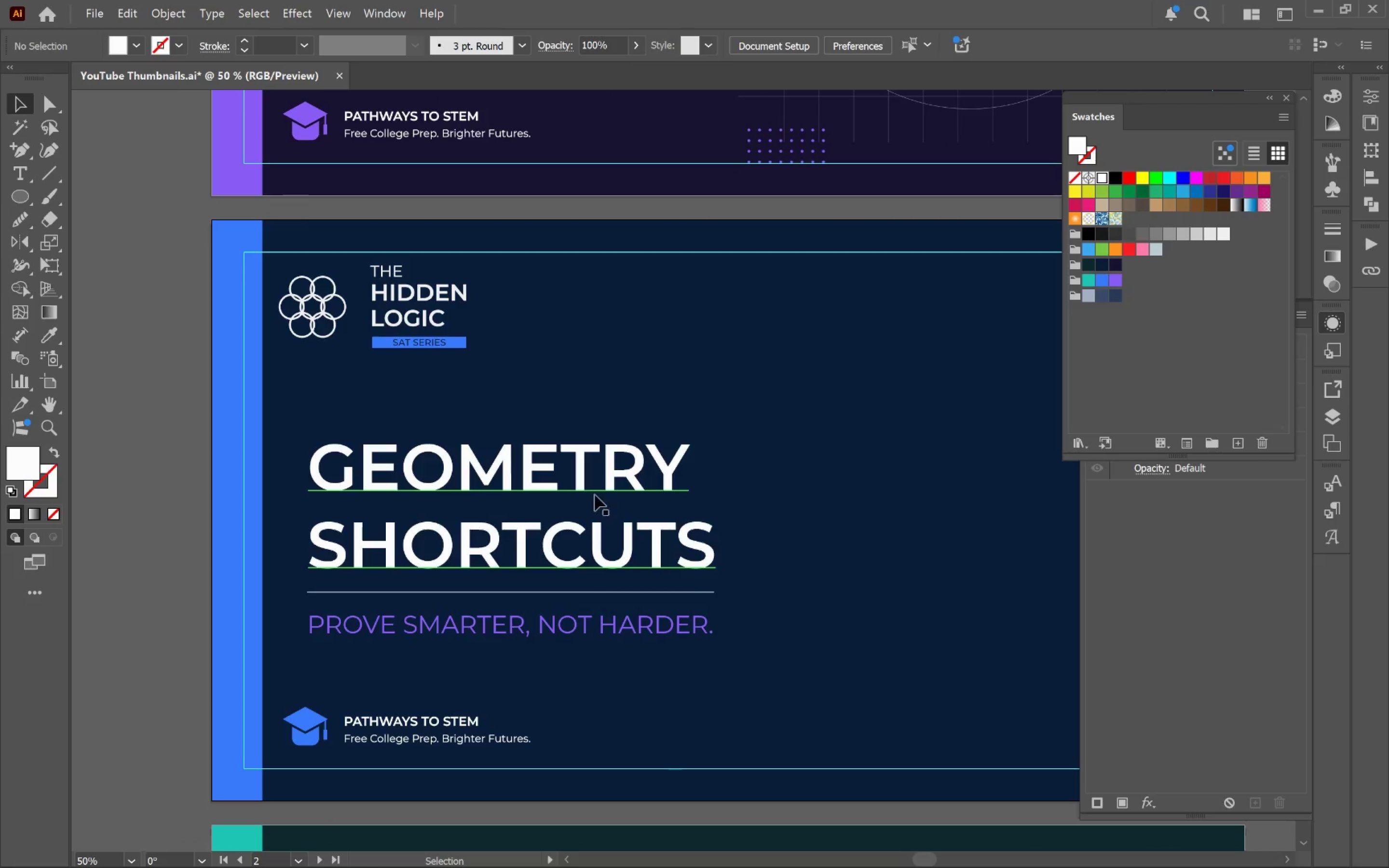 
scroll: coordinate [484, 500], scroll_direction: up, amount: 2.0
 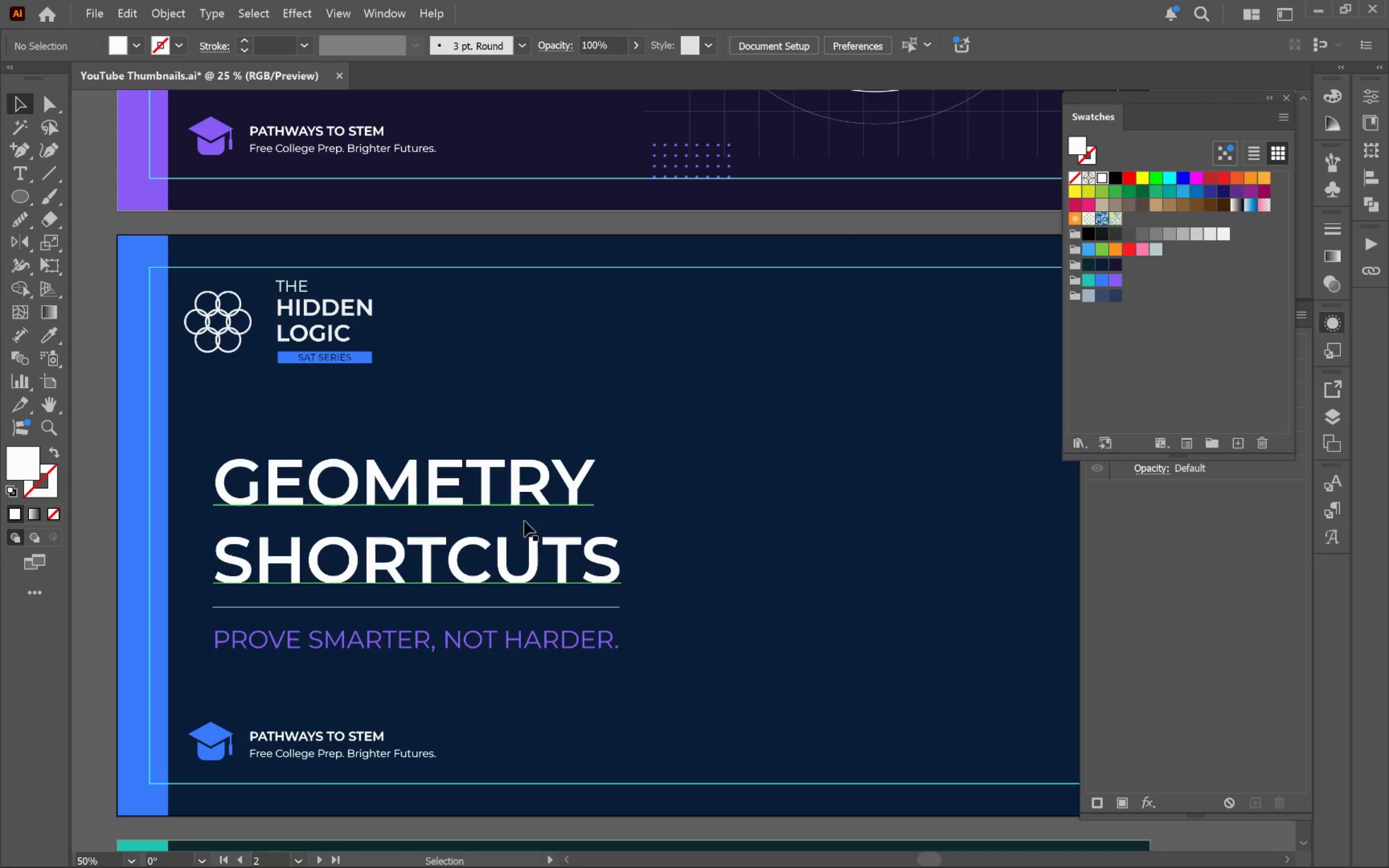 
double_click([583, 490])
 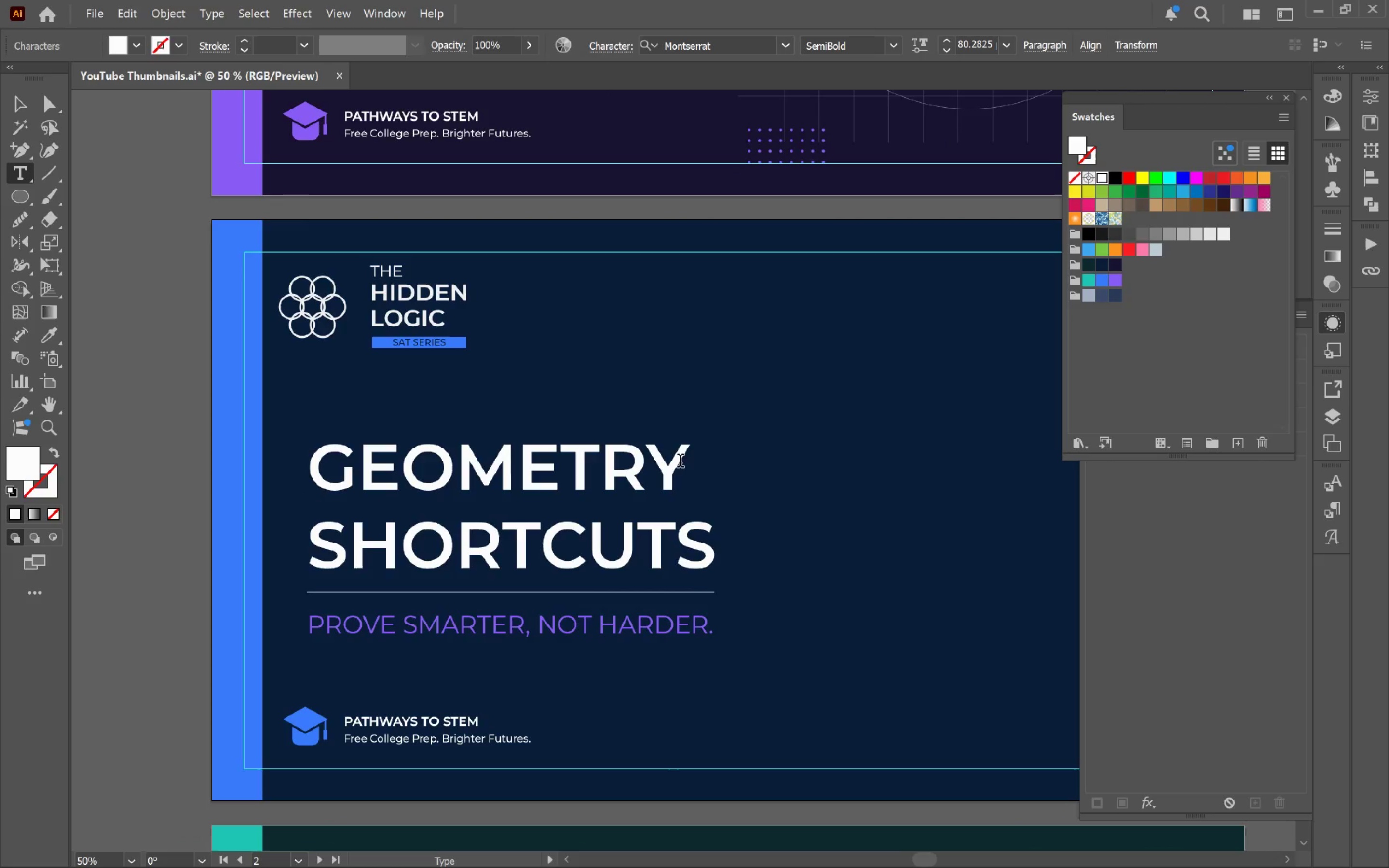 
left_click_drag(start_coordinate=[680, 461], to_coordinate=[328, 457])
 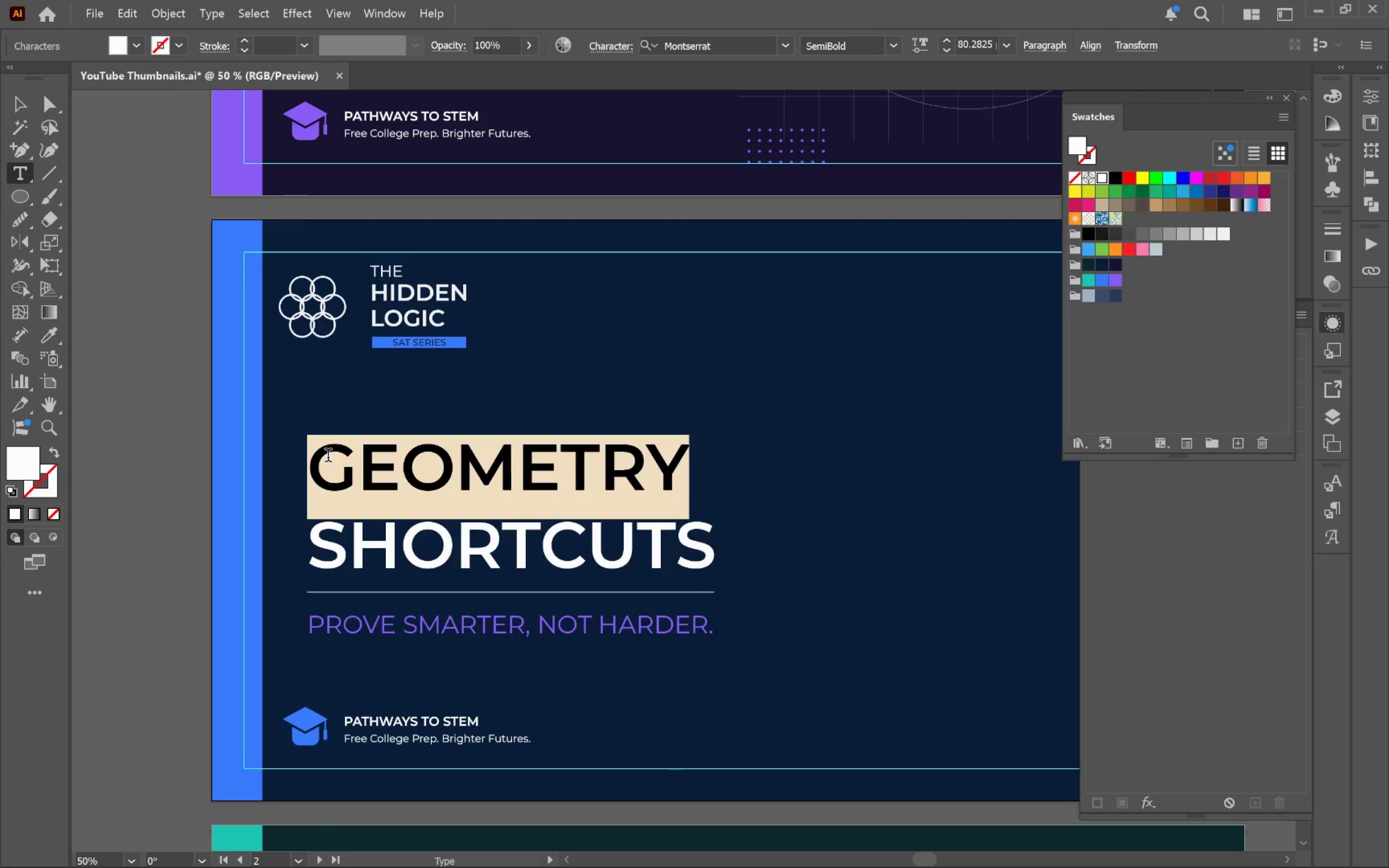 
type(ALGEBRA )
key(Backspace)
 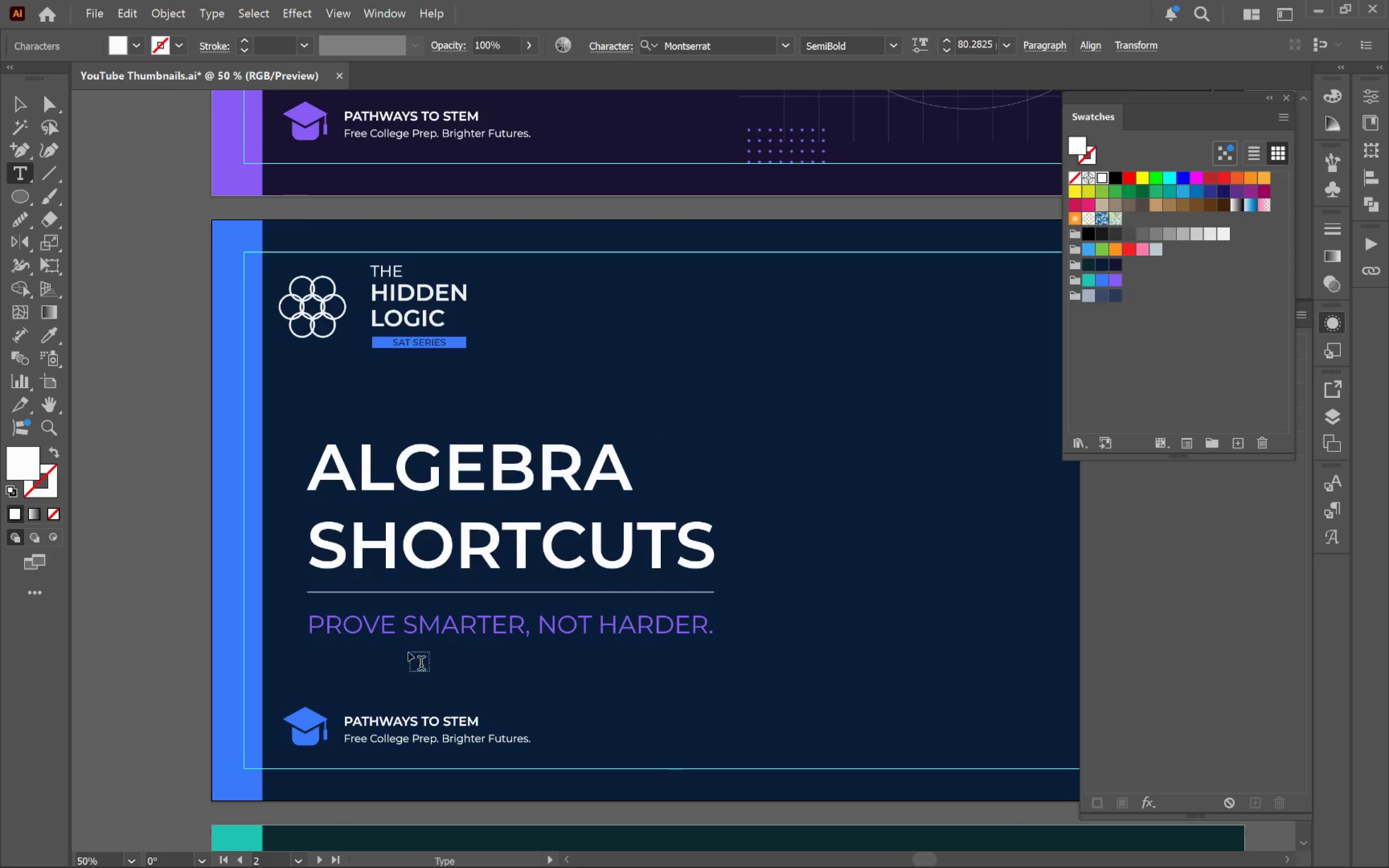 
left_click([497, 624])
 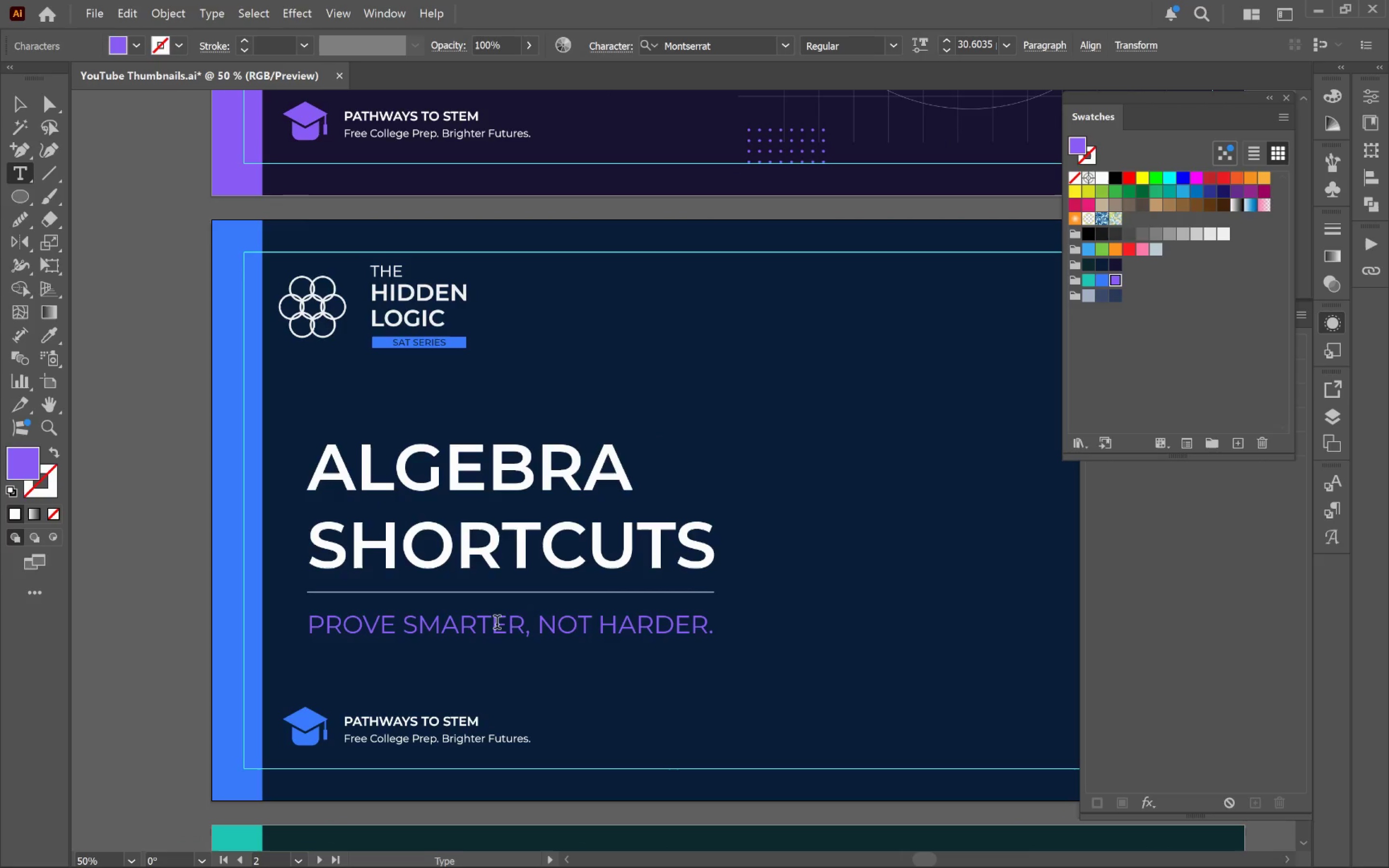 
key(Control+A)
 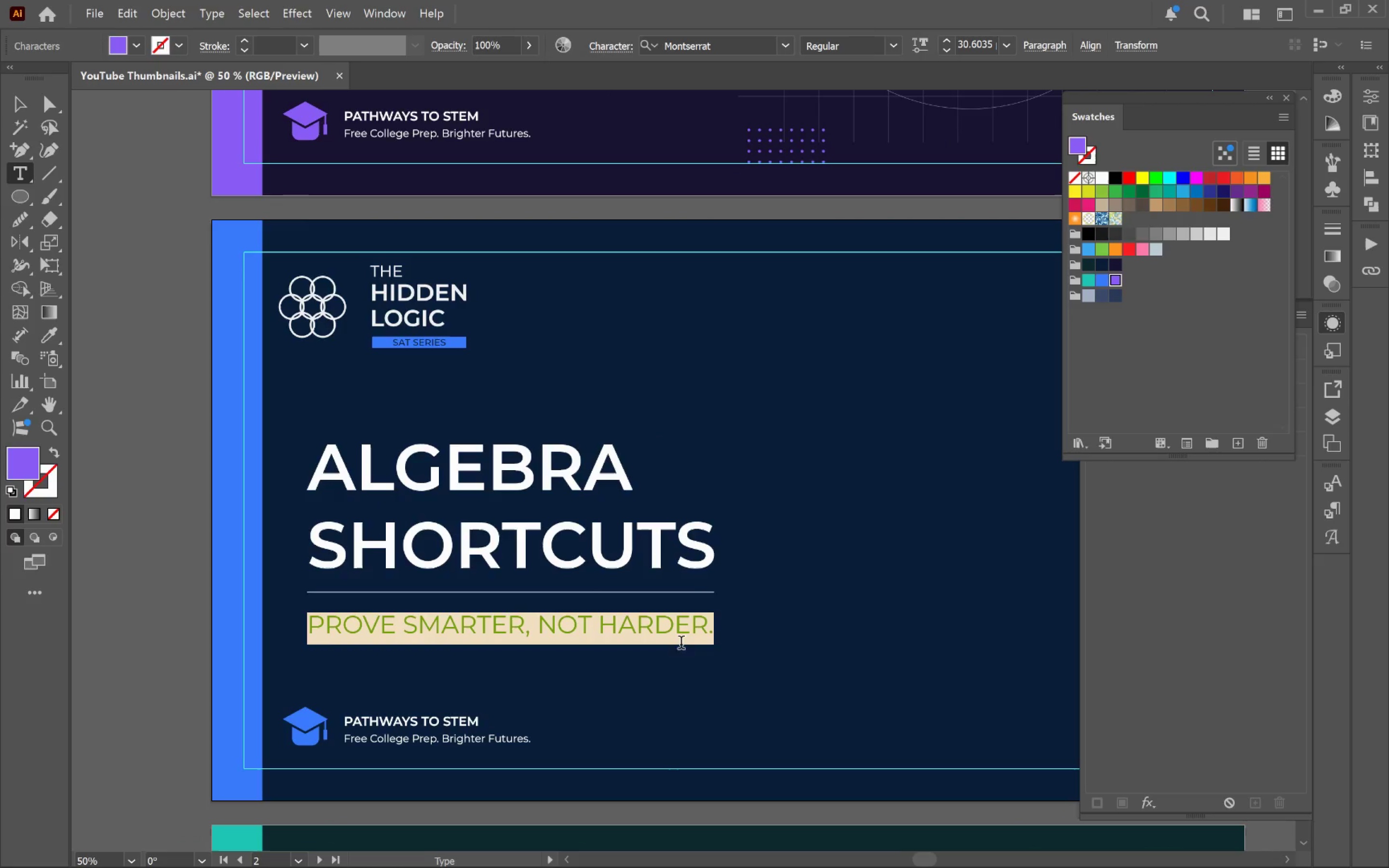 
type(Speed. Strategy. Solutions.)
 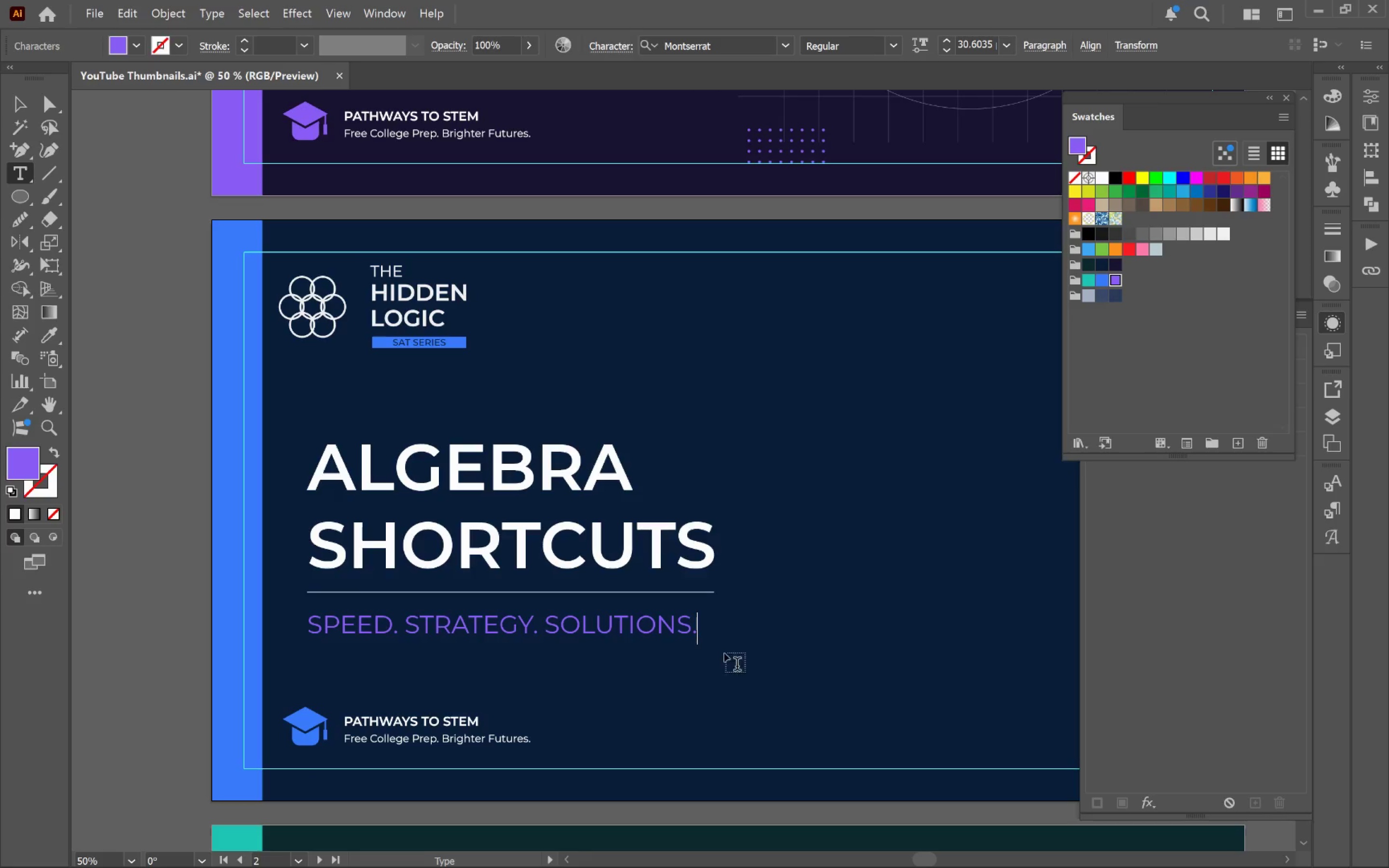 
hold_key(key=ControlLeft, duration=0.48)
left_click([785, 660])
 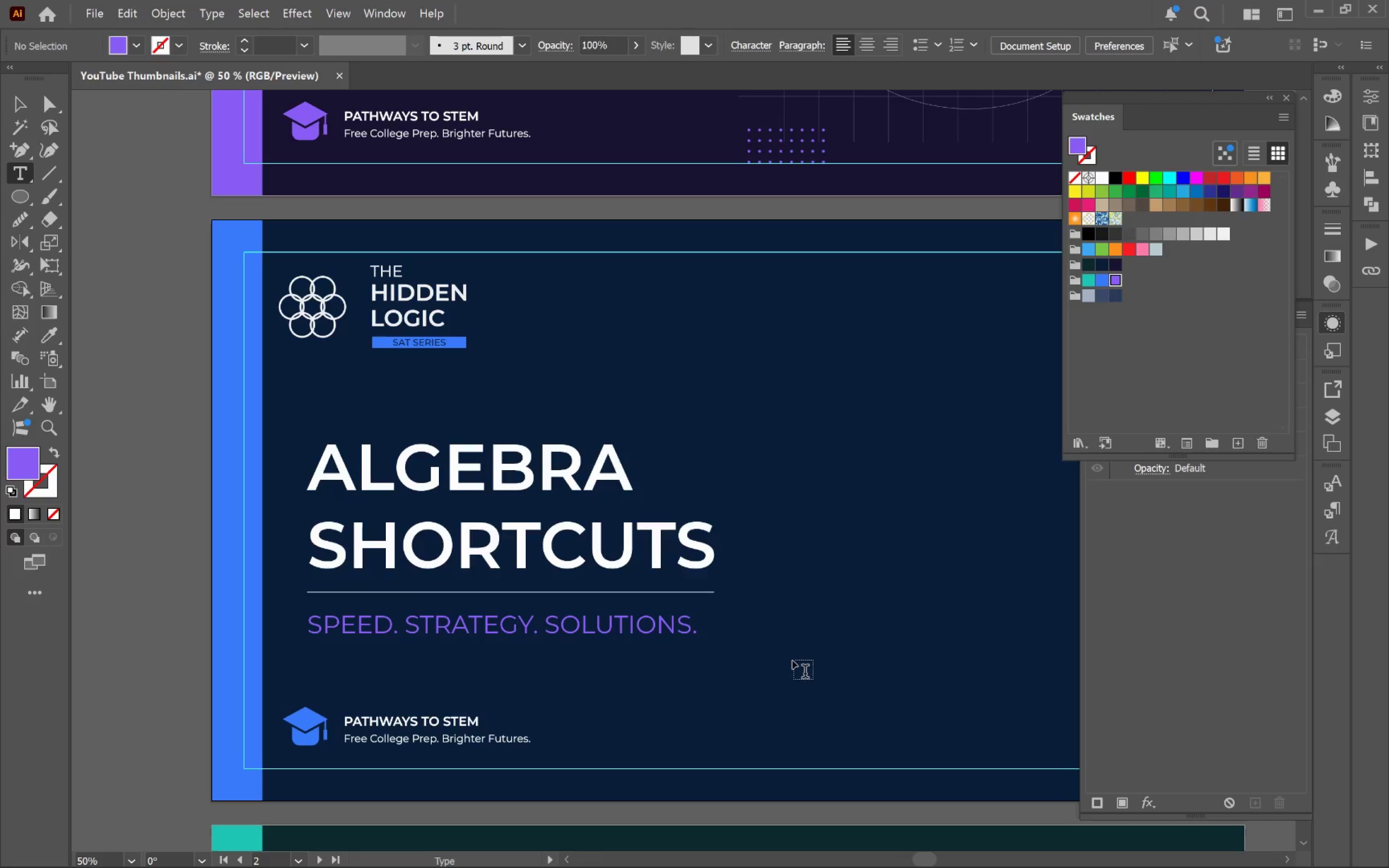 
key(V)
 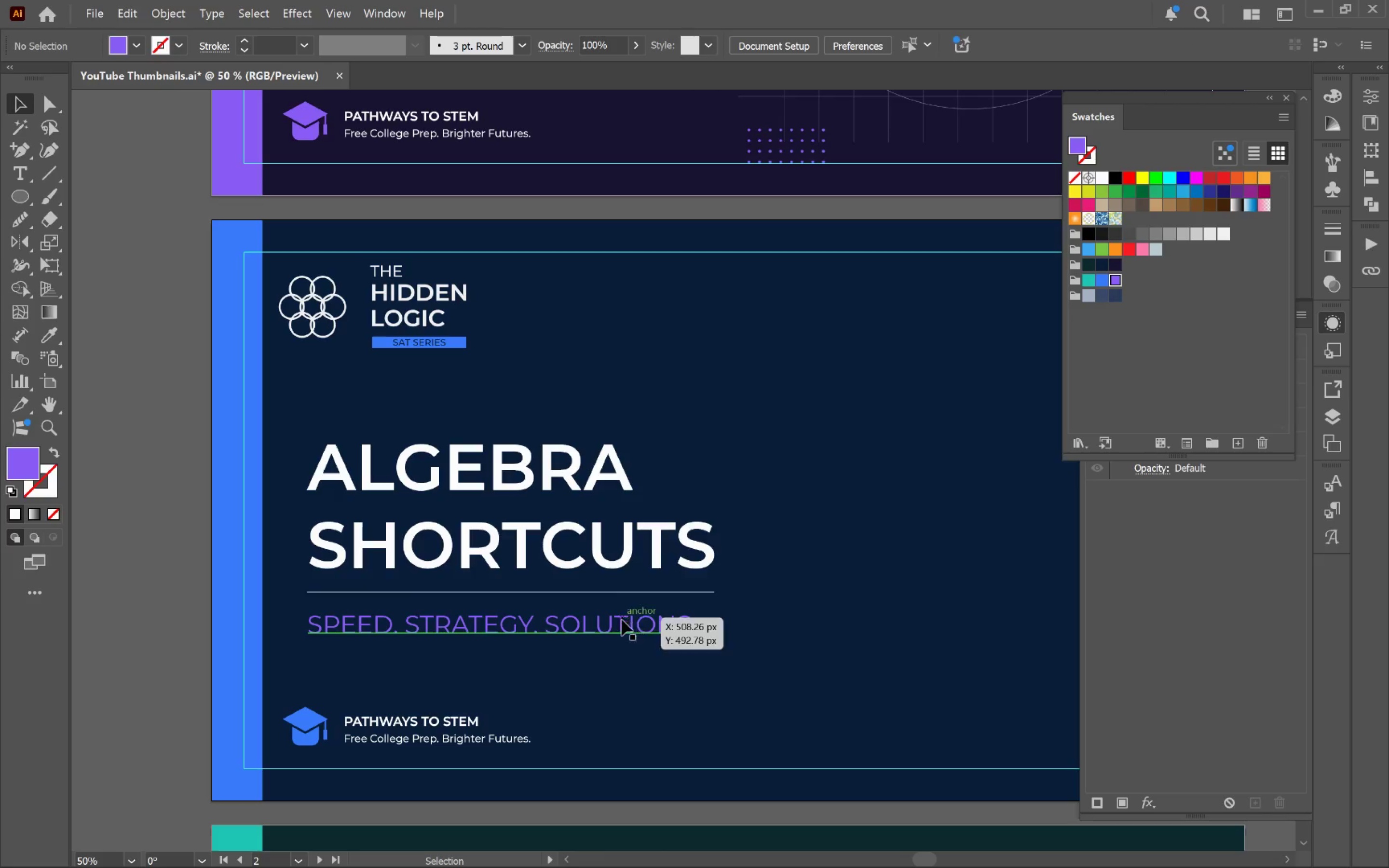 
left_click([621, 622])
 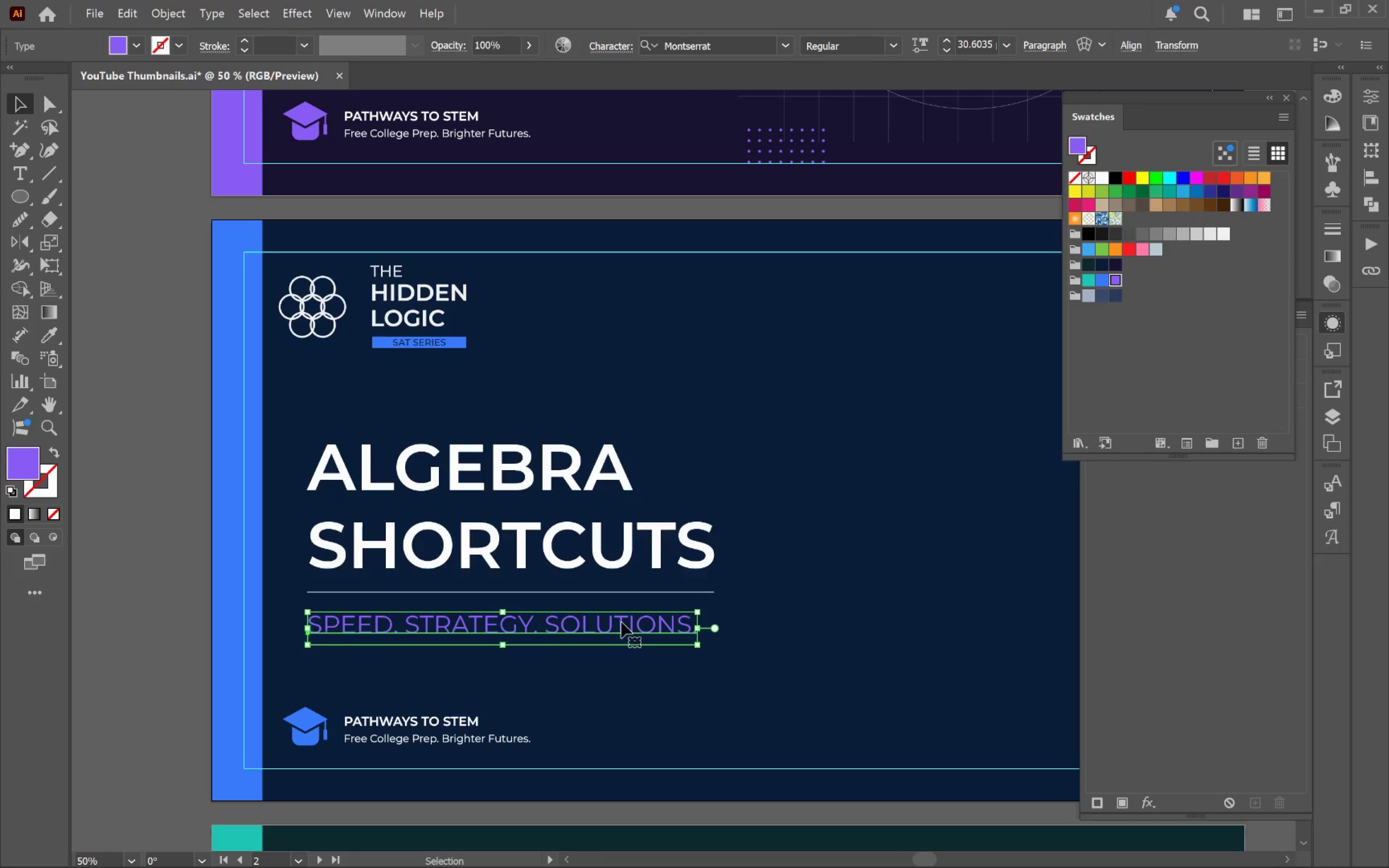 
key(I)
 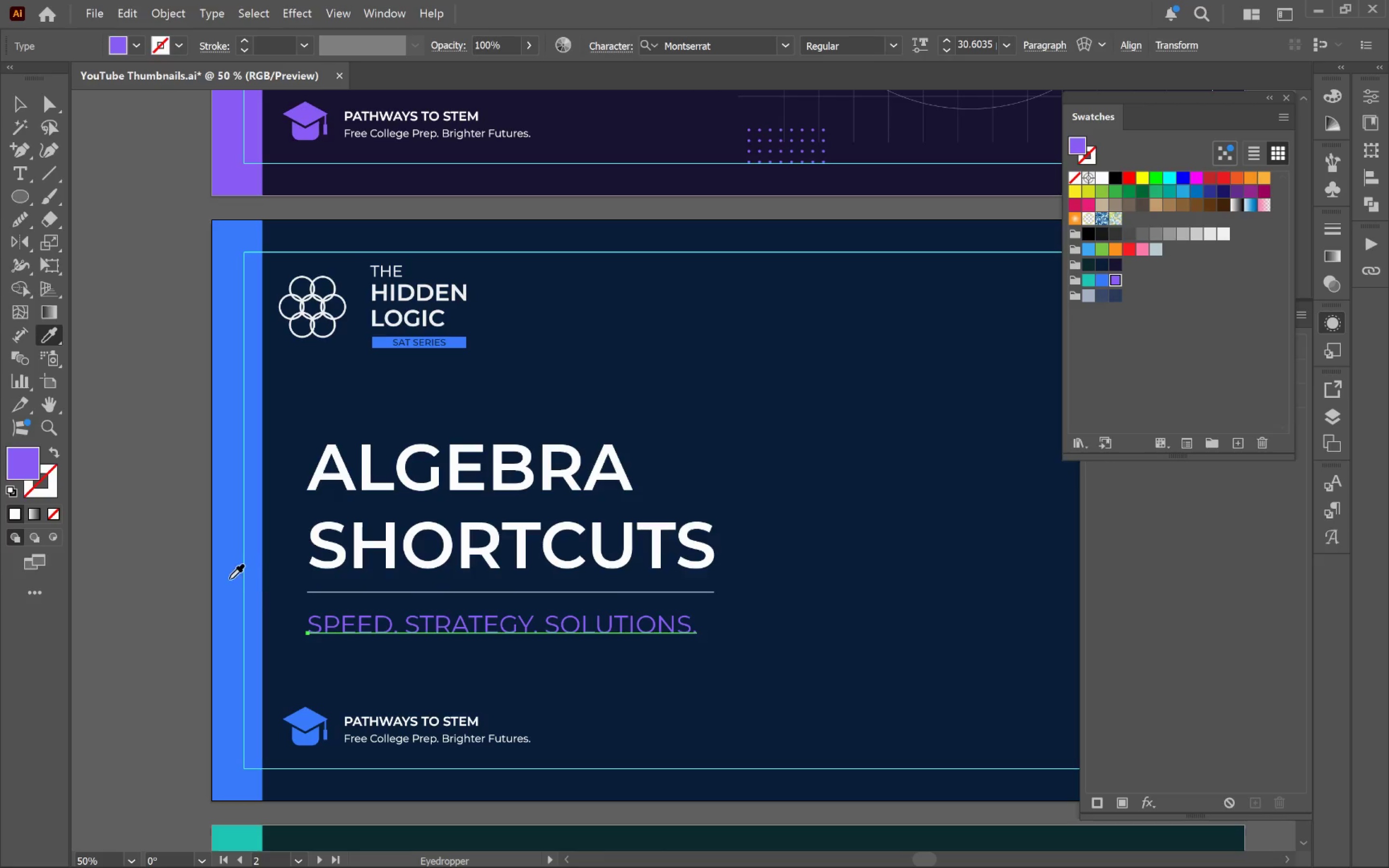 
left_click([229, 579])
 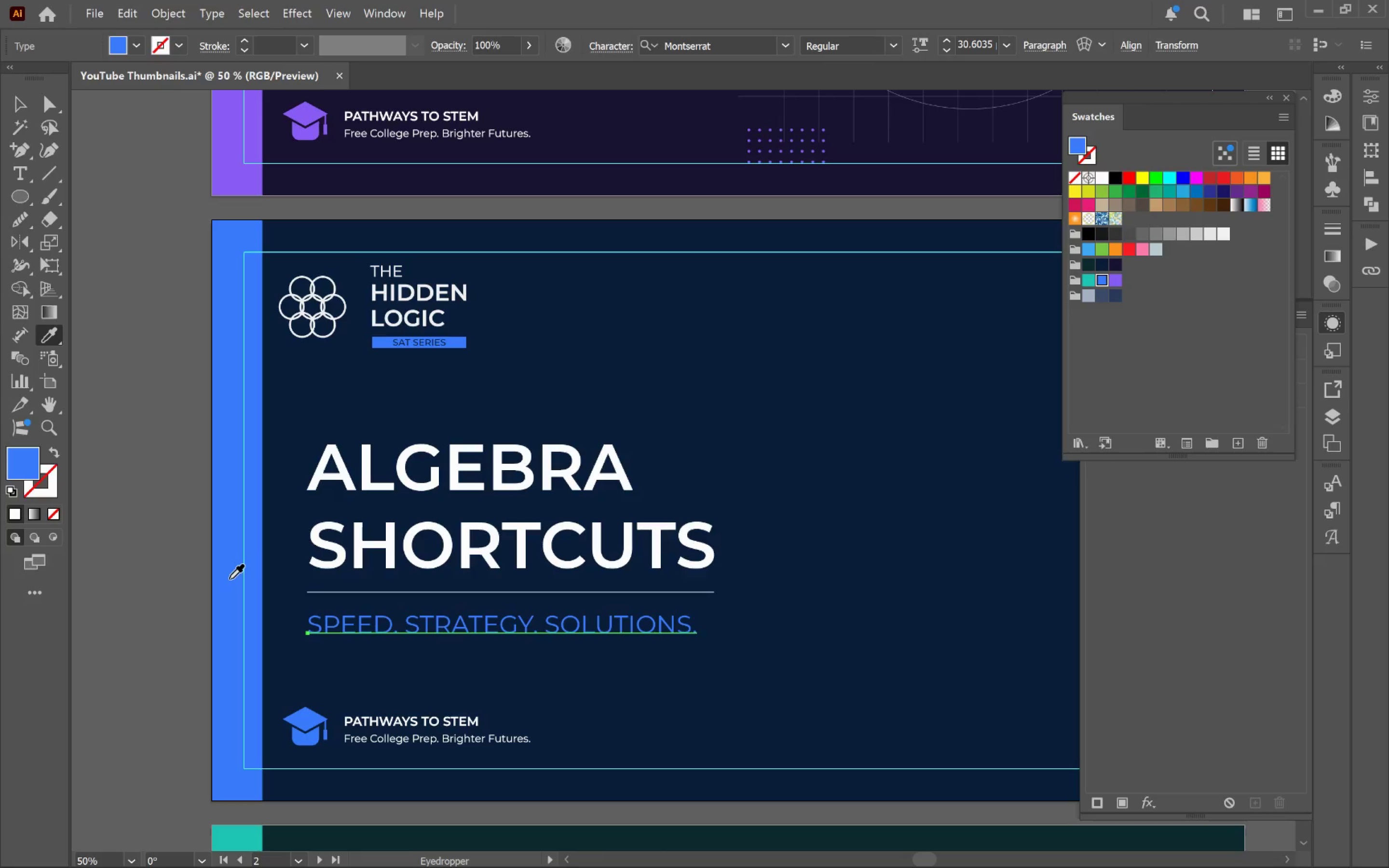 
key(V)
 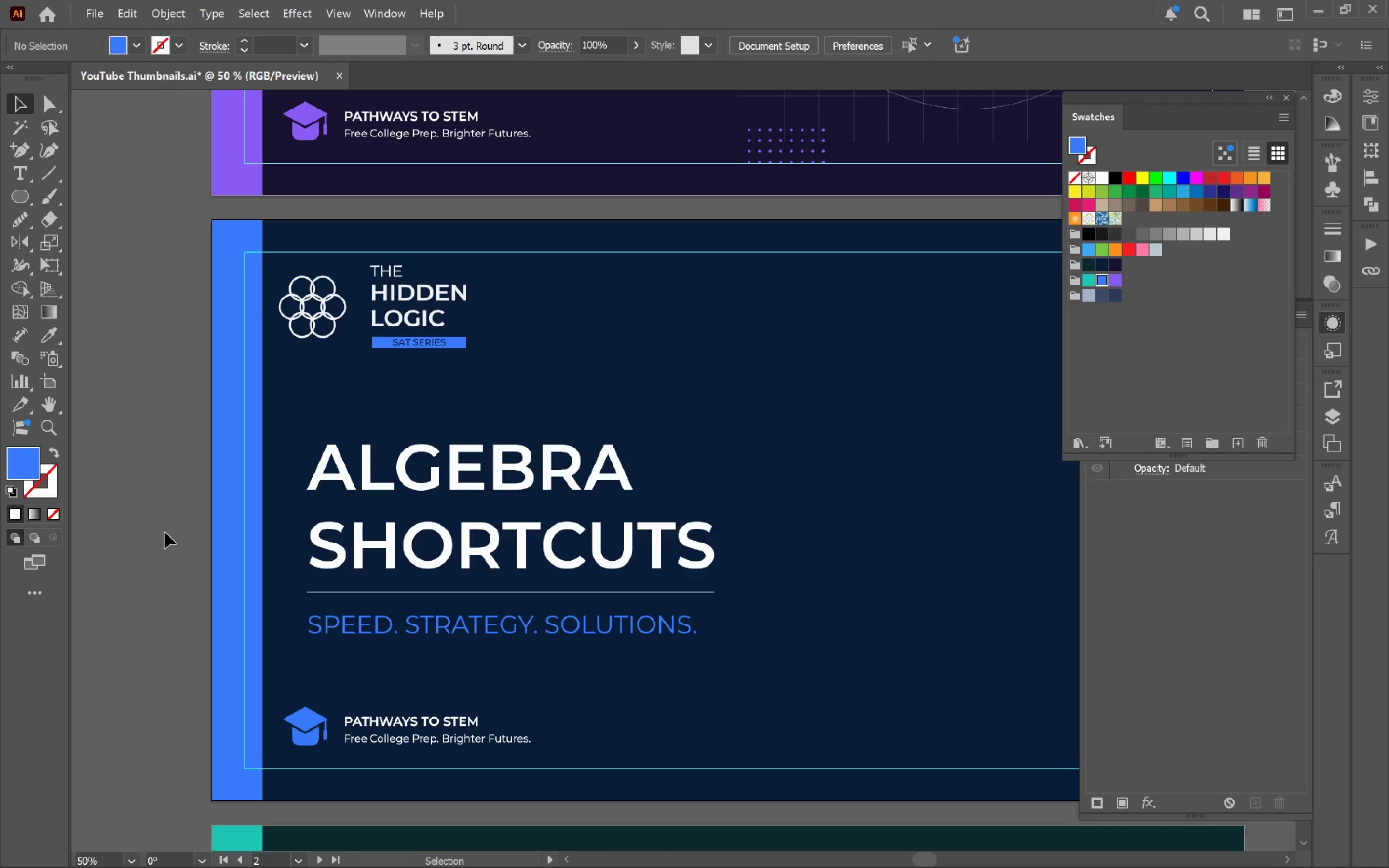 
hold_key(key=AltLeft, duration=0.45)
scroll: coordinate [165, 530], scroll_direction: down, amount: 1.0
 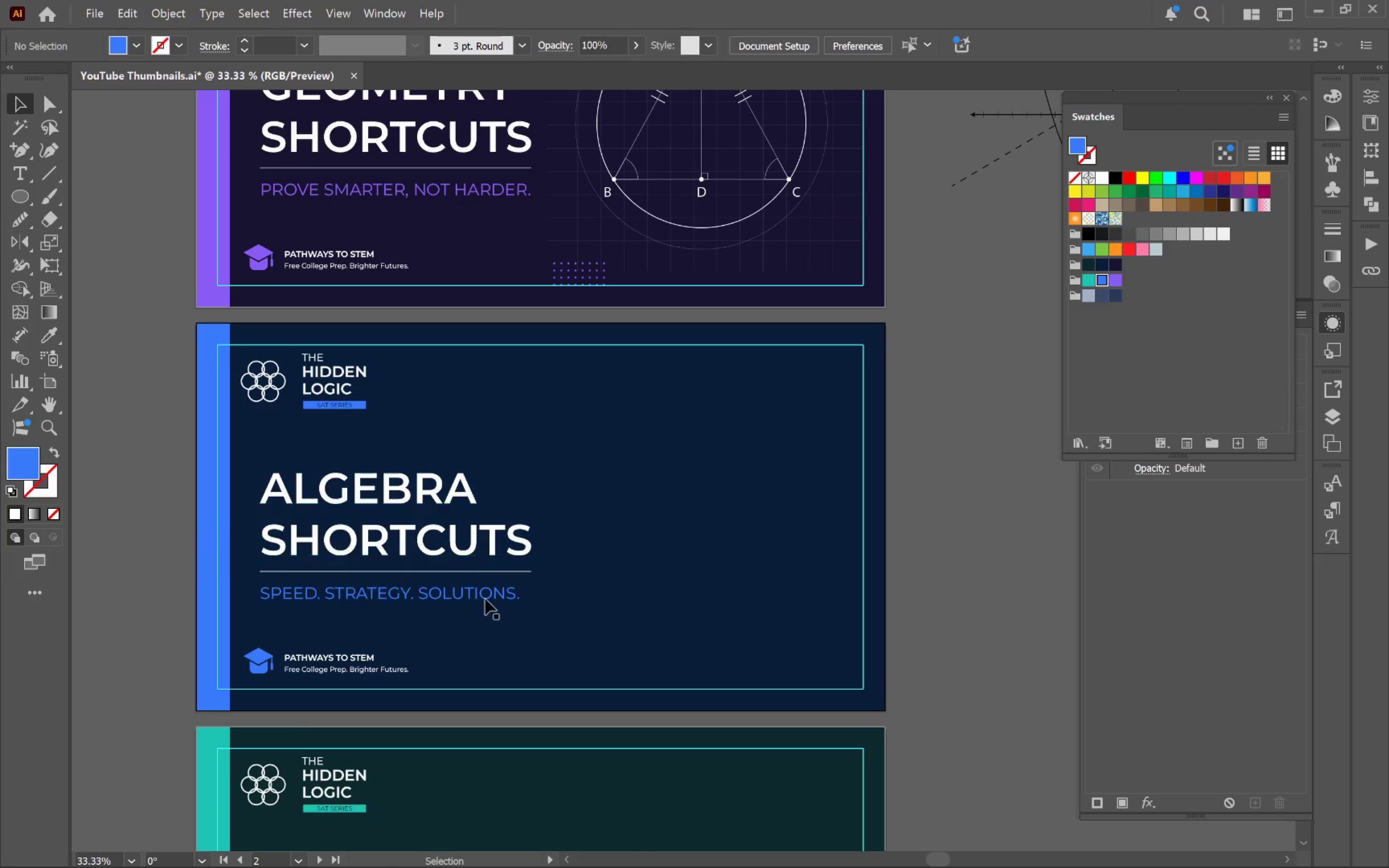 
hold_key(key=Space, duration=1.51)
 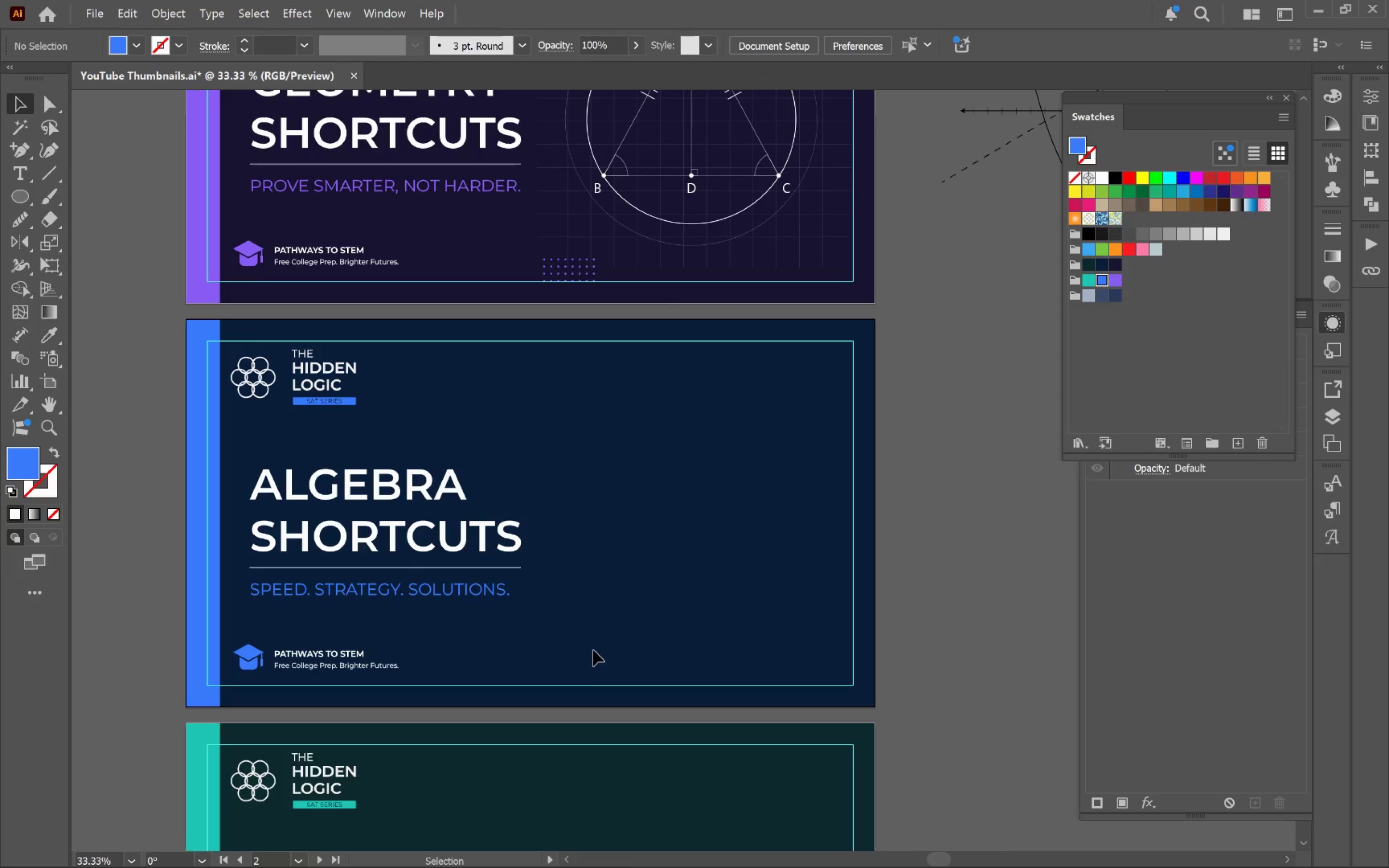 
left_click_drag(start_coordinate=[603, 655], to_coordinate=[592, 651])
 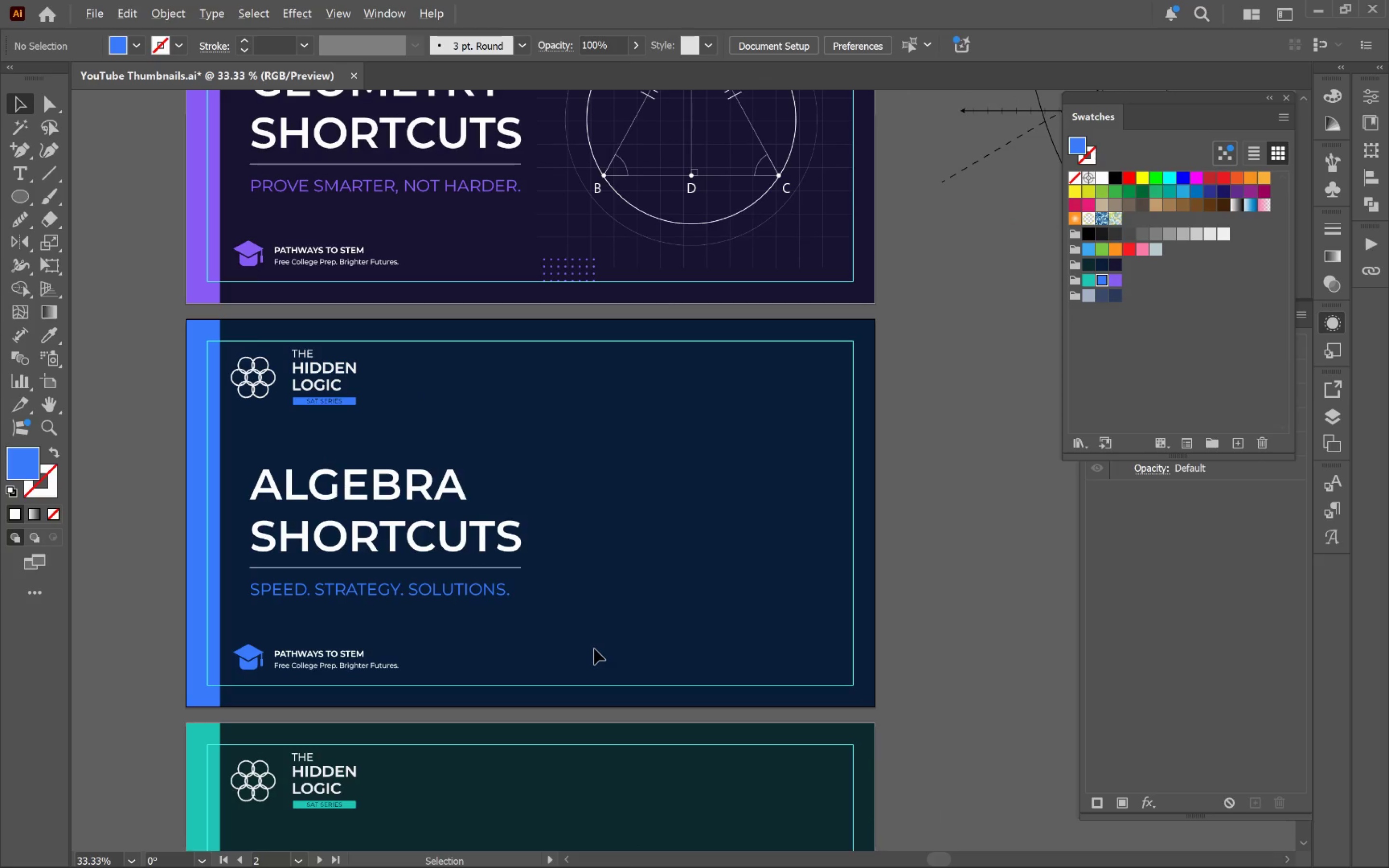 
key(Space)
 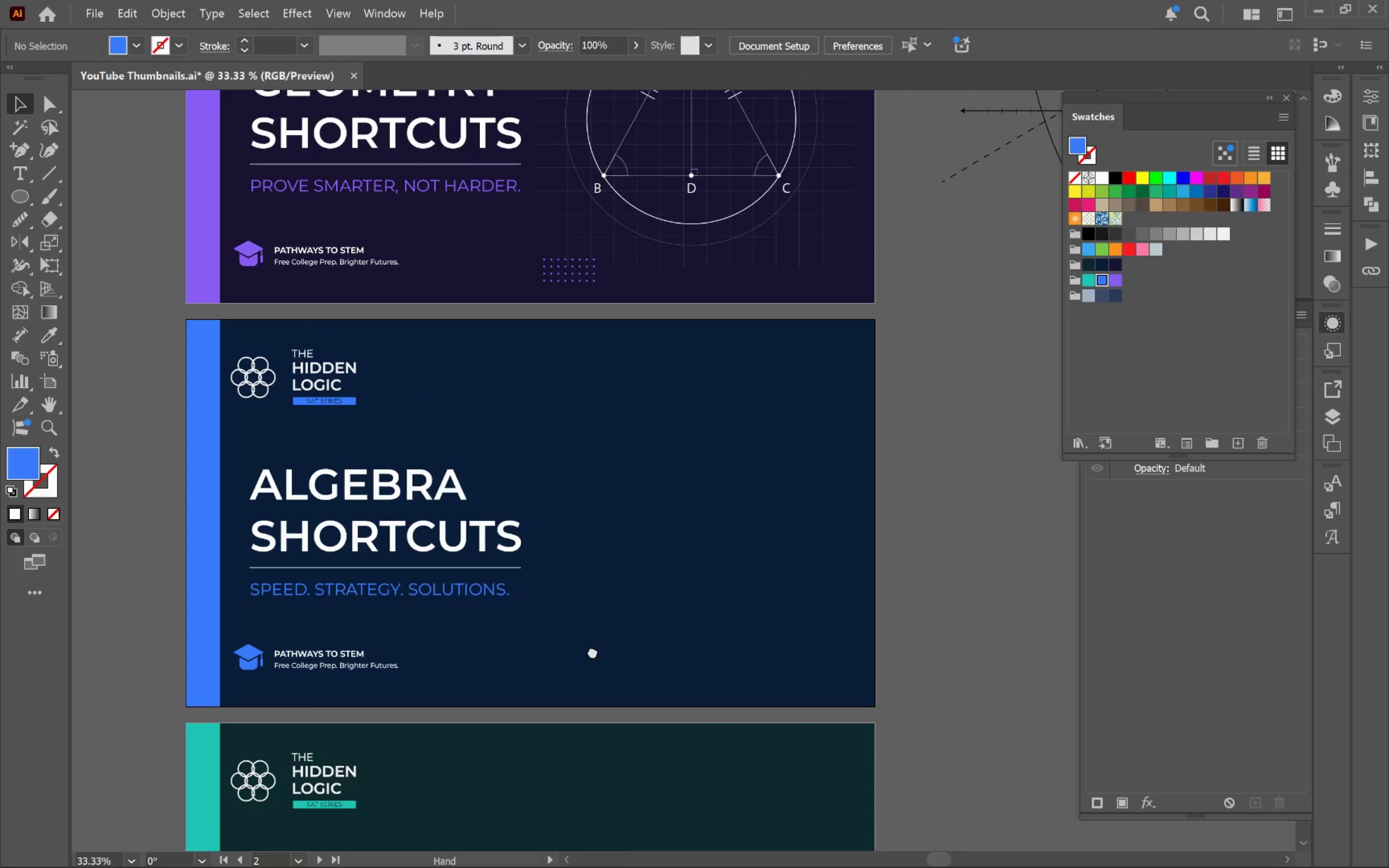 
key(Space)
 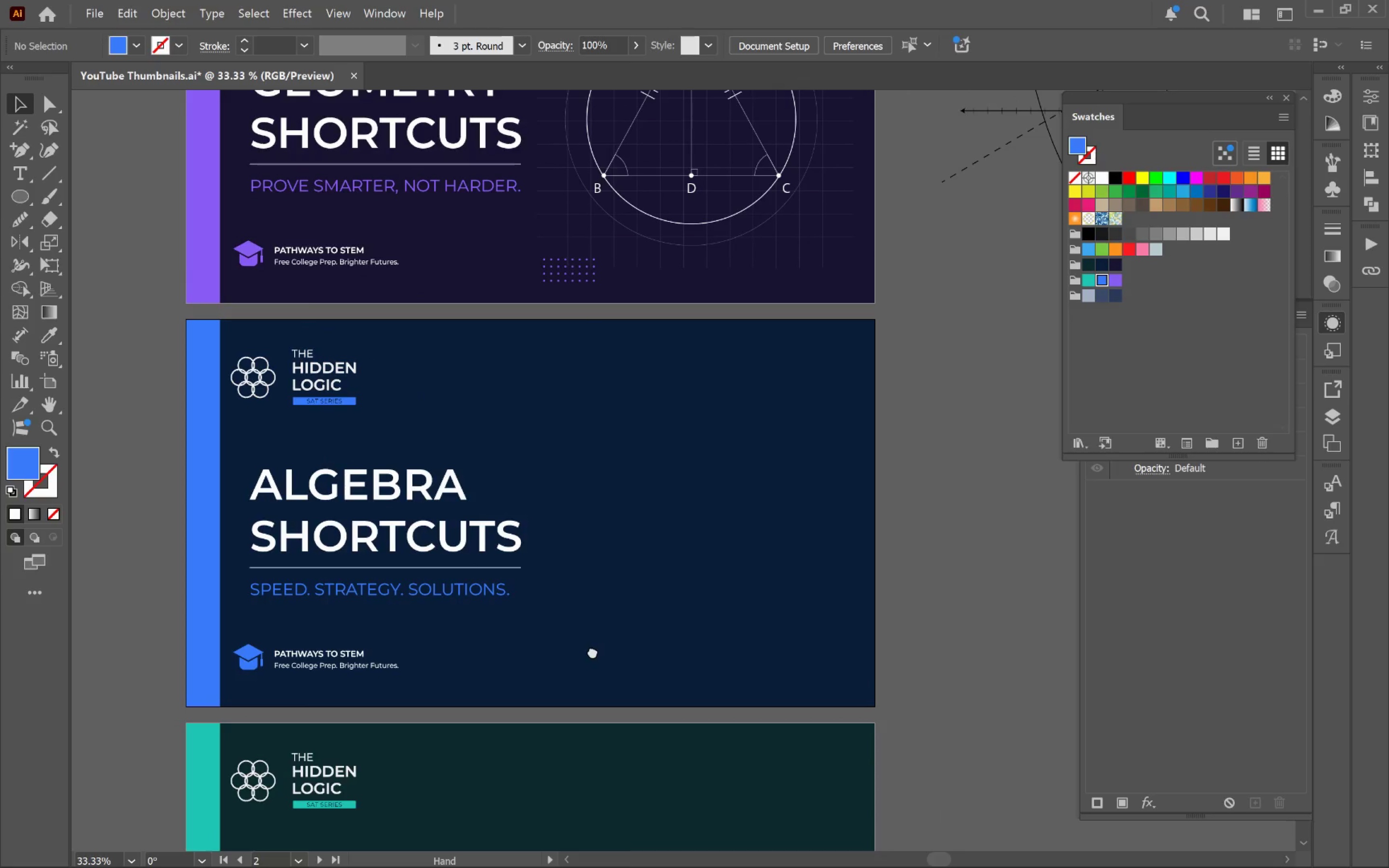 
key(Space)
 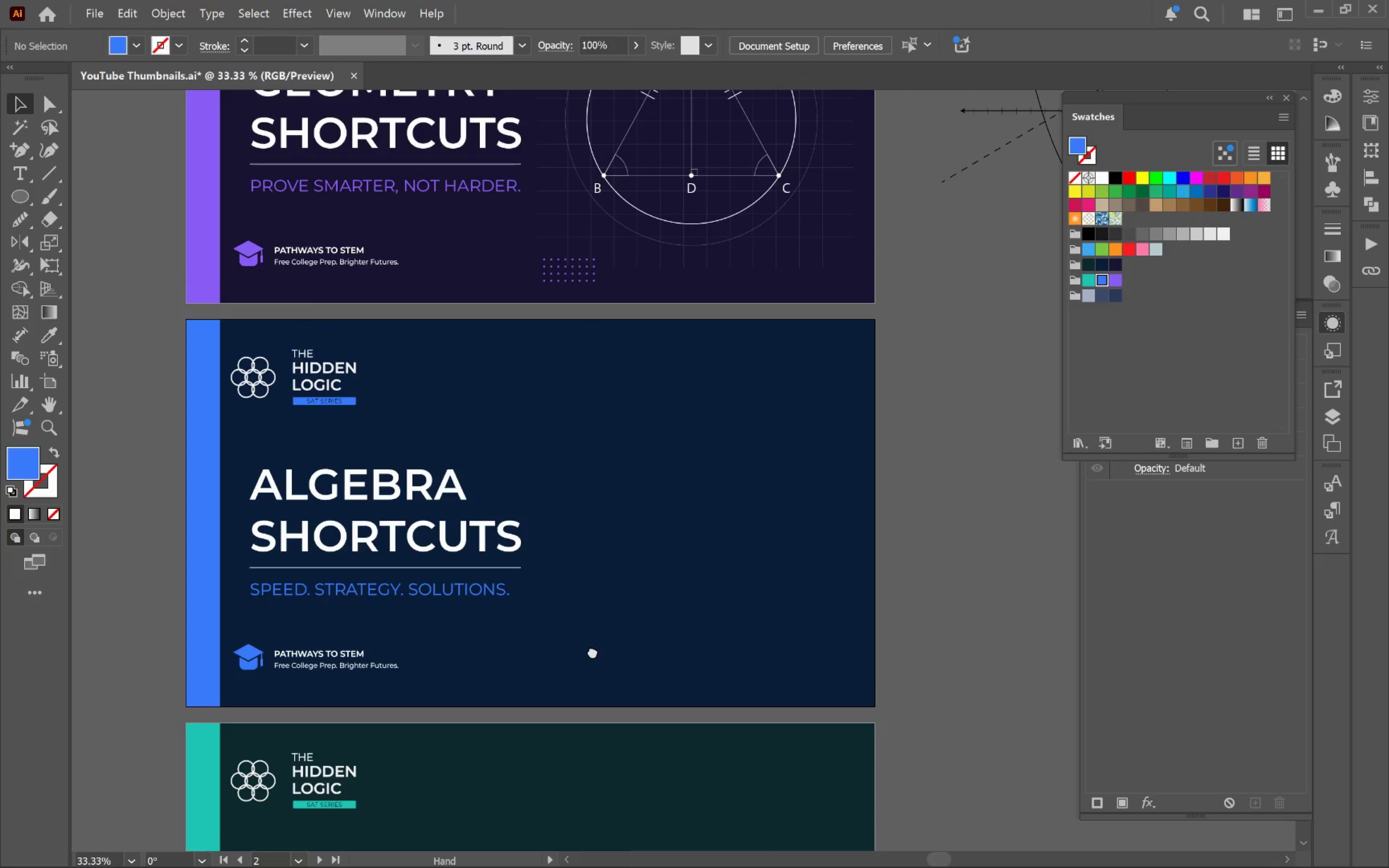 
key(Space)
 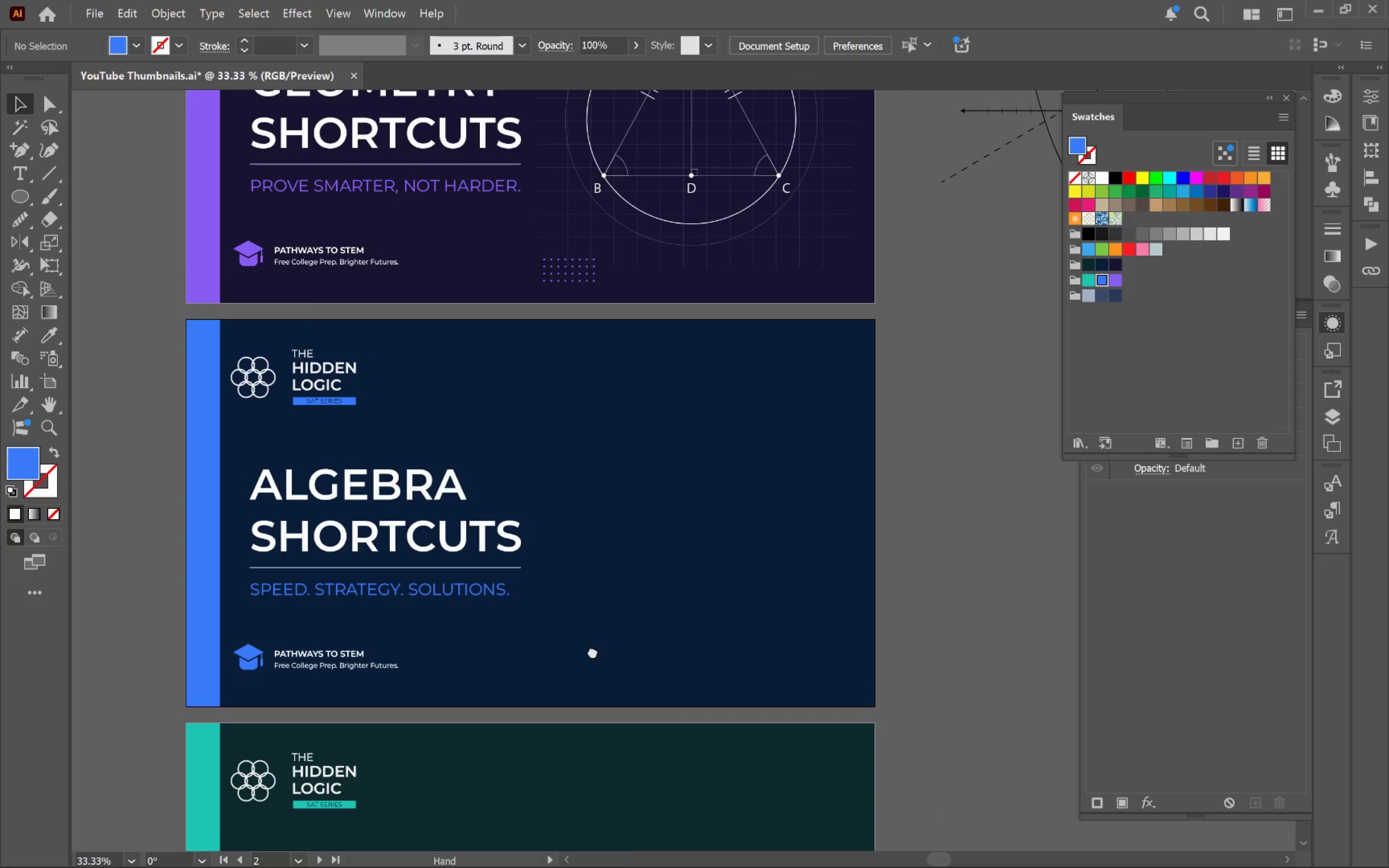 
key(Space)
 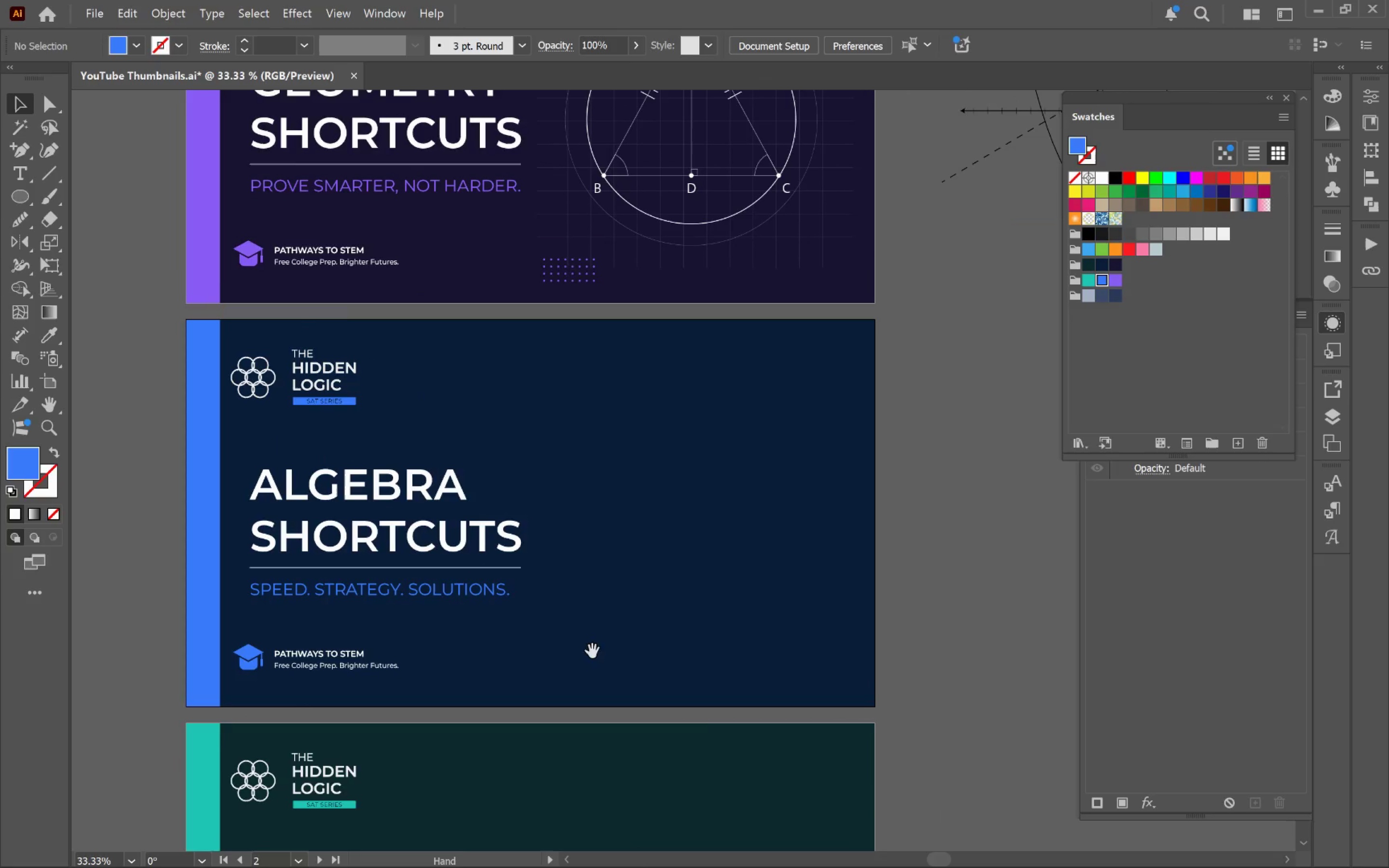 
key(Space)
 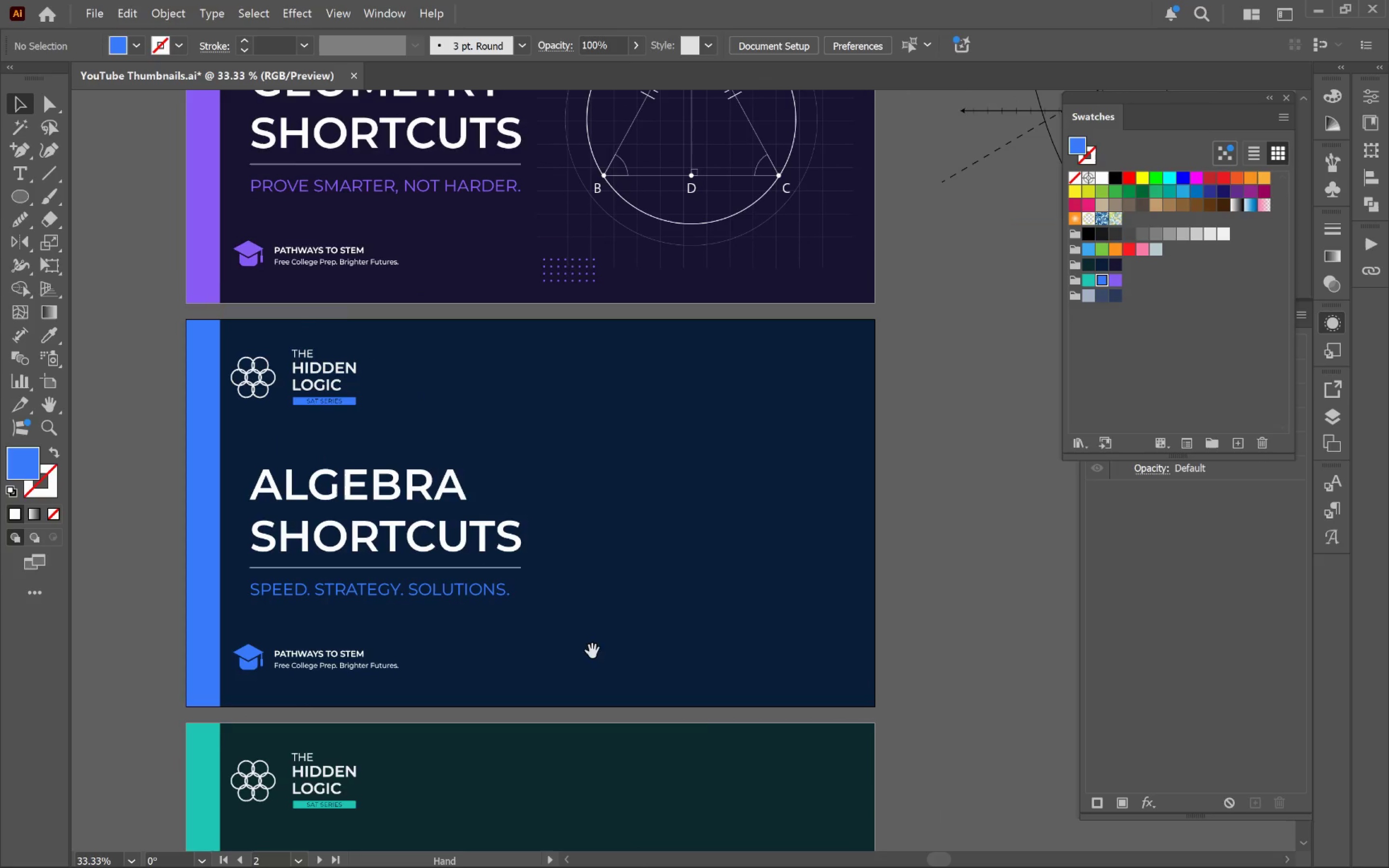 
key(Space)
 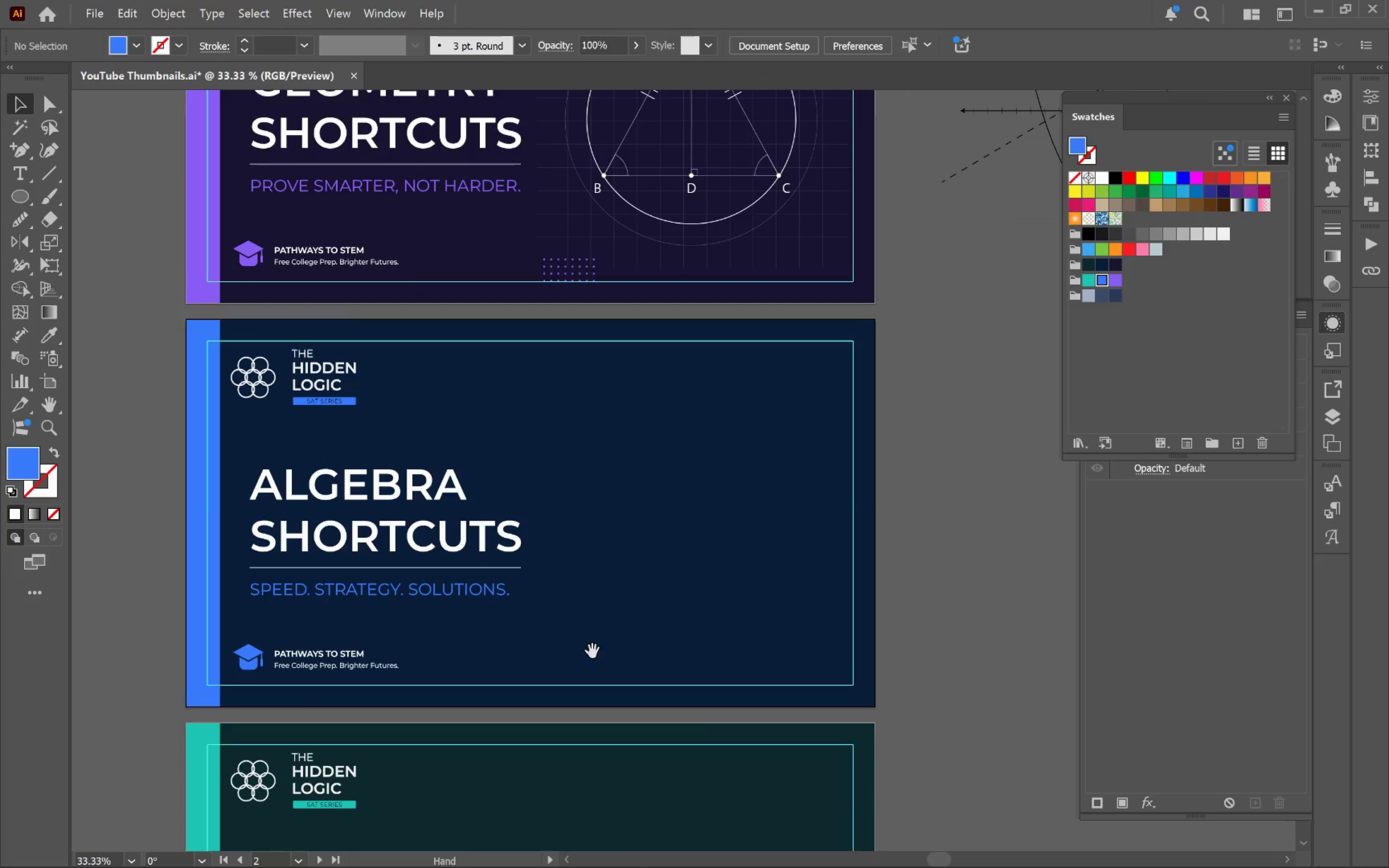 
key(Space)
 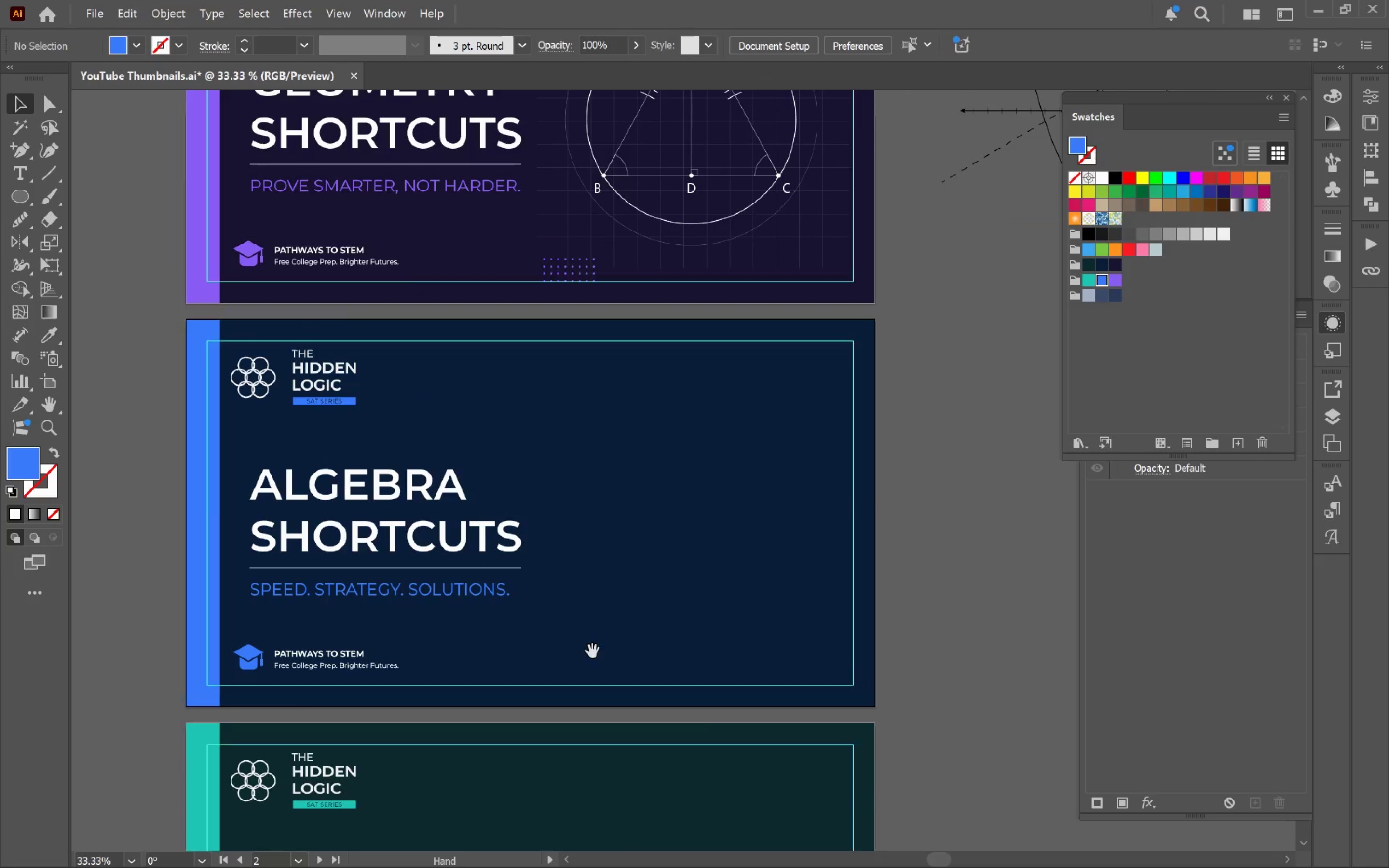 
key(Space)
 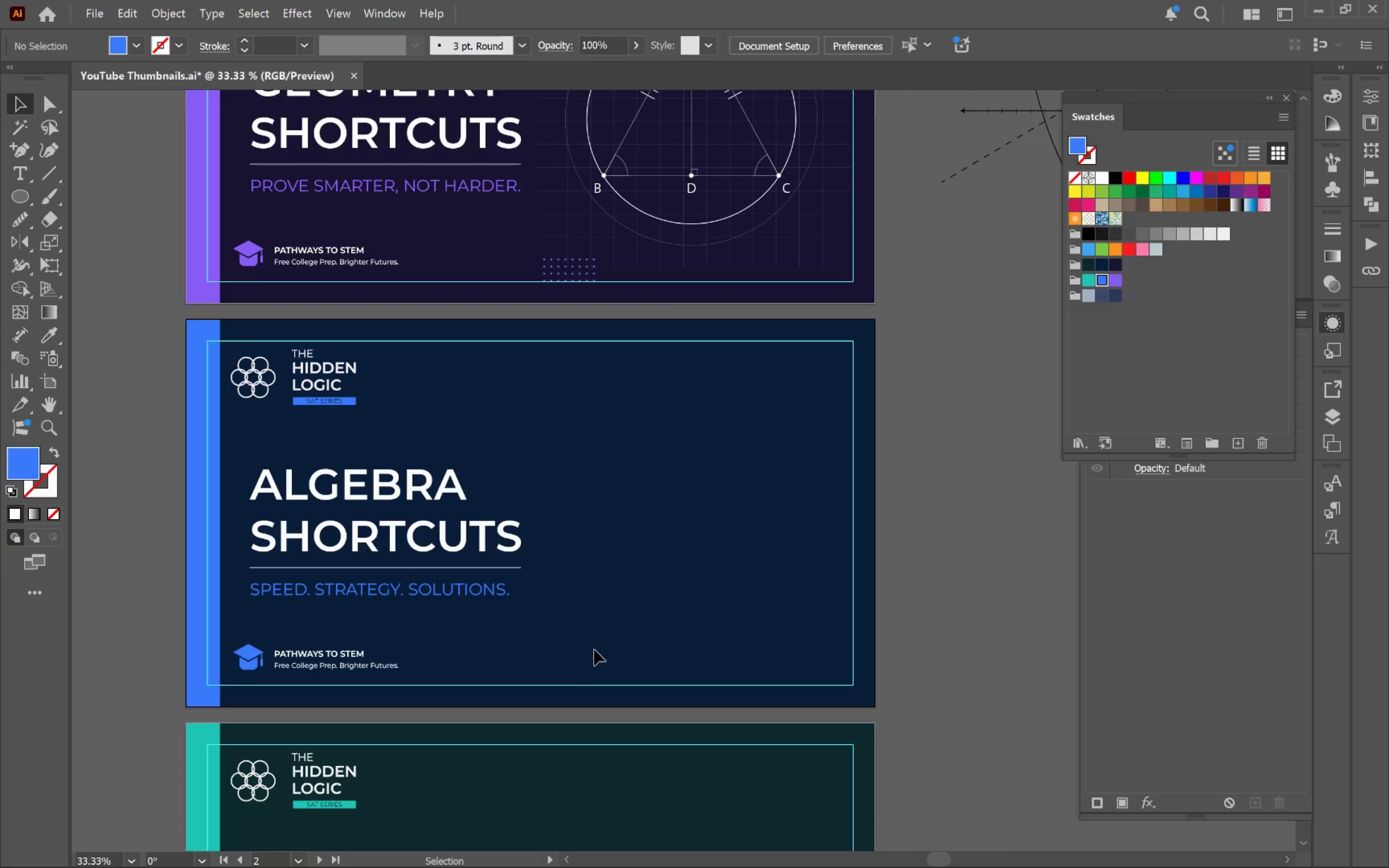 
hold_key(key=AltLeft, duration=0.72)
 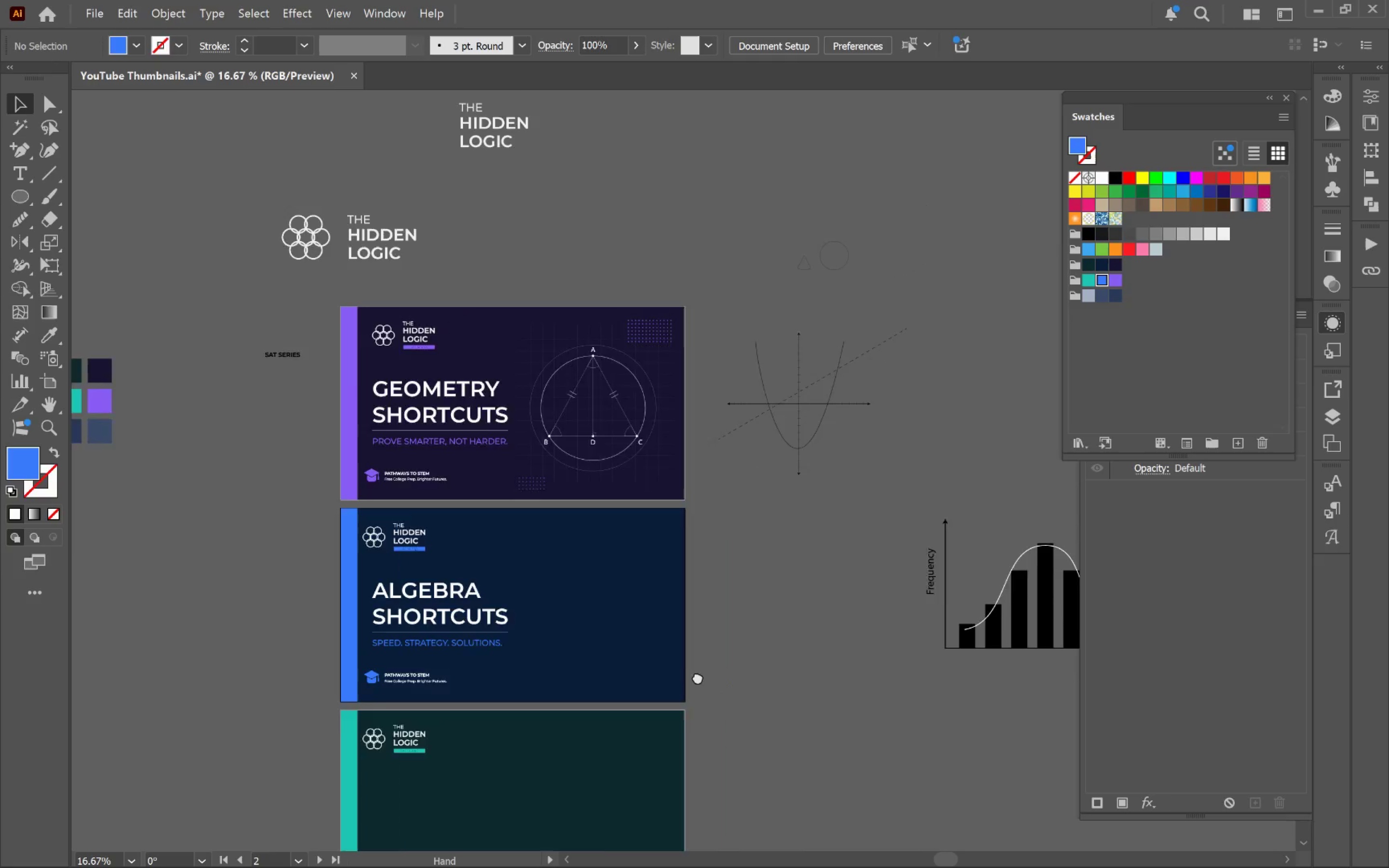 
hold_key(key=Space, duration=0.55)
 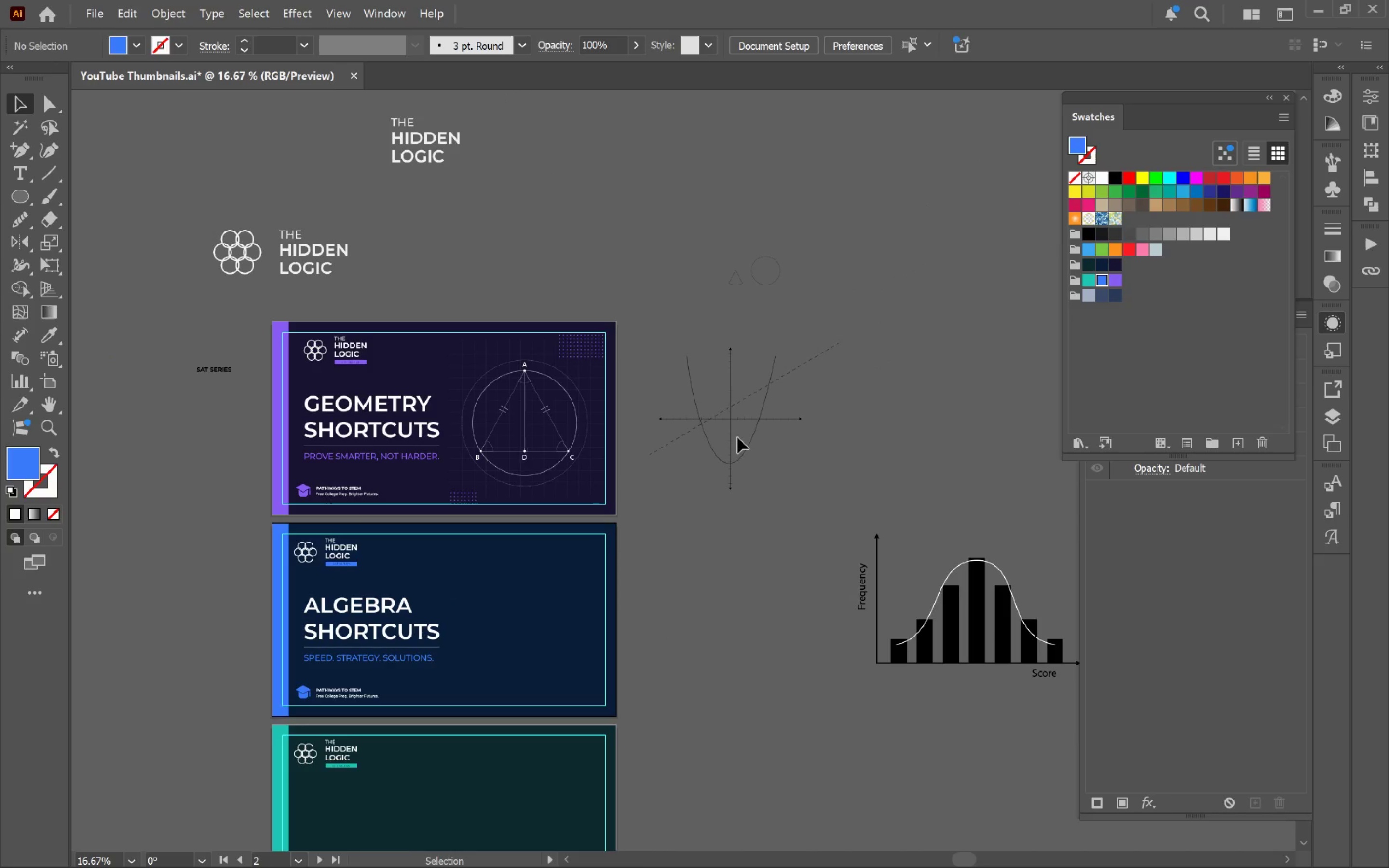 
scroll: coordinate [594, 649], scroll_direction: down, amount: 2.0
 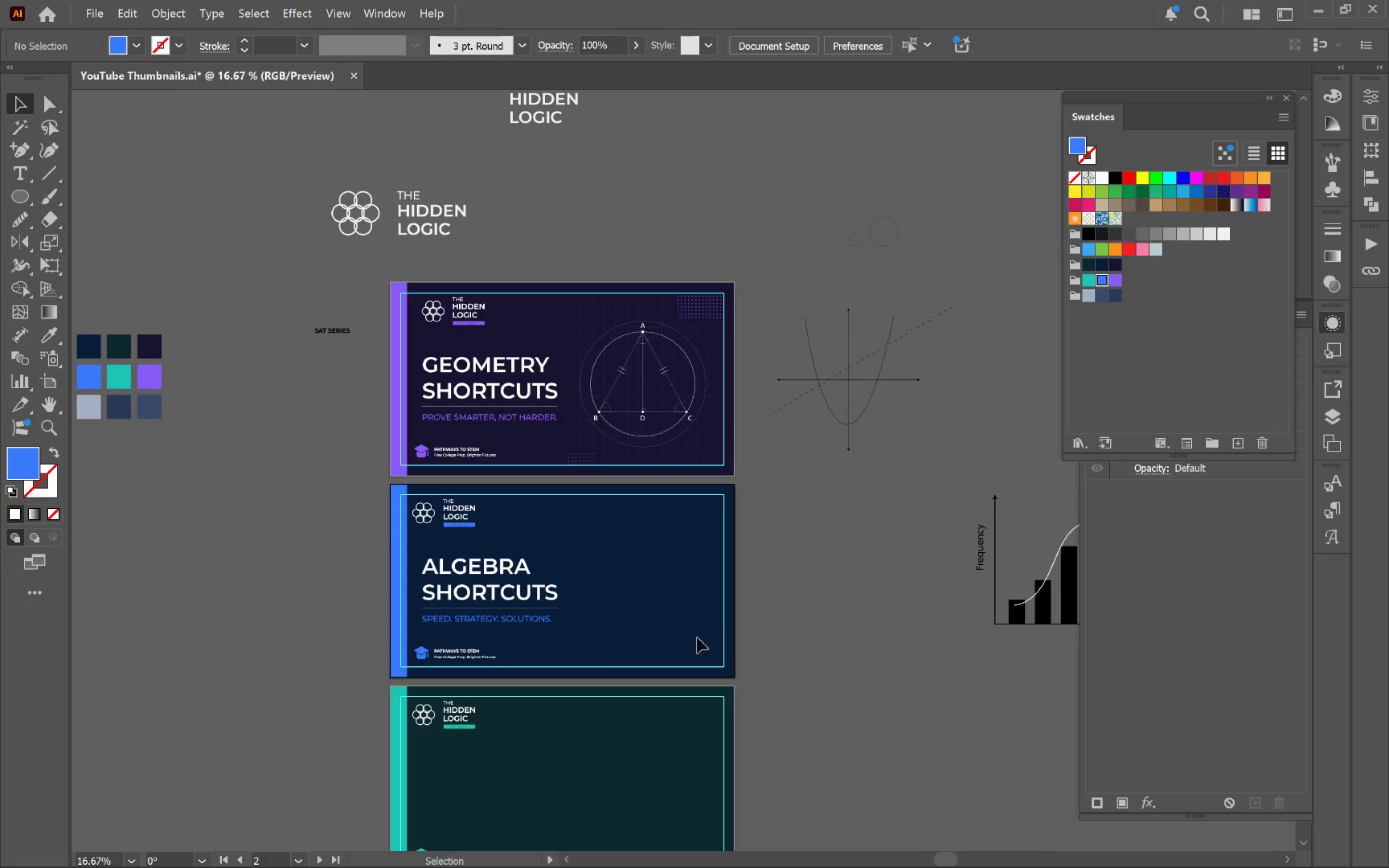 
left_click_drag(start_coordinate=[770, 647], to_coordinate=[651, 686])
 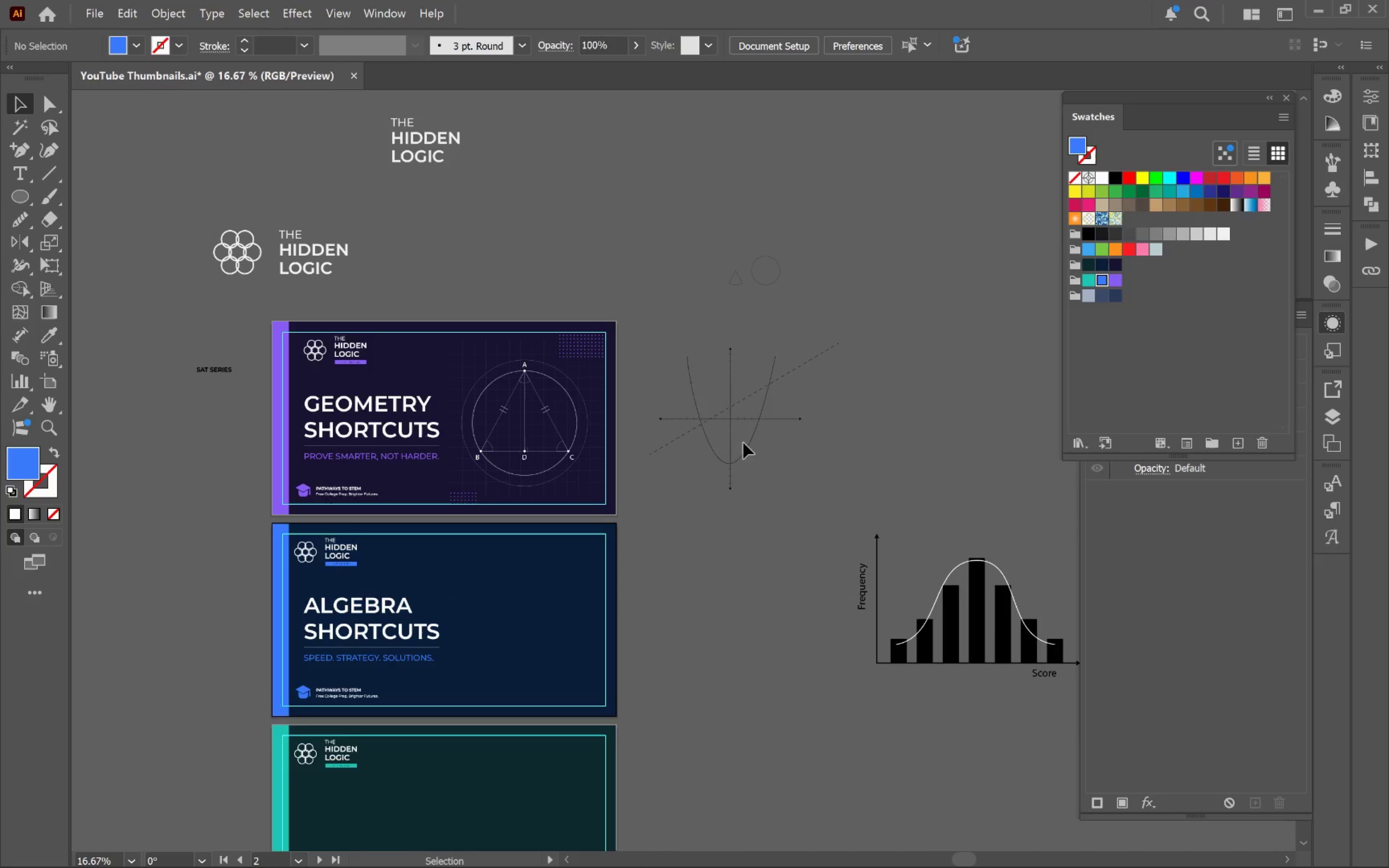 
double_click([747, 446])
 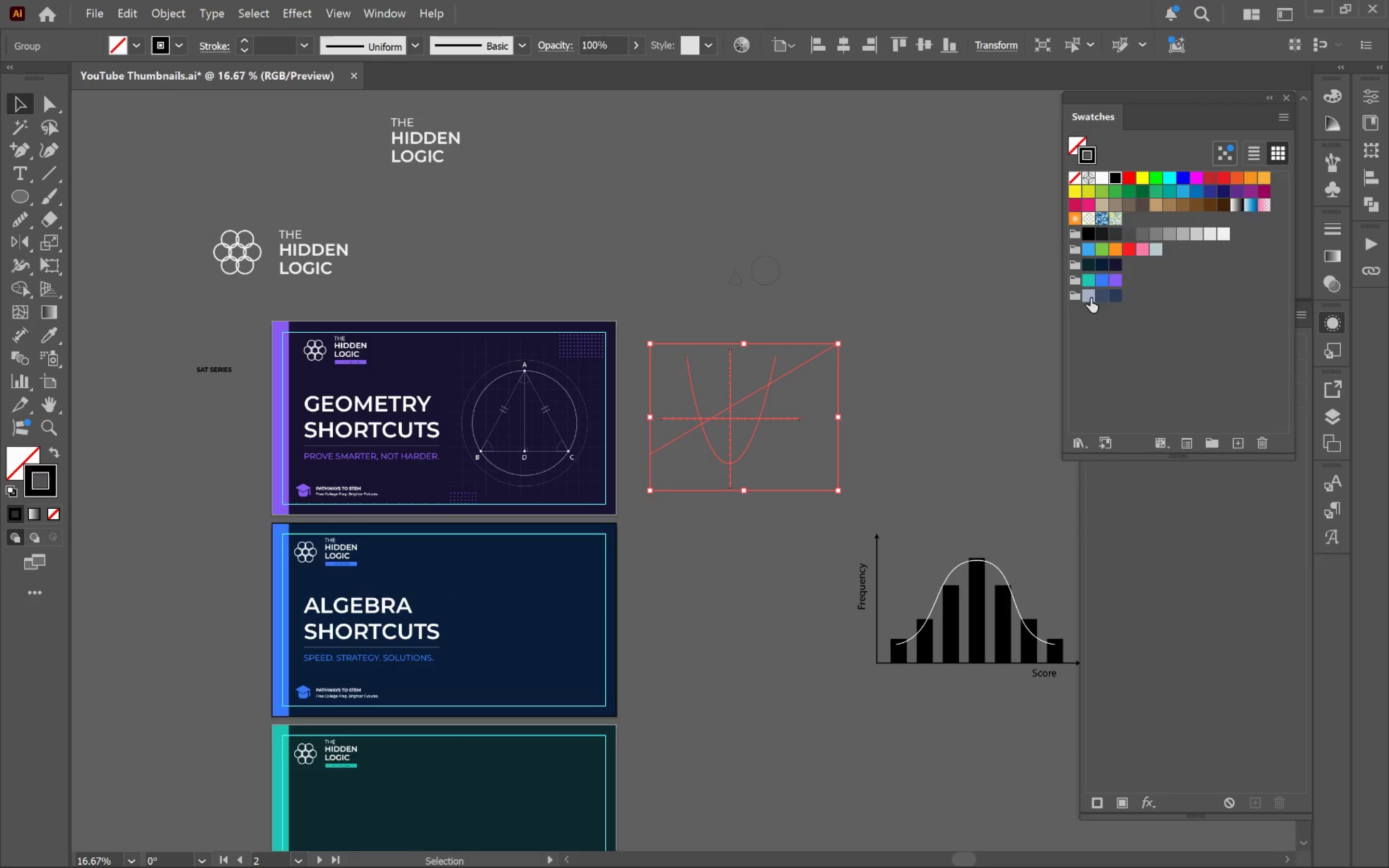 
mouse_move([1115, 287])
 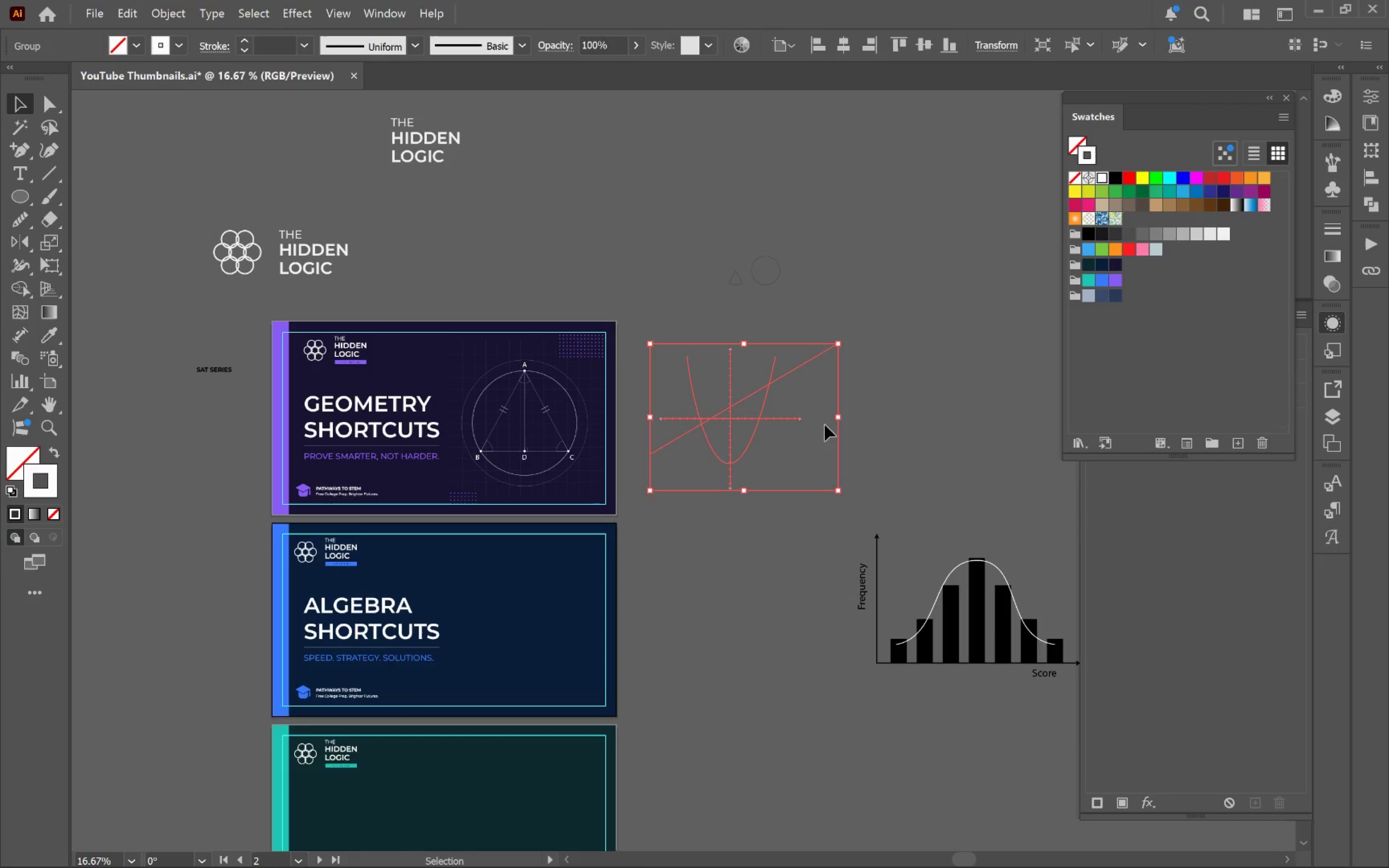 
left_click([772, 550])
 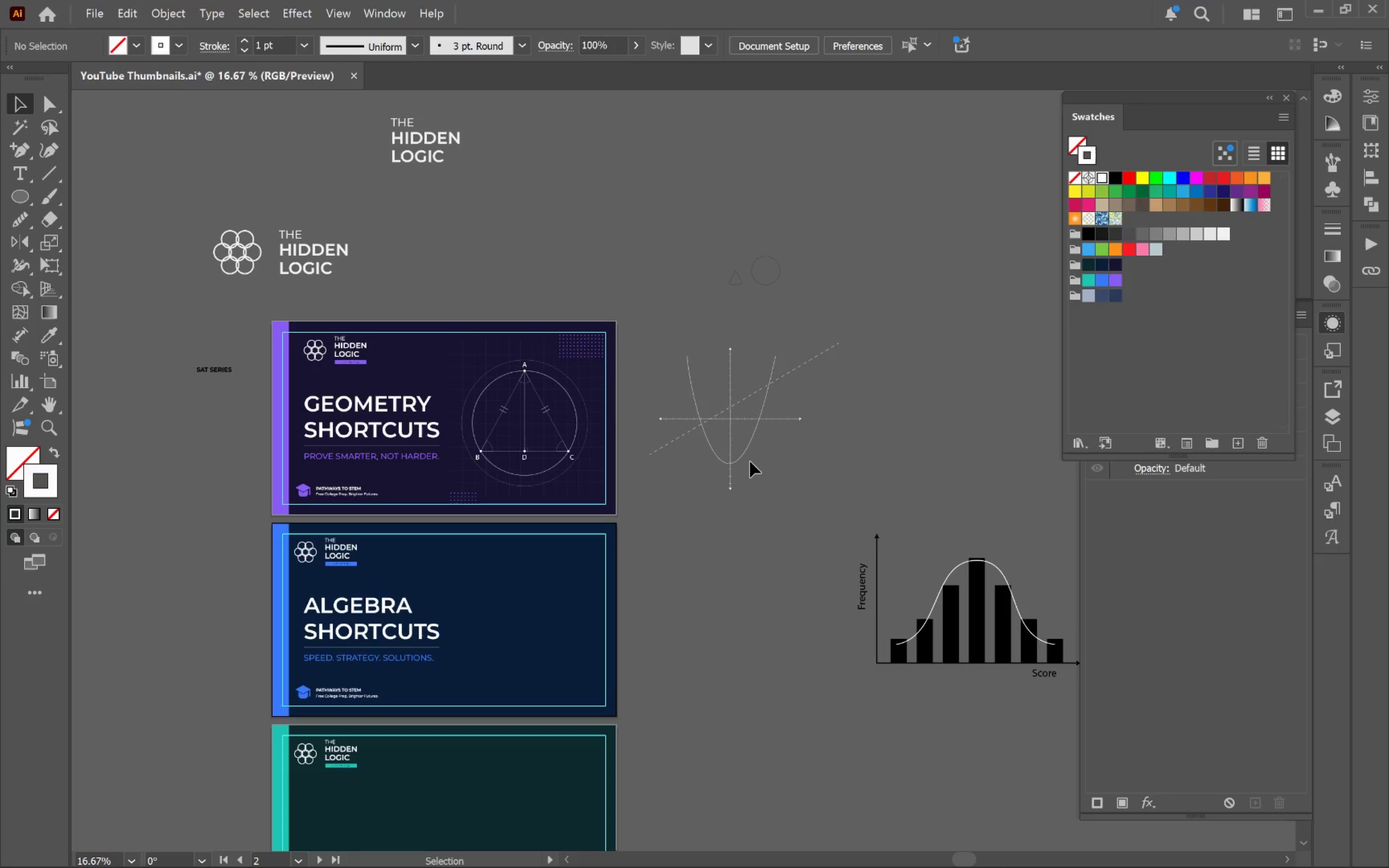 
left_click_drag(start_coordinate=[745, 458], to_coordinate=[763, 514])
 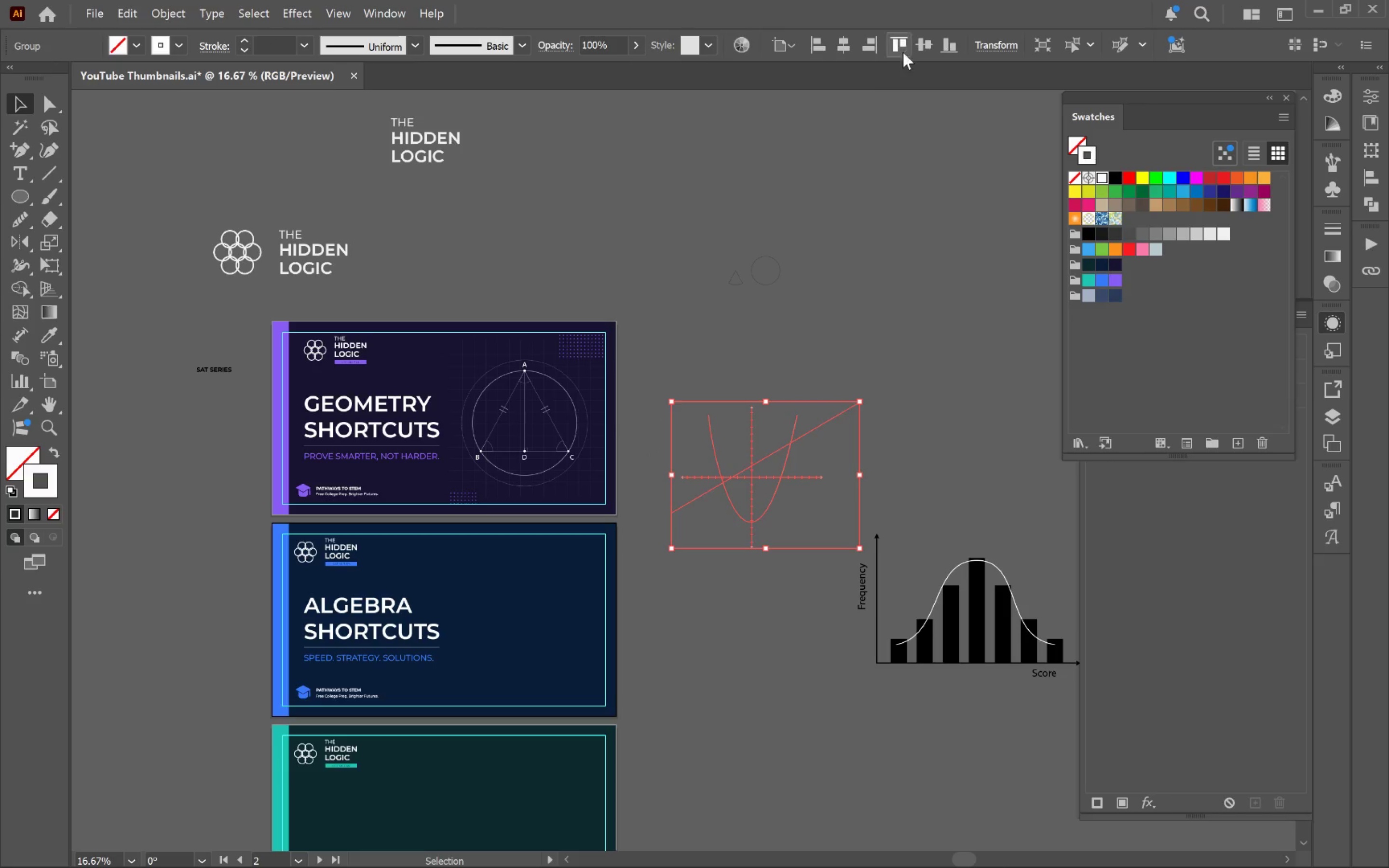 
left_click([927, 41])
 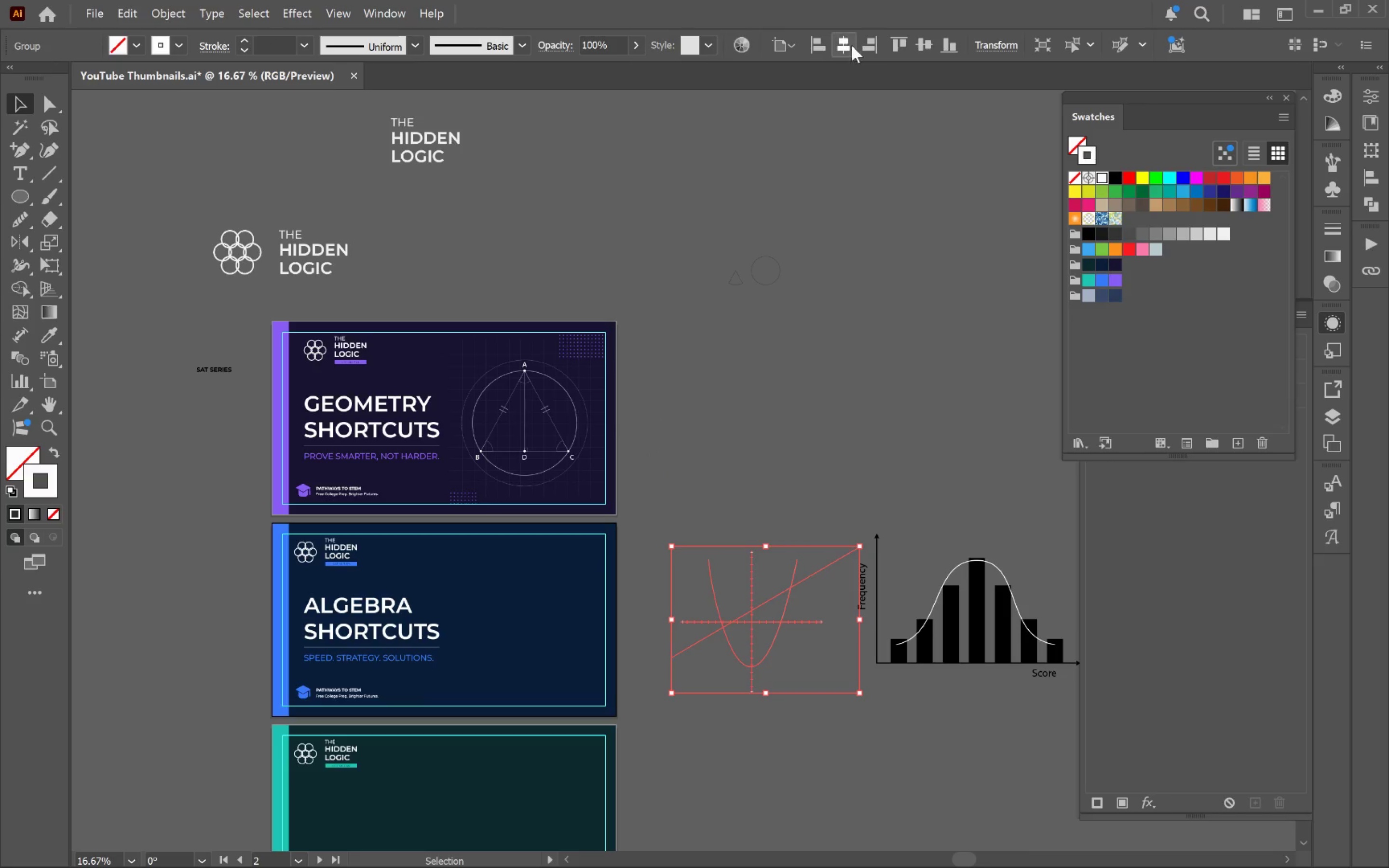 
left_click([833, 44])
 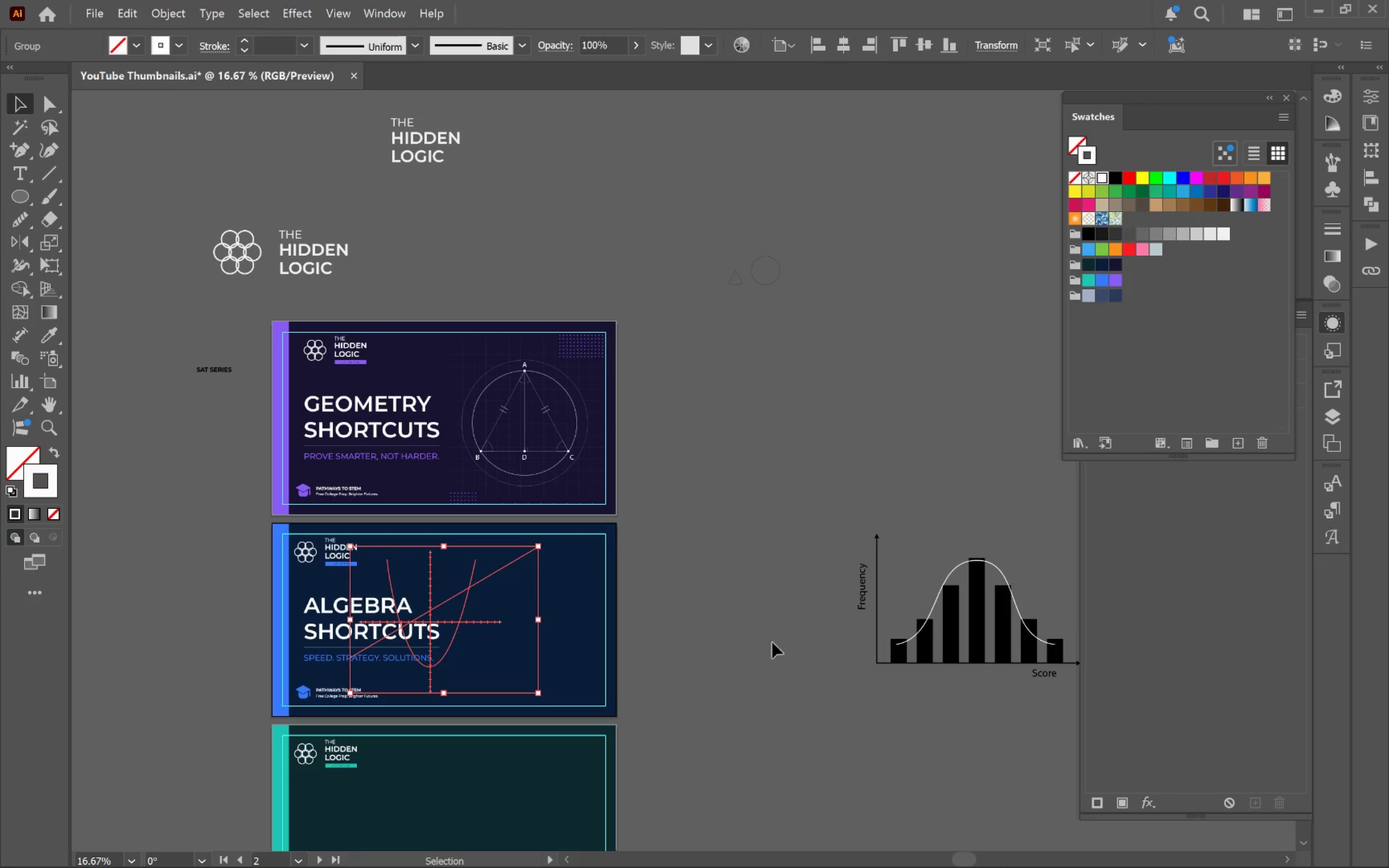 
left_click([744, 639])
 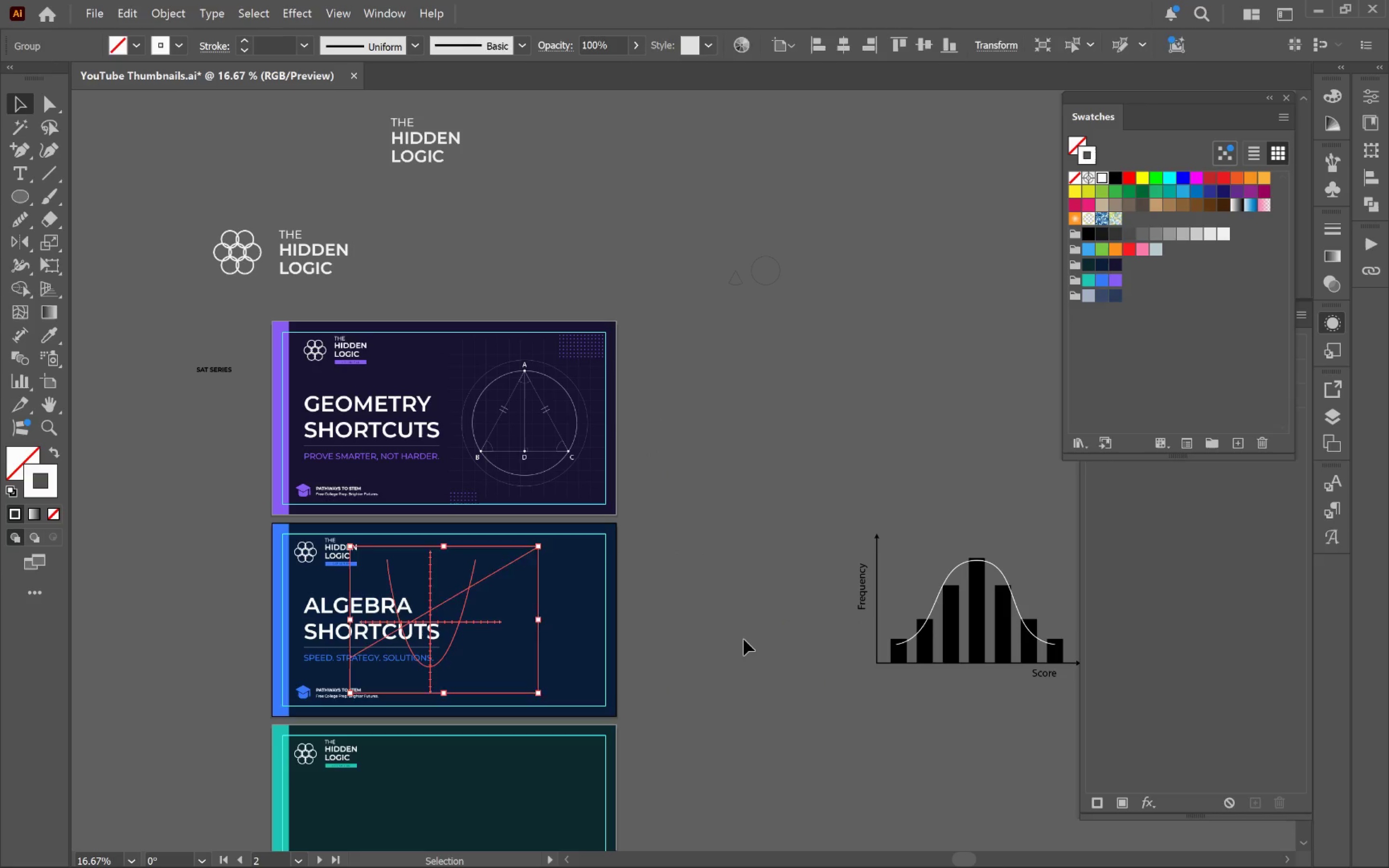 
hold_key(key=AltLeft, duration=0.55)
 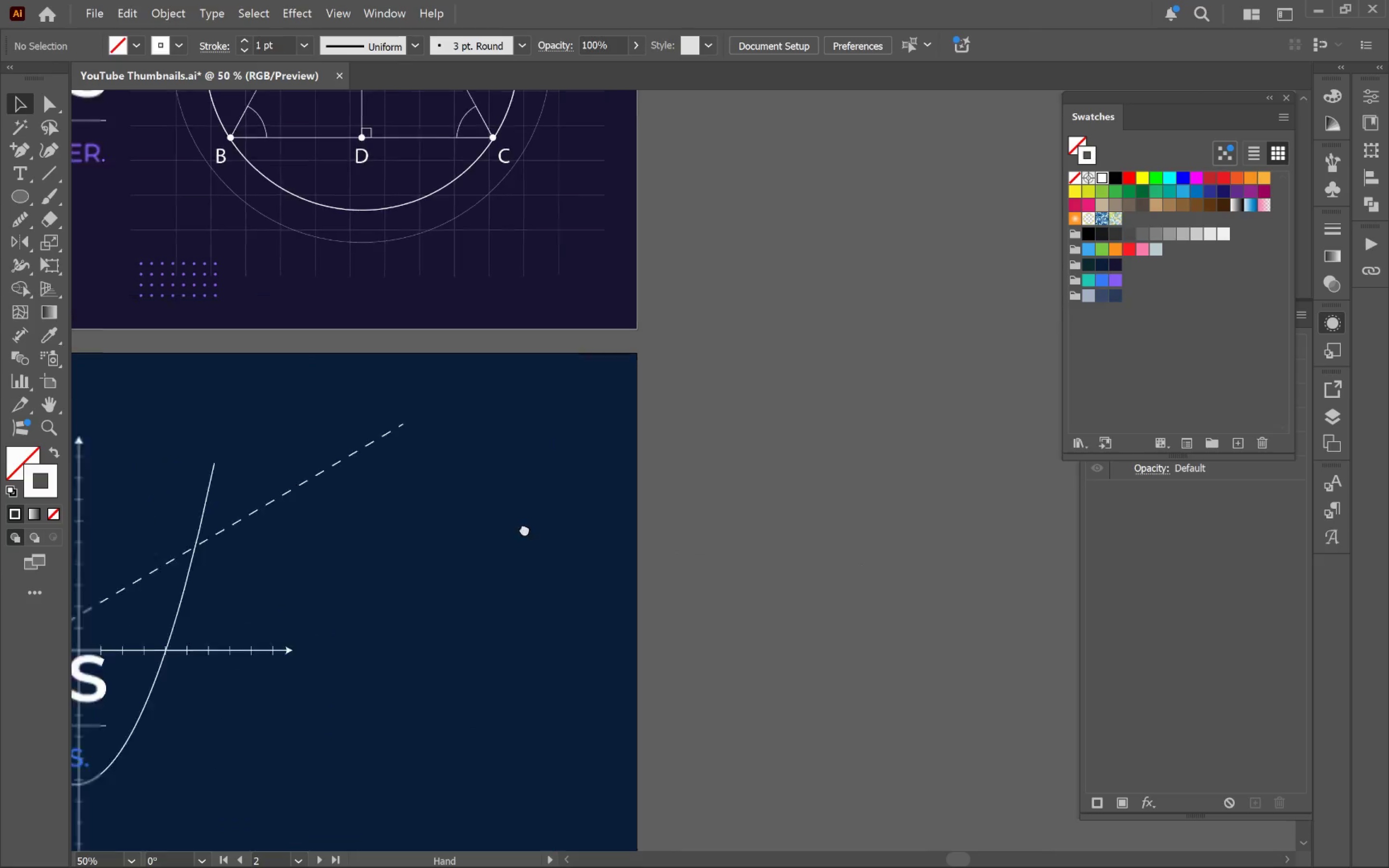 
hold_key(key=Space, duration=0.64)
 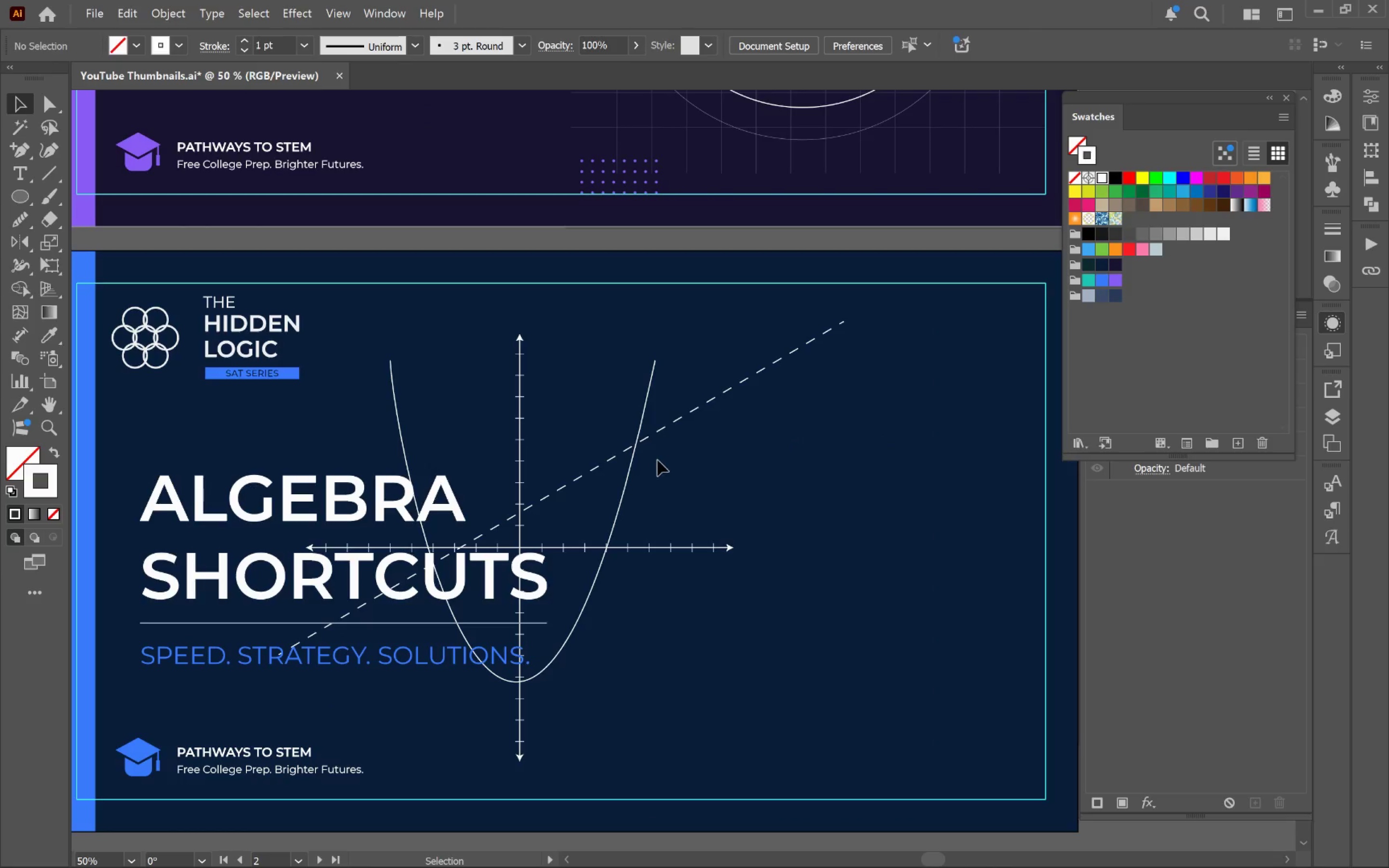 
scroll: coordinate [632, 605], scroll_direction: up, amount: 3.0
 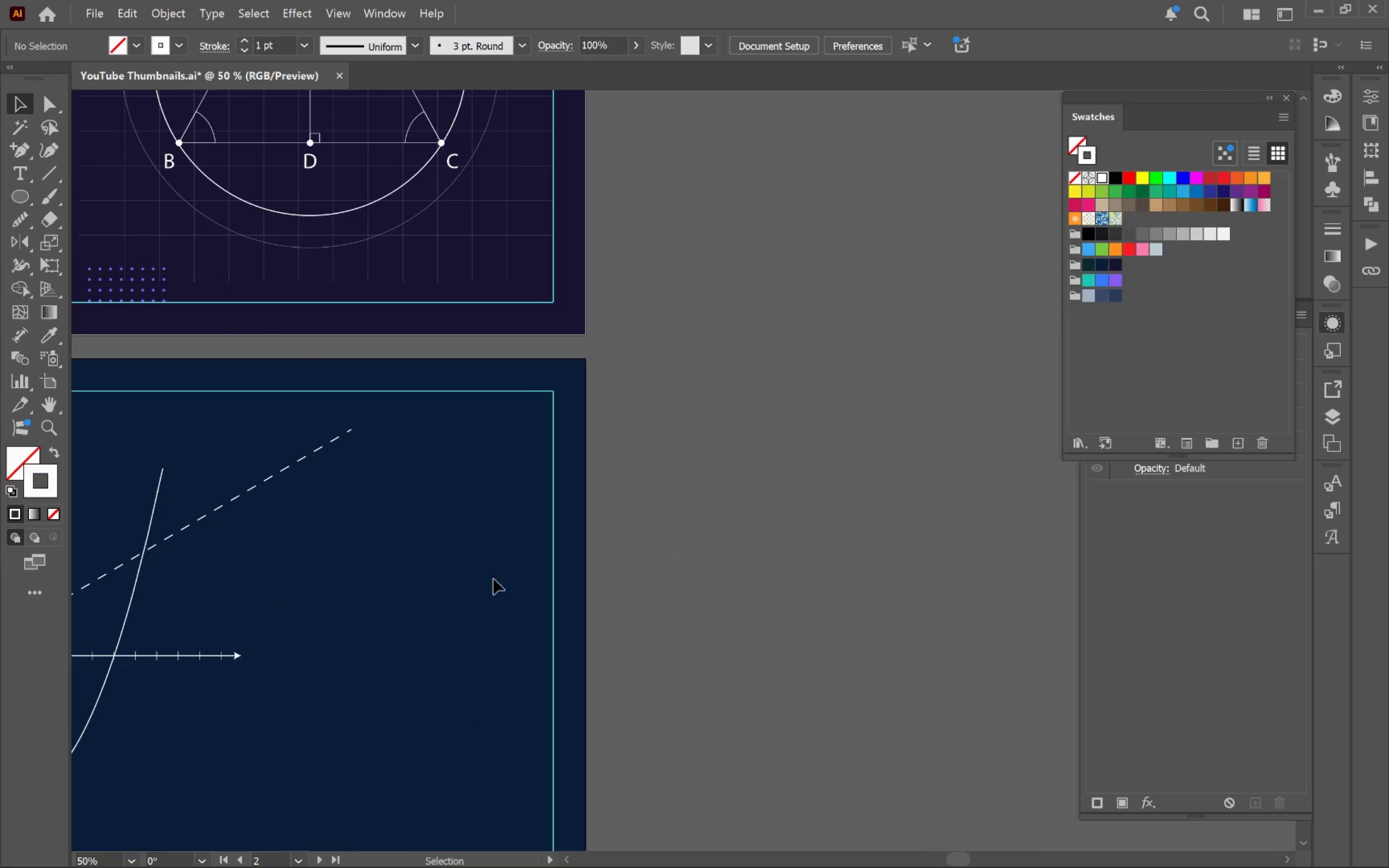 
left_click_drag(start_coordinate=[423, 542], to_coordinate=[915, 433])
 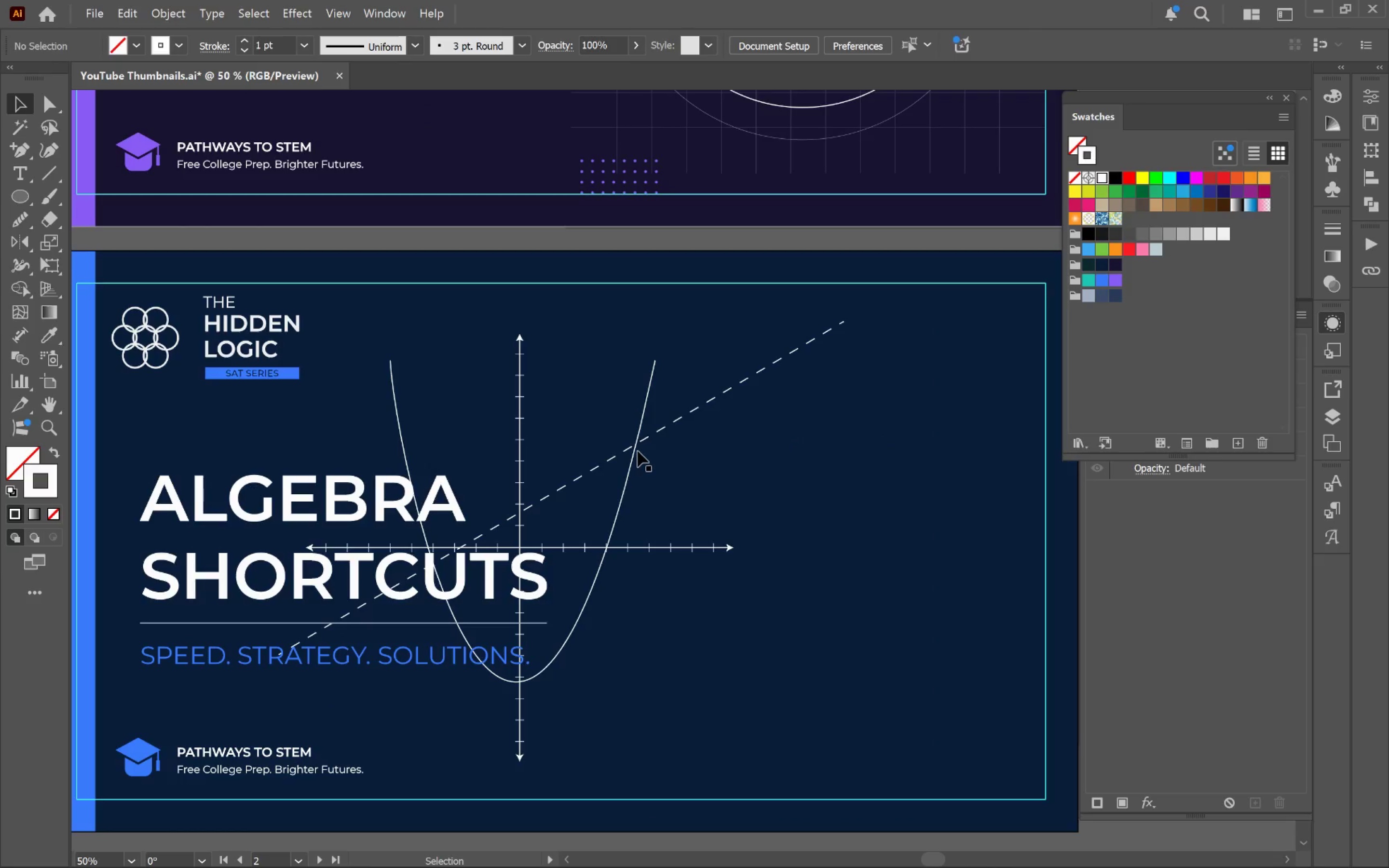 
left_click_drag(start_coordinate=[636, 449], to_coordinate=[942, 504])
 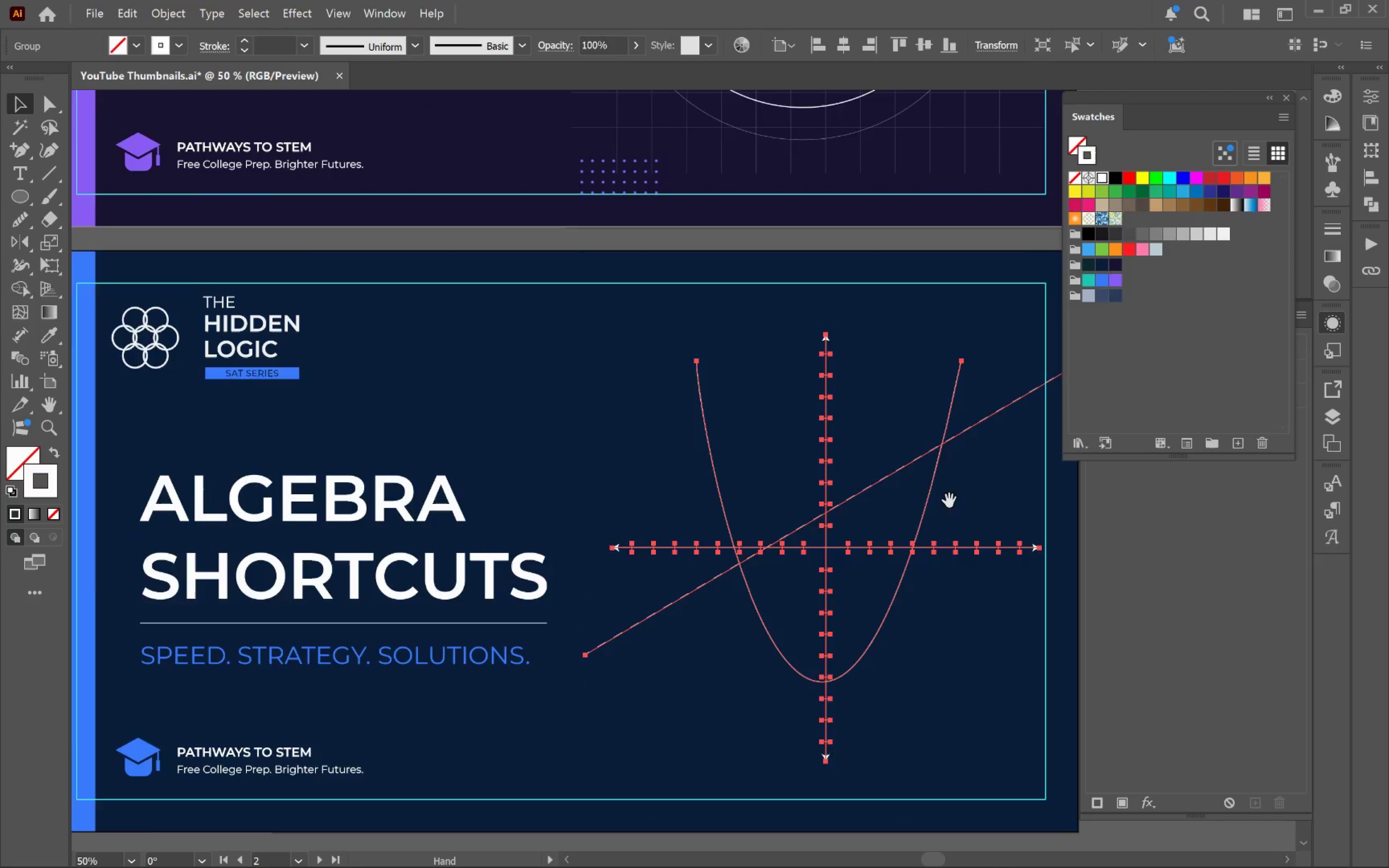 
hold_key(key=ShiftLeft, duration=2.67)
 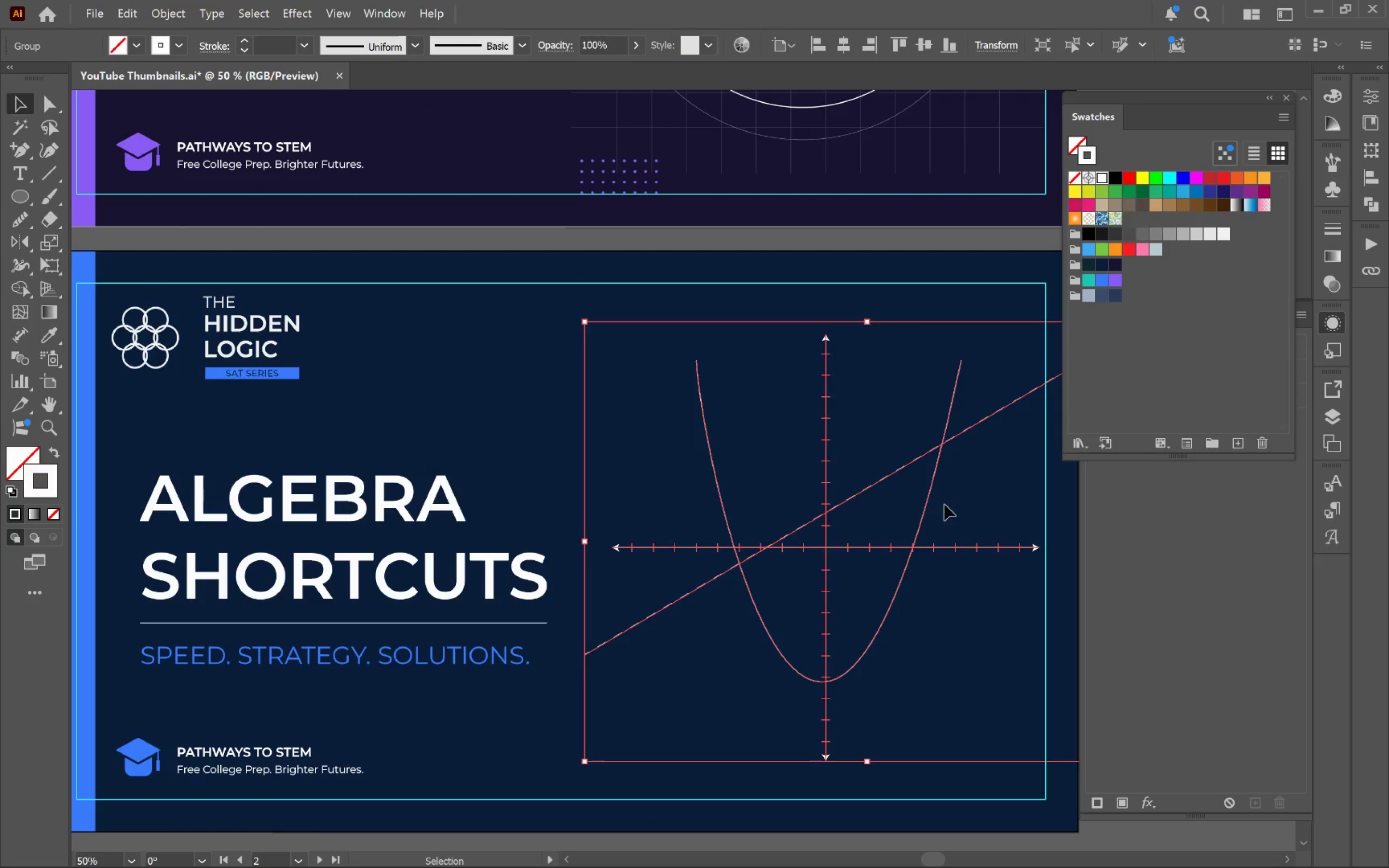 
hold_key(key=Space, duration=0.69)
 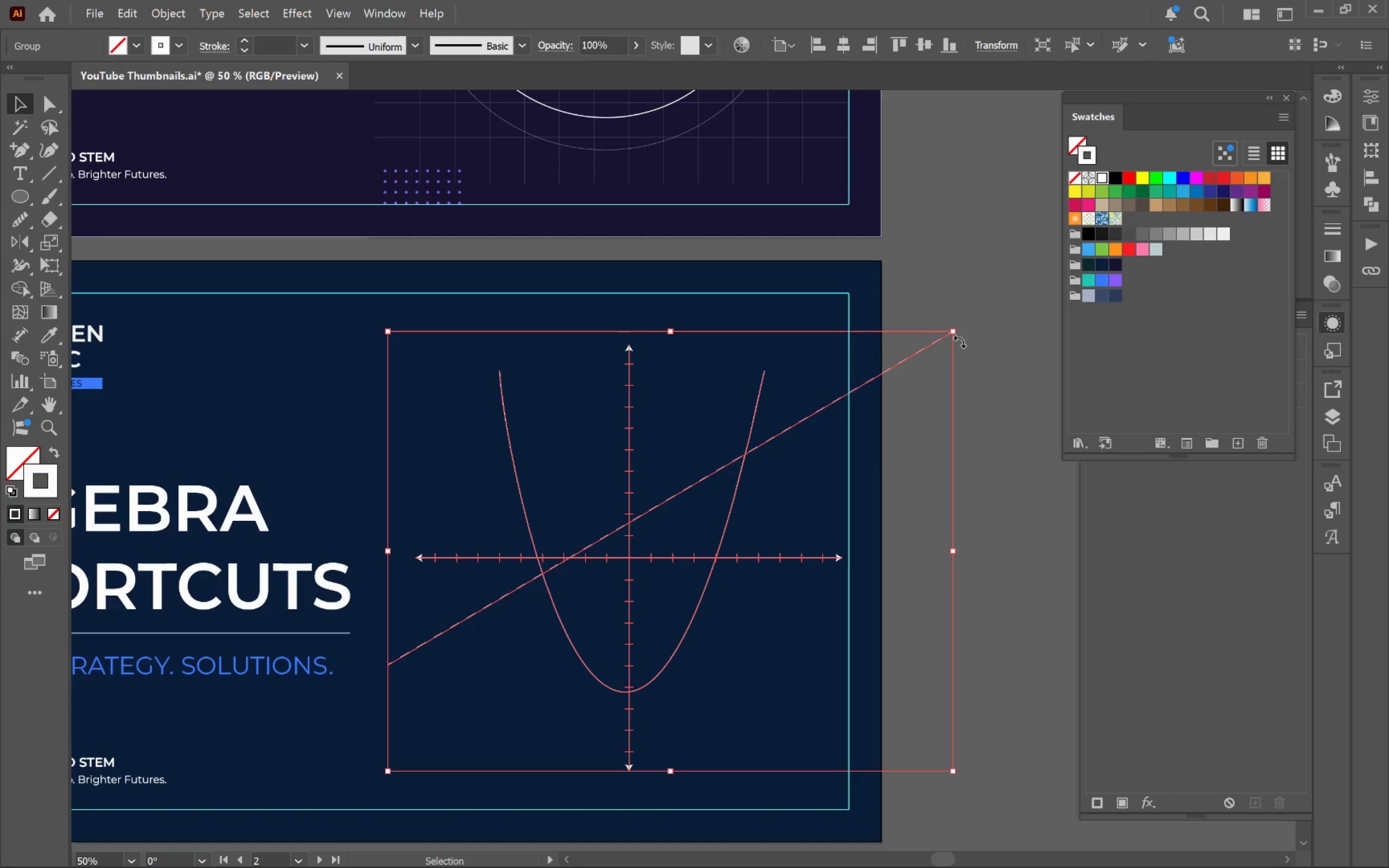 
left_click_drag(start_coordinate=[941, 502], to_coordinate=[743, 512])
 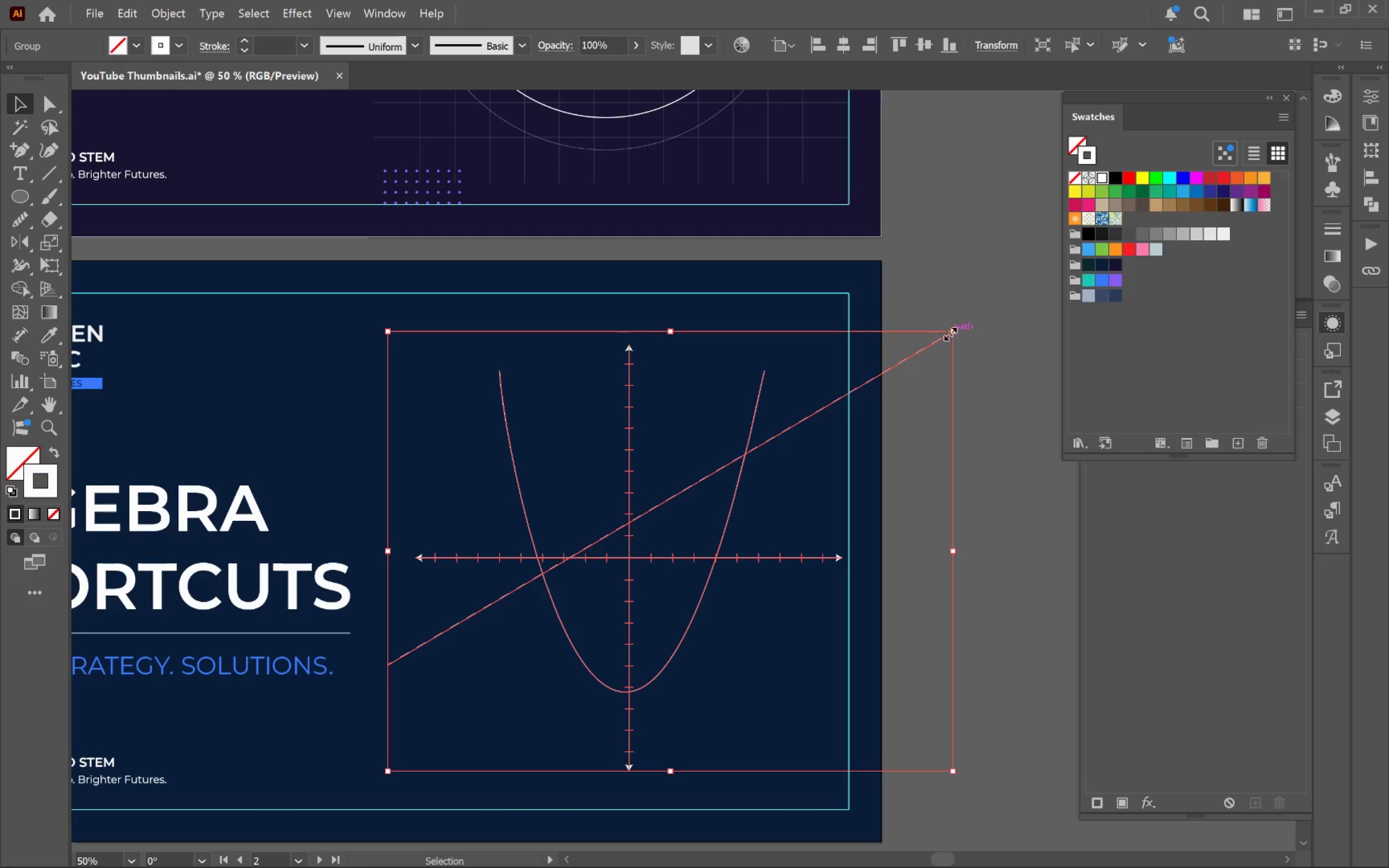 
left_click_drag(start_coordinate=[948, 330], to_coordinate=[900, 354])
 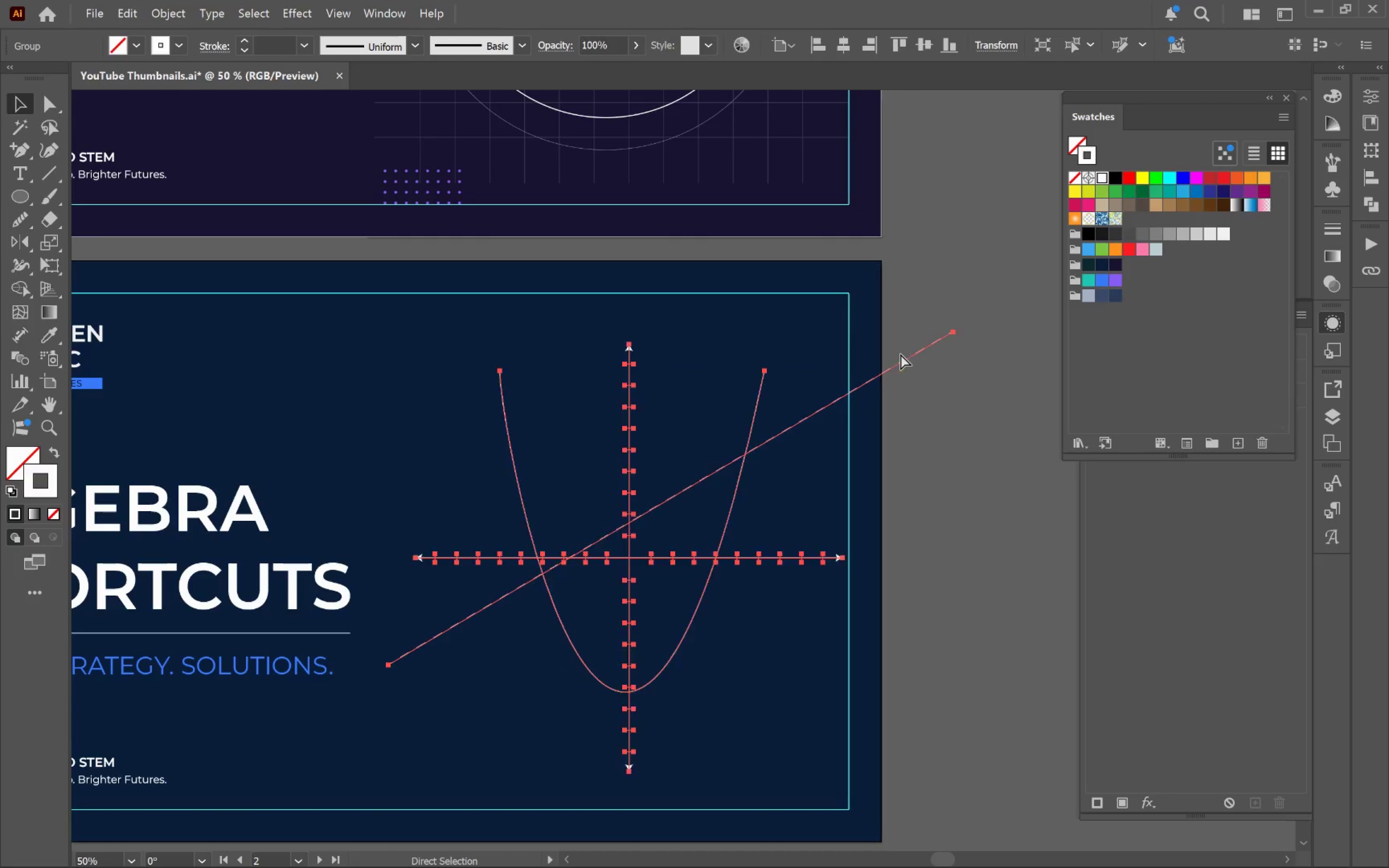 
hold_key(key=ShiftLeft, duration=2.25)
 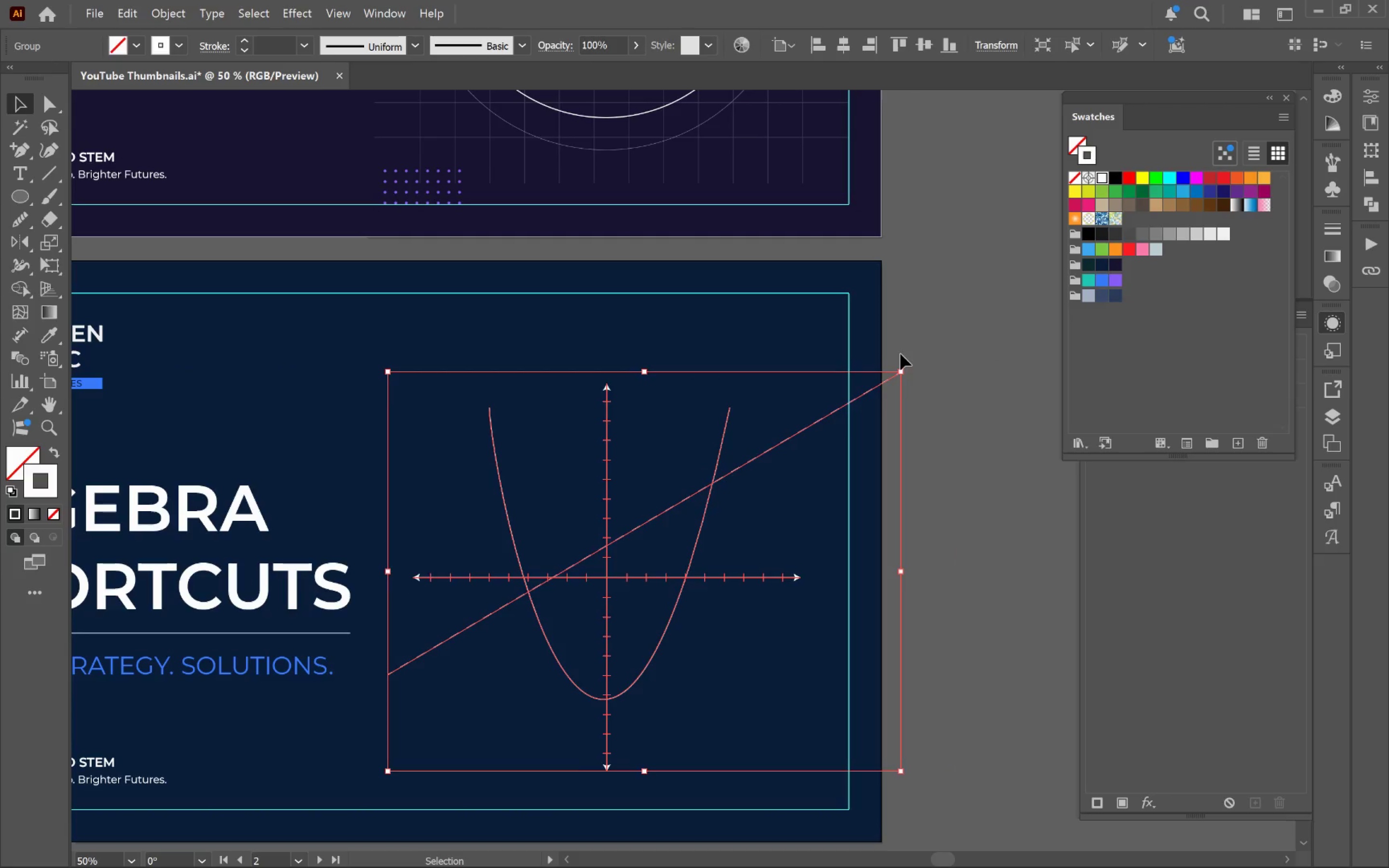 
key(Control+Z)
 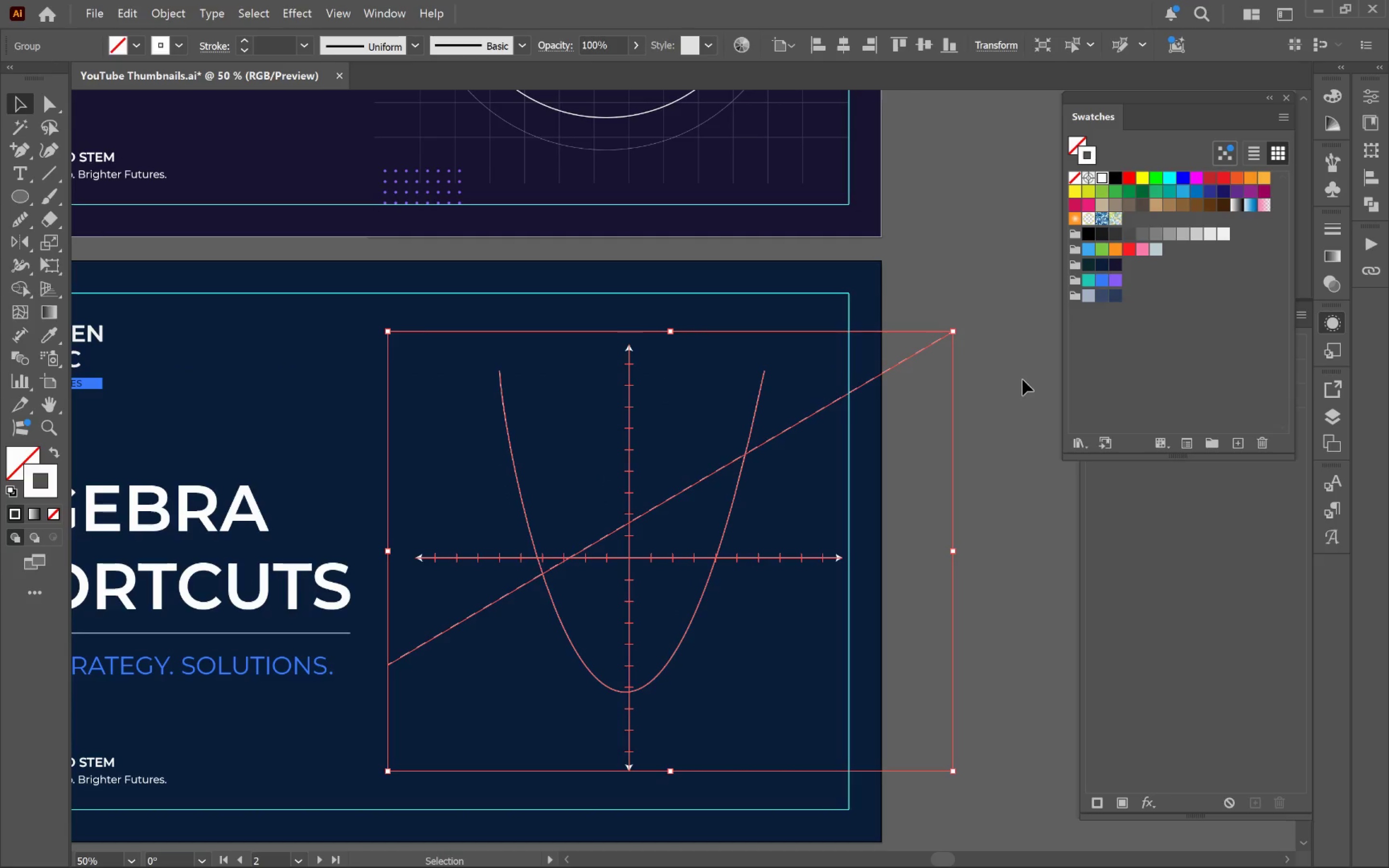 
left_click([1022, 380])
 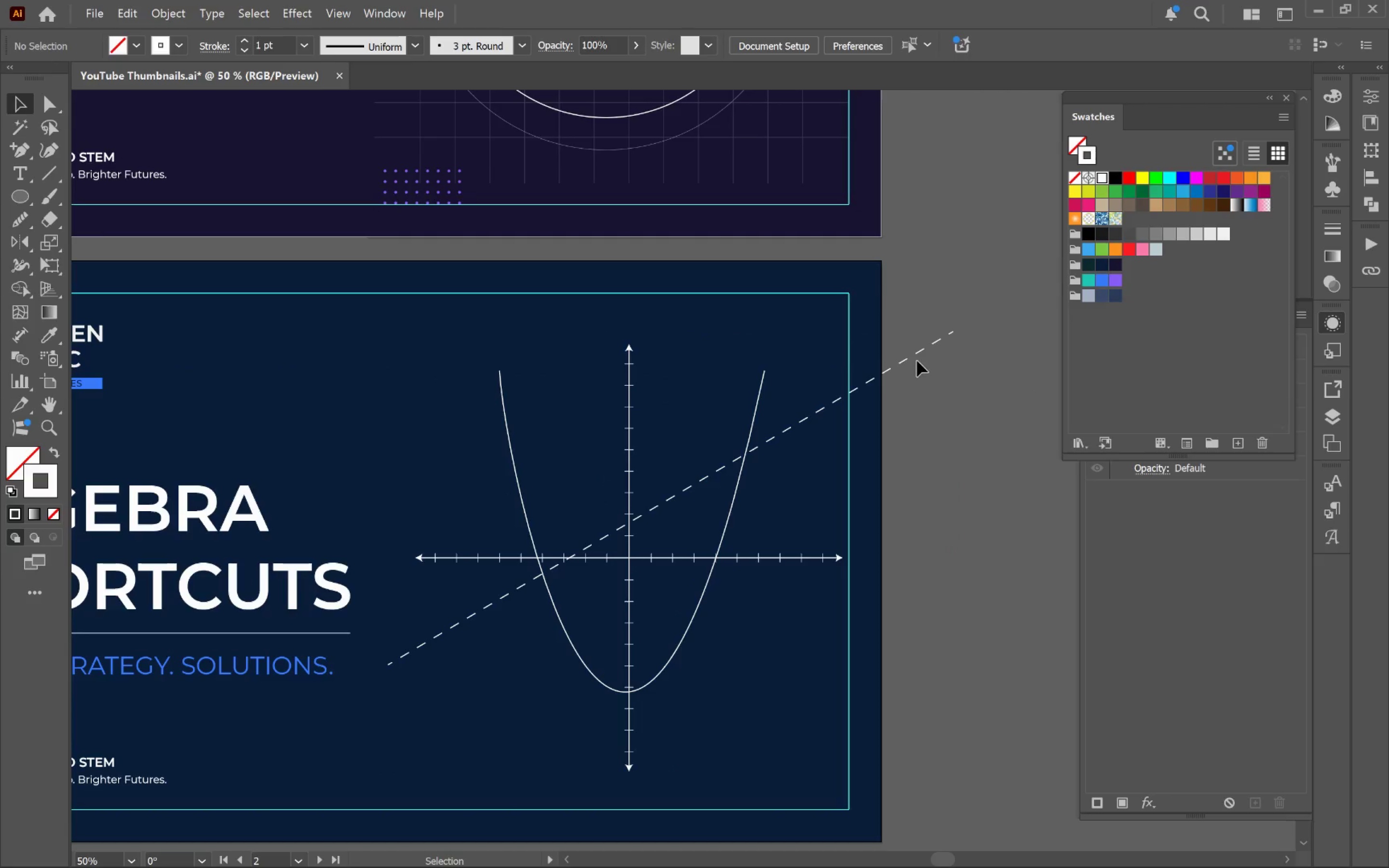 
left_click([918, 359])
 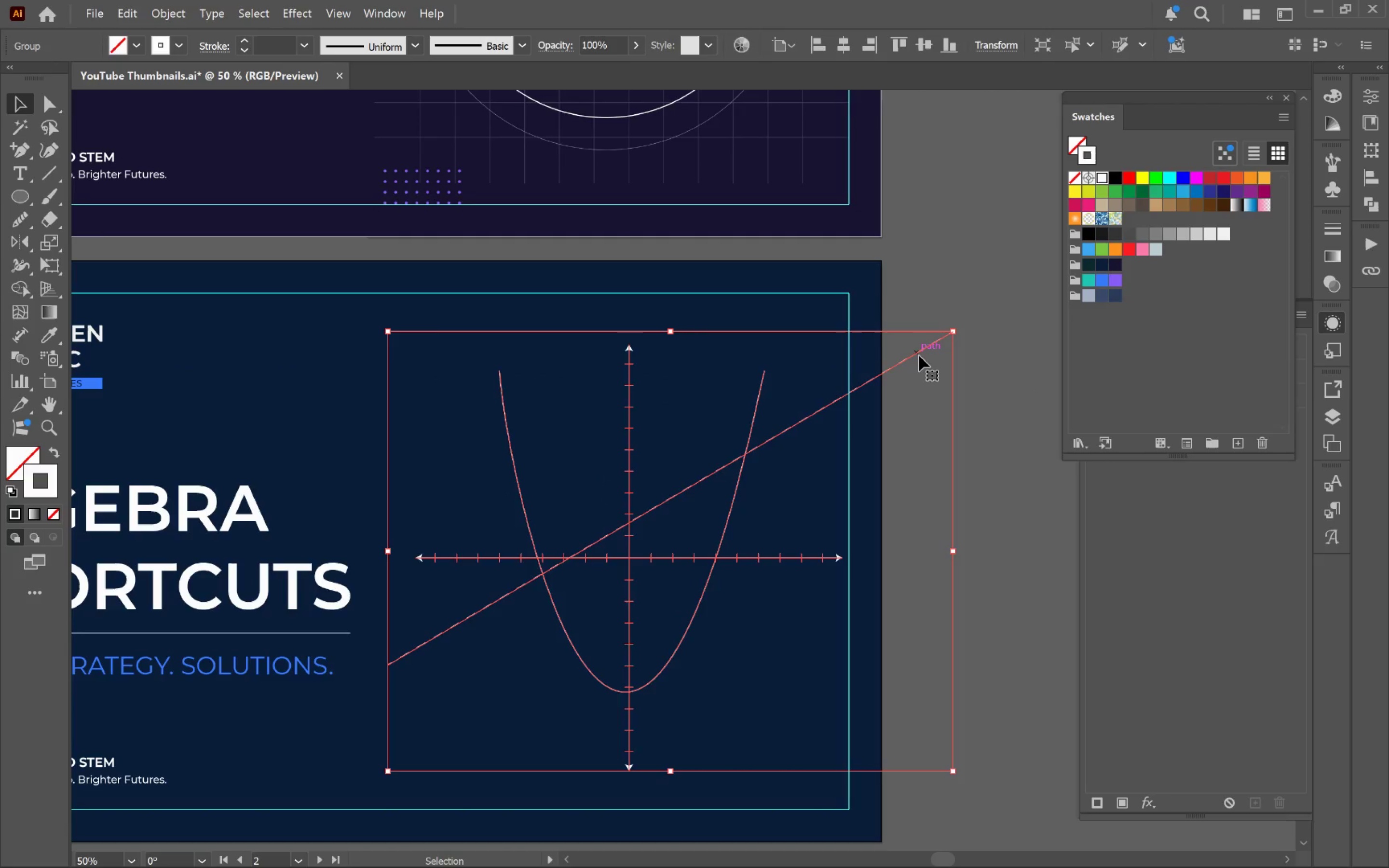 
double_click([919, 355])
 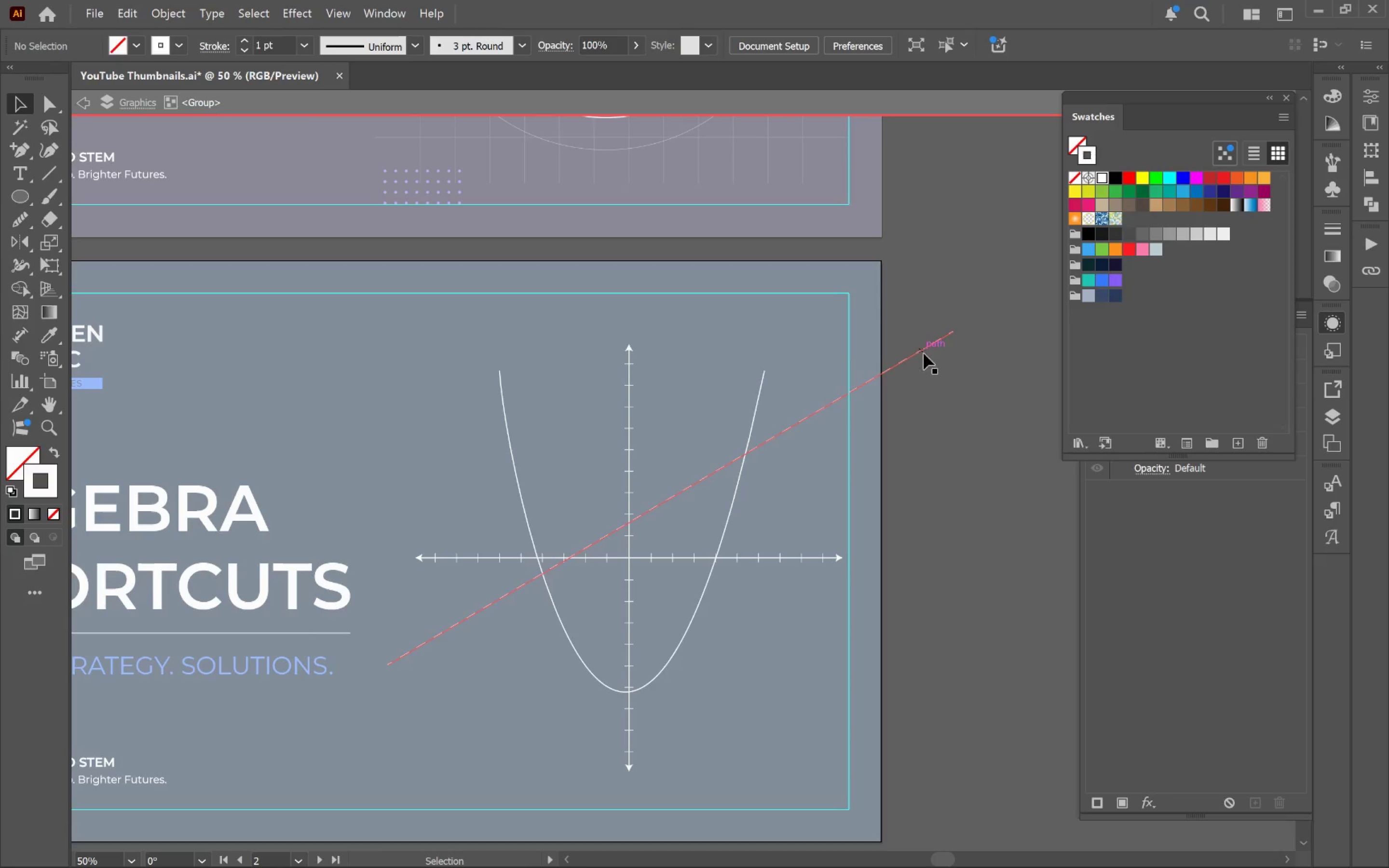 
triple_click([924, 353])
 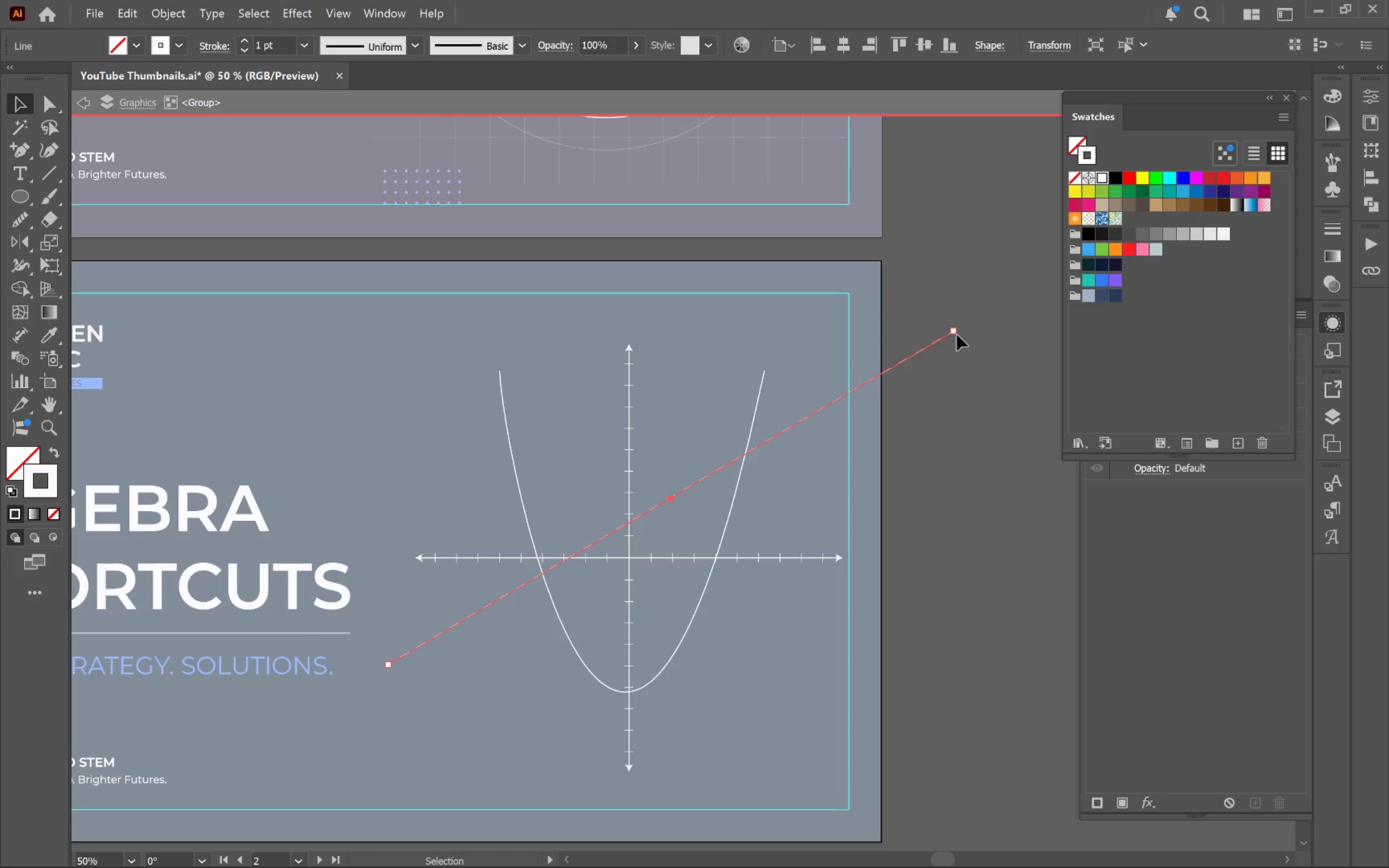 
left_click_drag(start_coordinate=[954, 333], to_coordinate=[828, 405])
 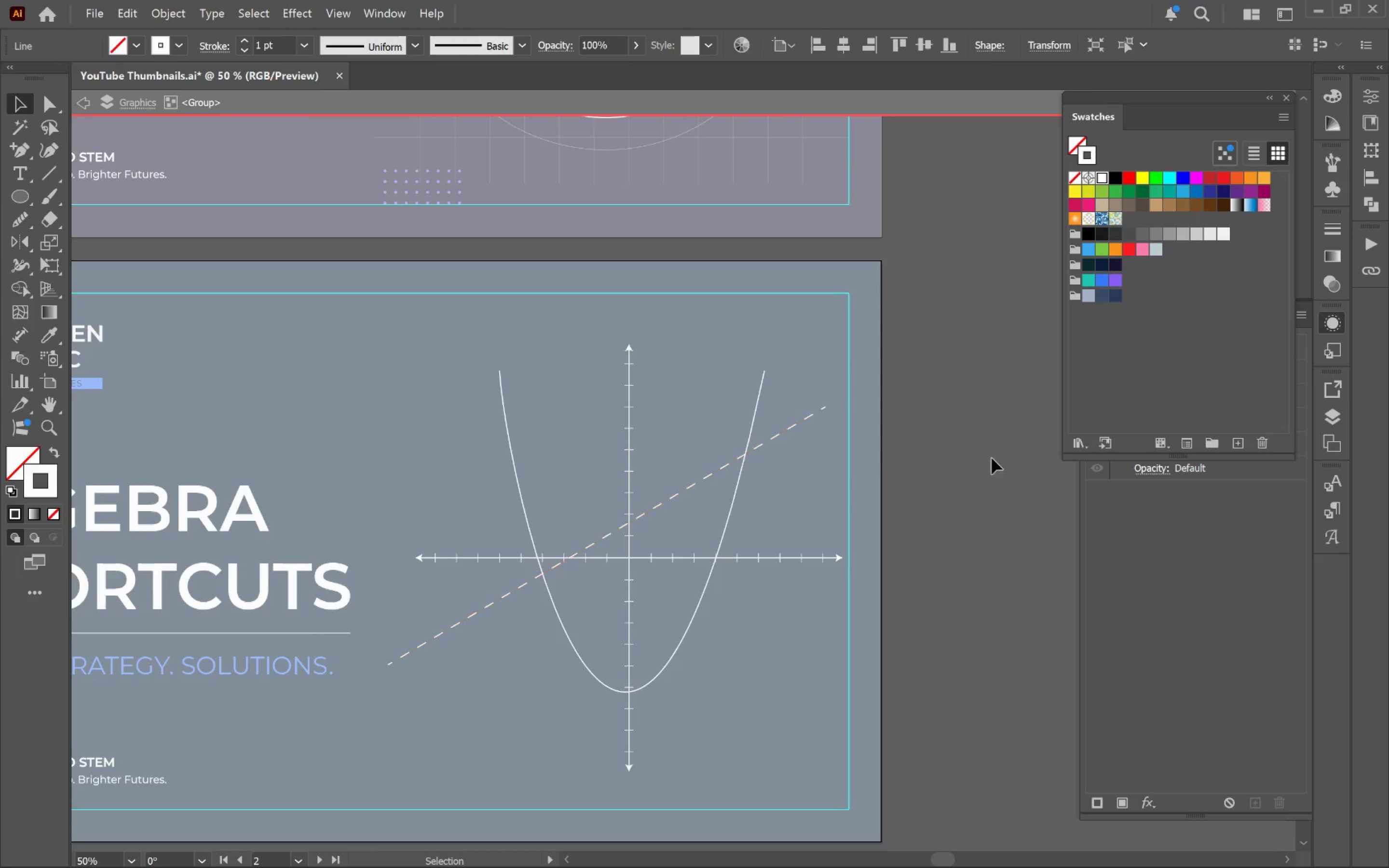 
double_click([960, 465])
 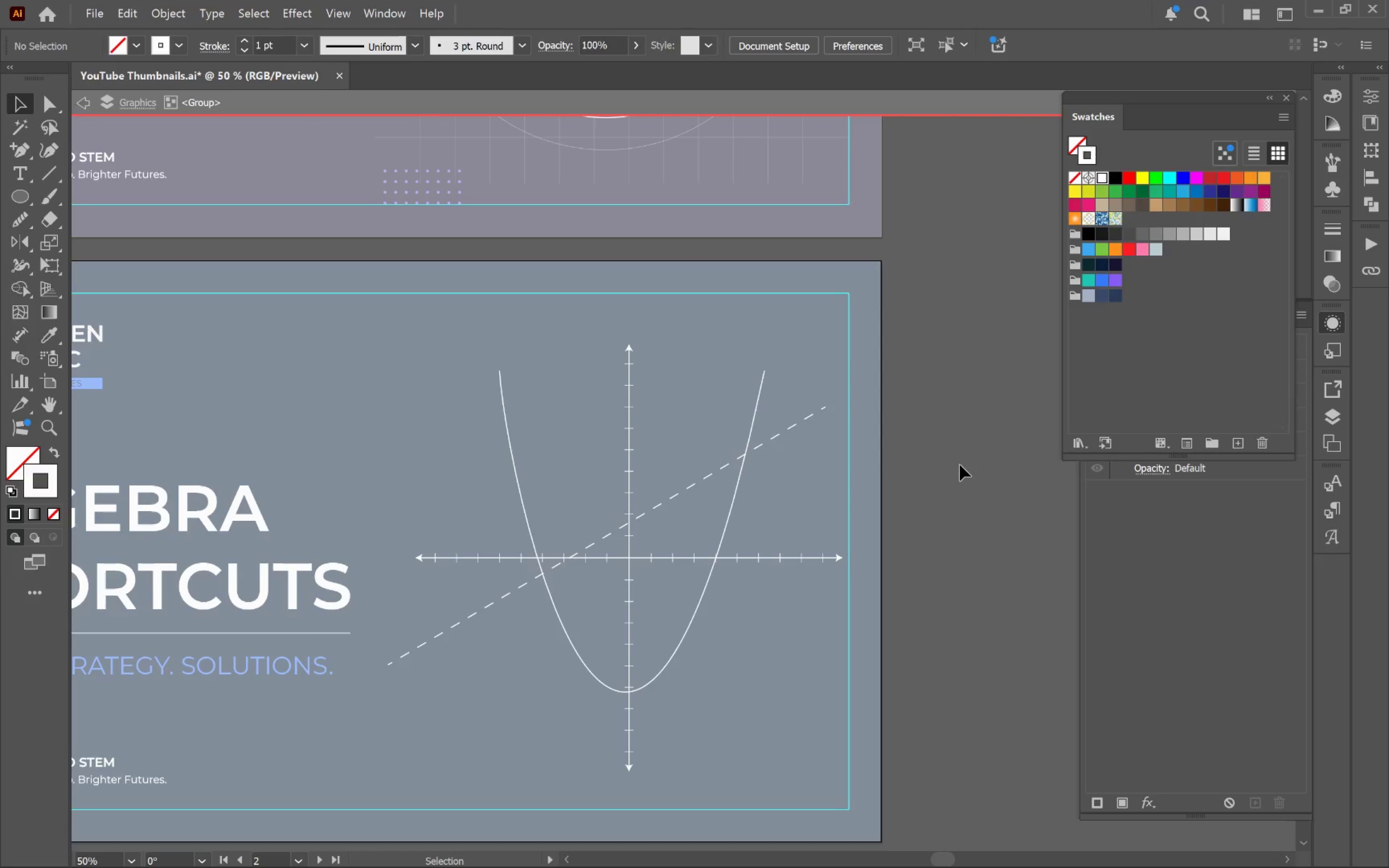 
triple_click([960, 465])
 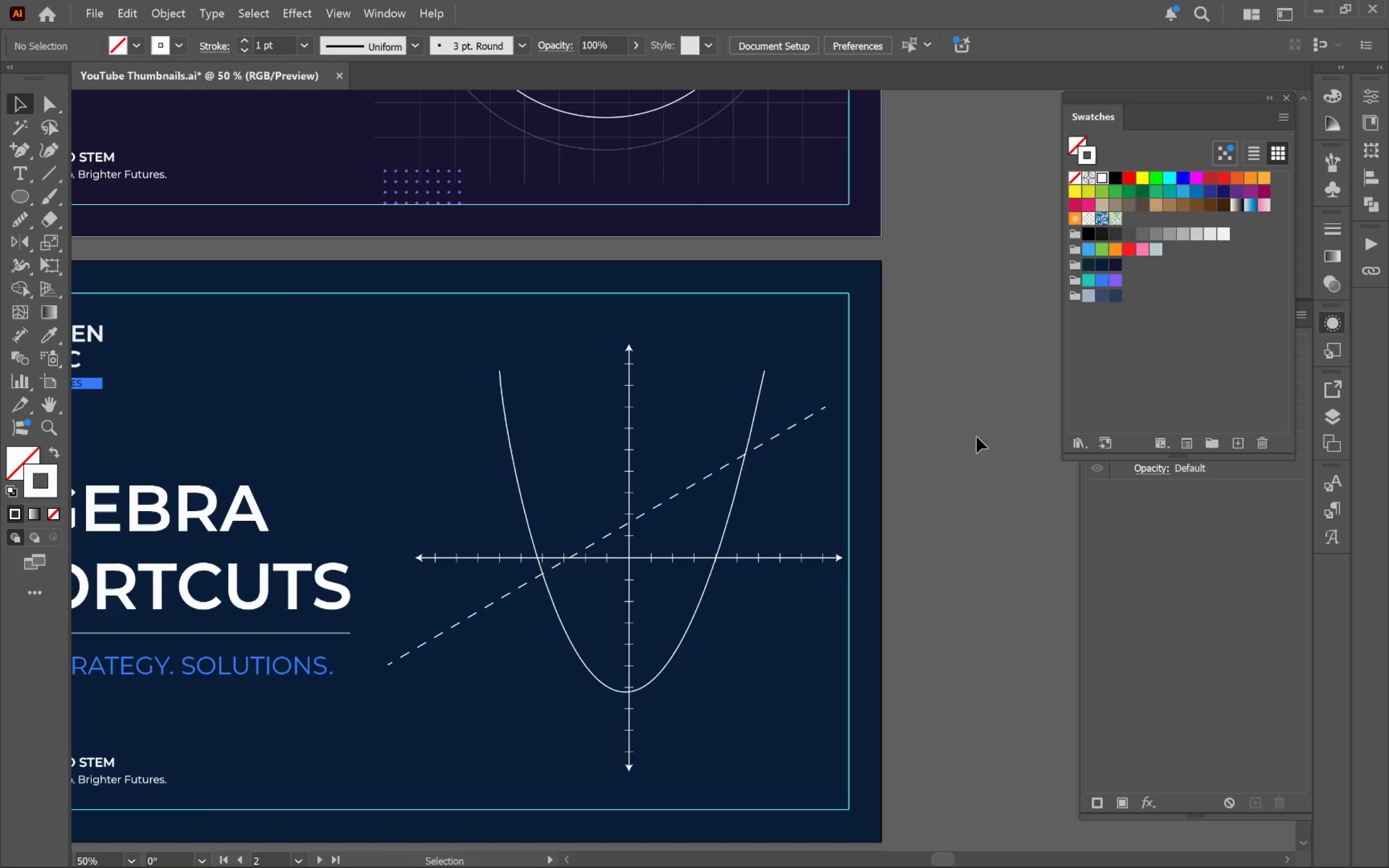 
hold_key(key=AltLeft, duration=1.48)
scroll: coordinate [962, 535], scroll_direction: down, amount: 1.0
 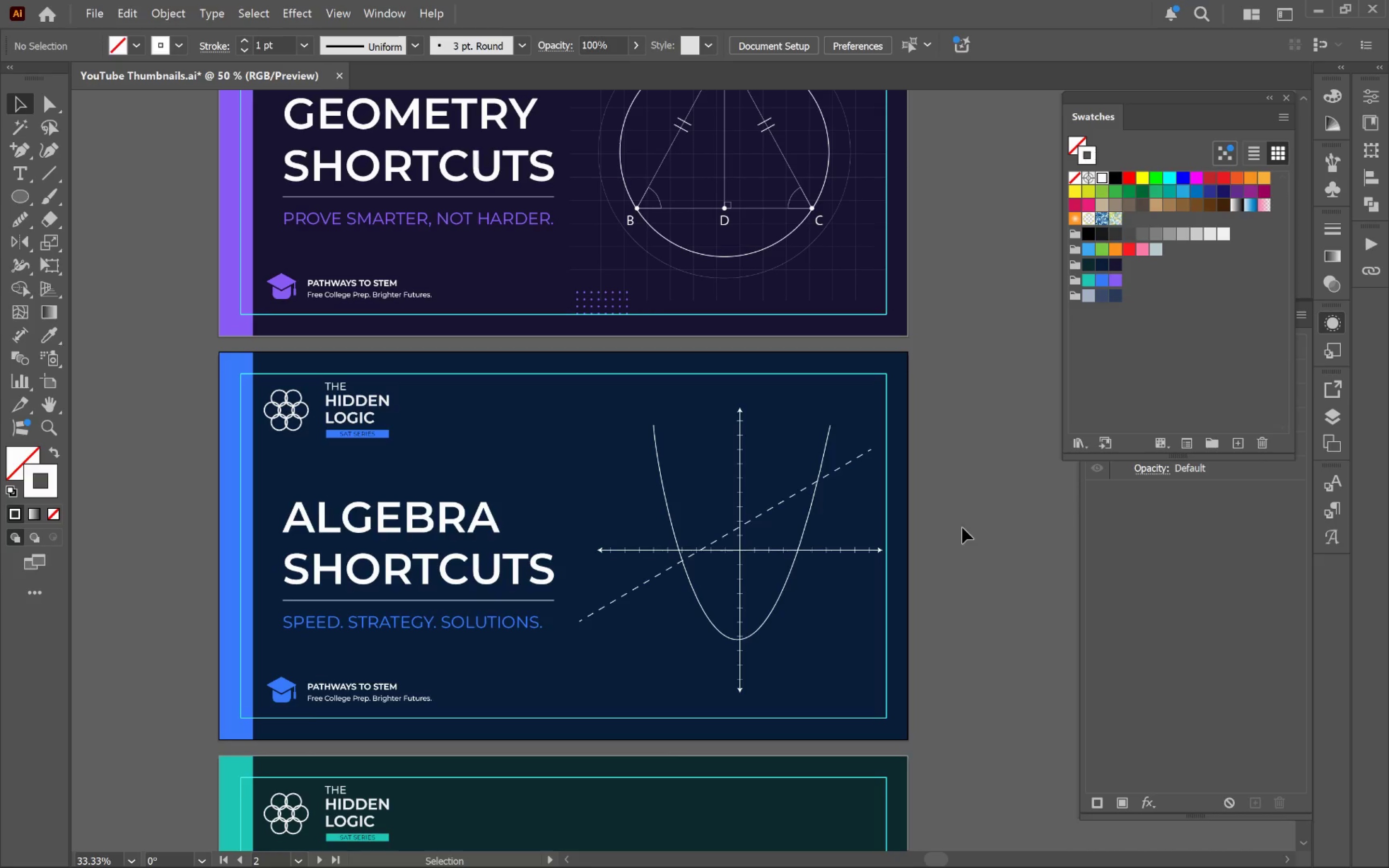 
hold_key(key=Space, duration=0.94)
 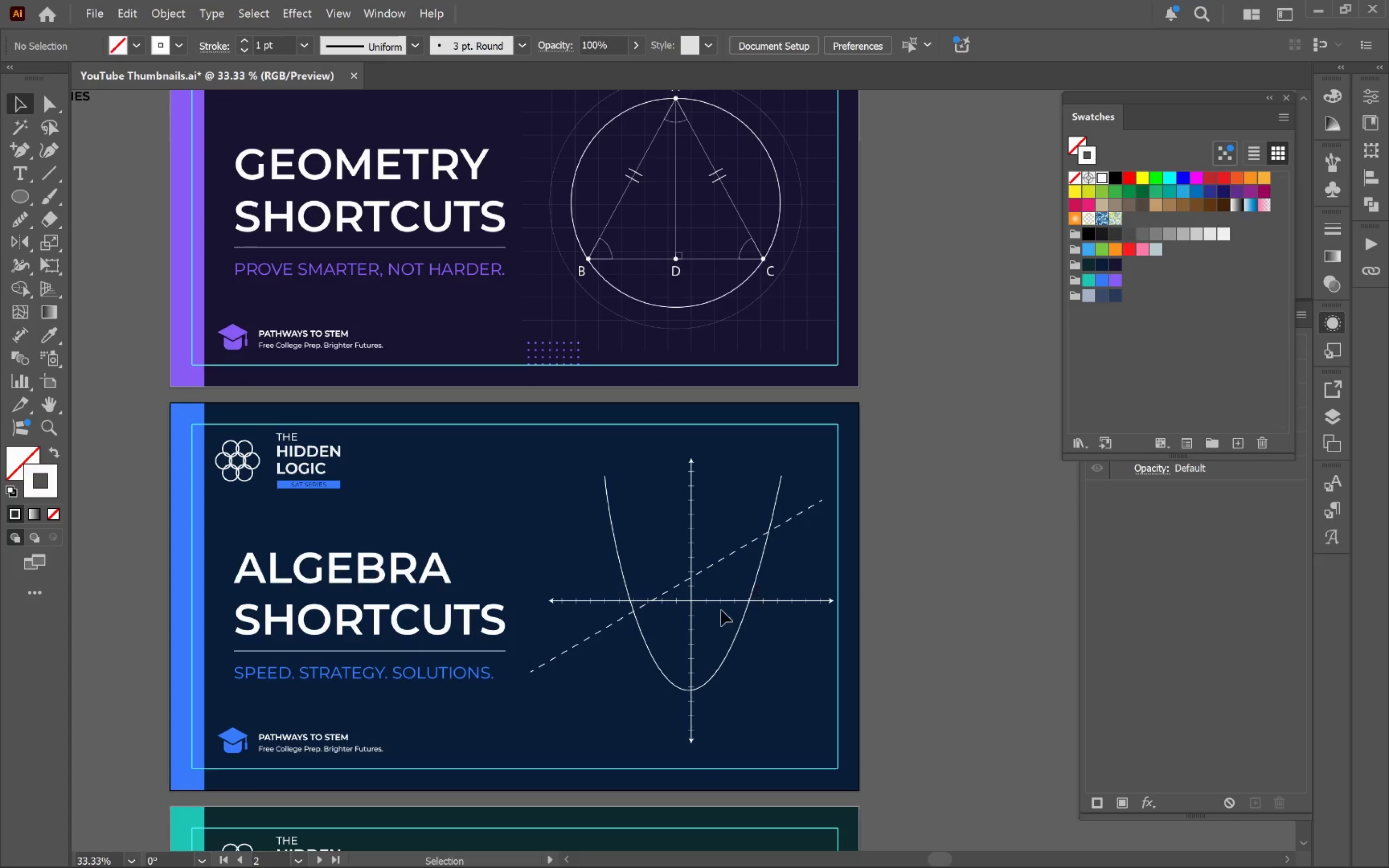 
left_click_drag(start_coordinate=[969, 521], to_coordinate=[920, 572])
 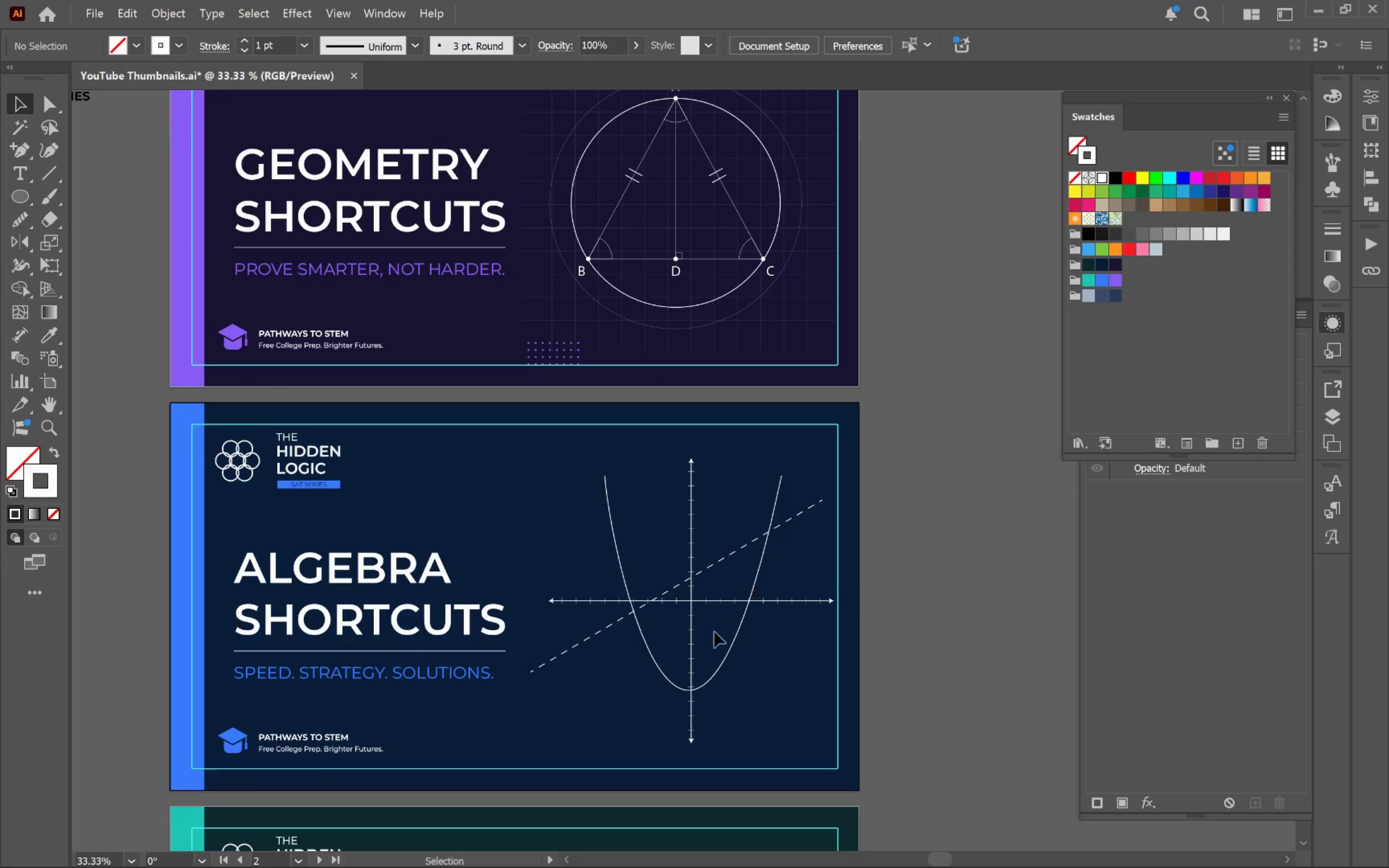 
mouse_move([701, 649])
 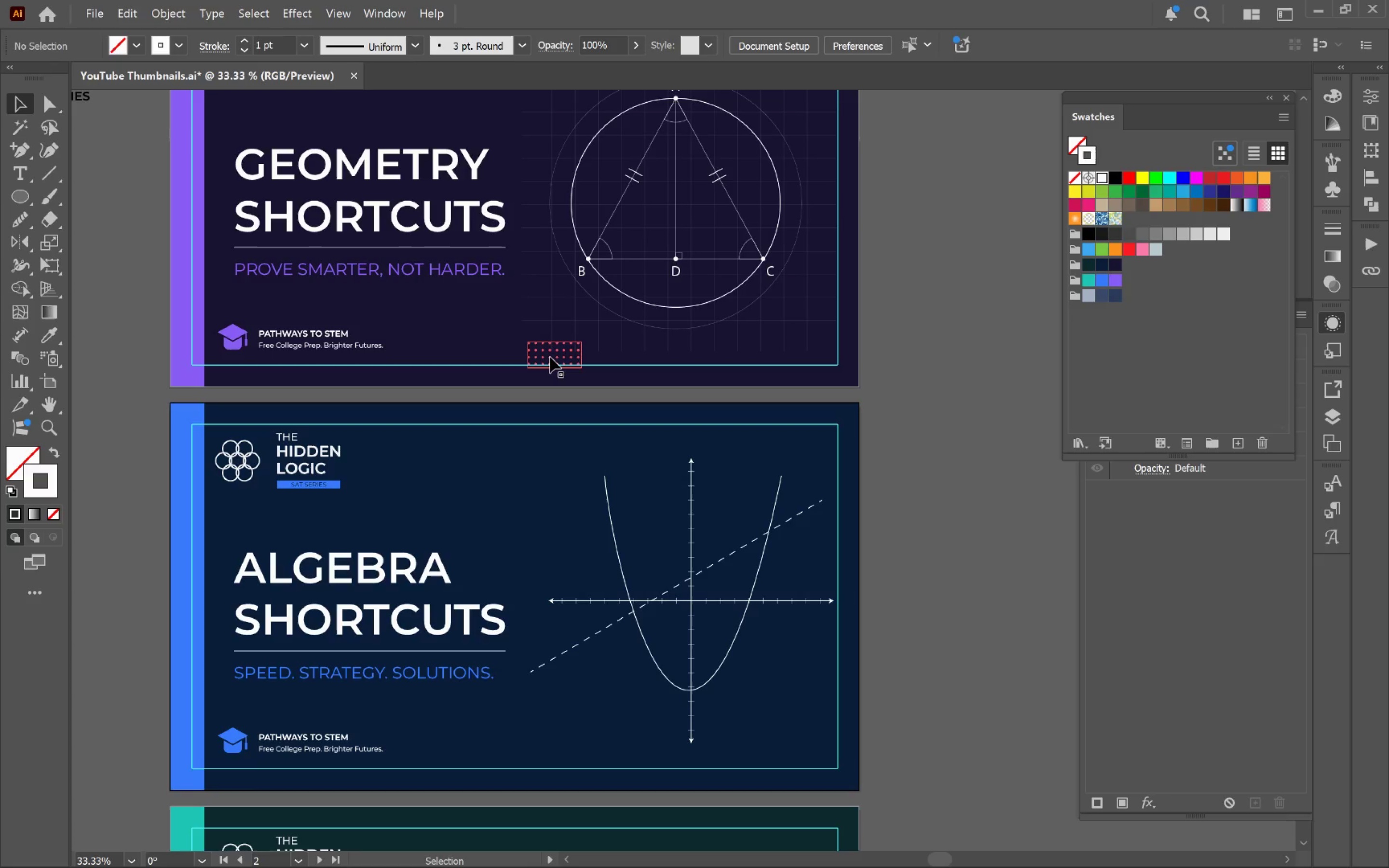 
left_click_drag(start_coordinate=[550, 357], to_coordinate=[582, 479])
 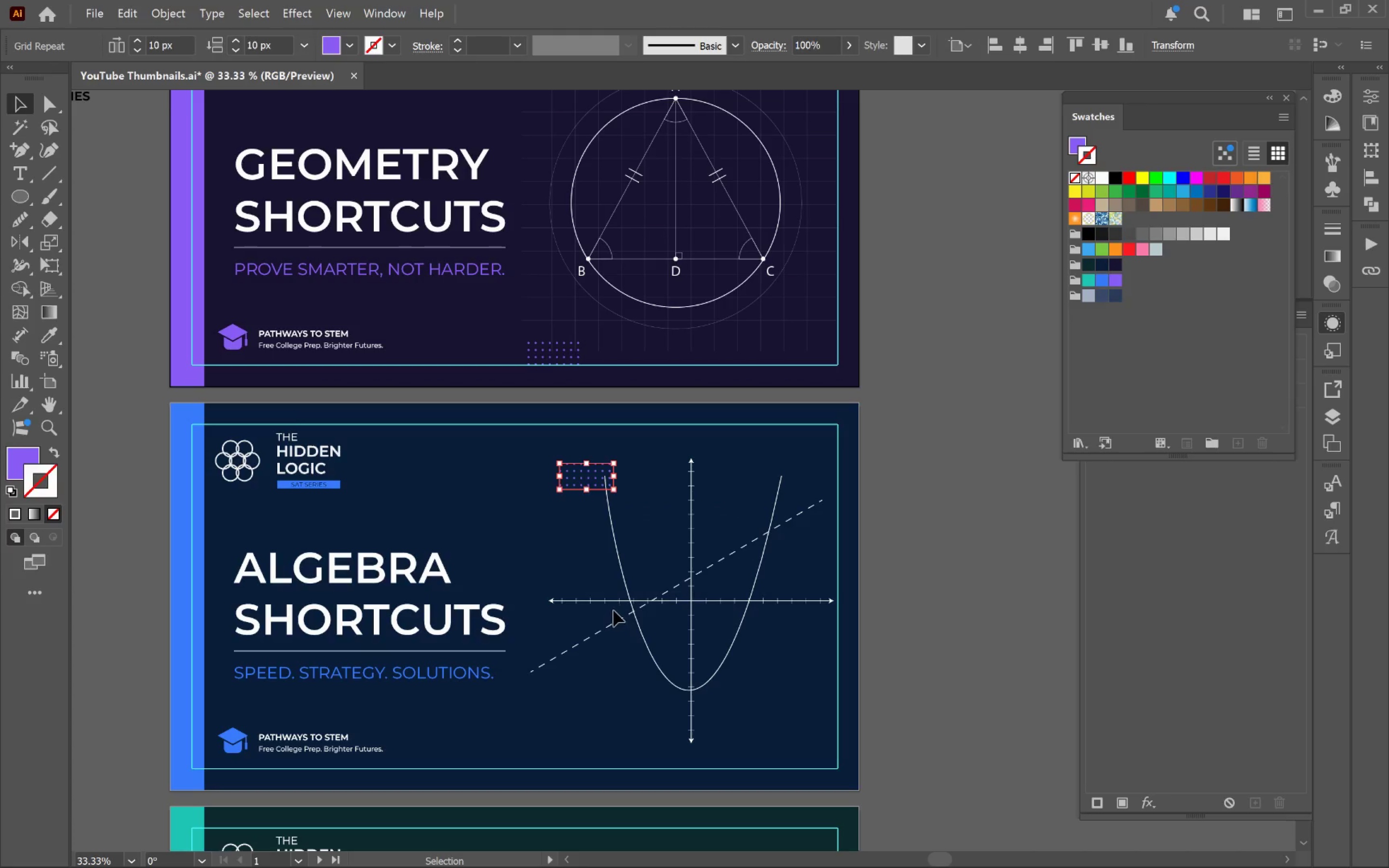 
hold_key(key=AltLeft, duration=2.7)
 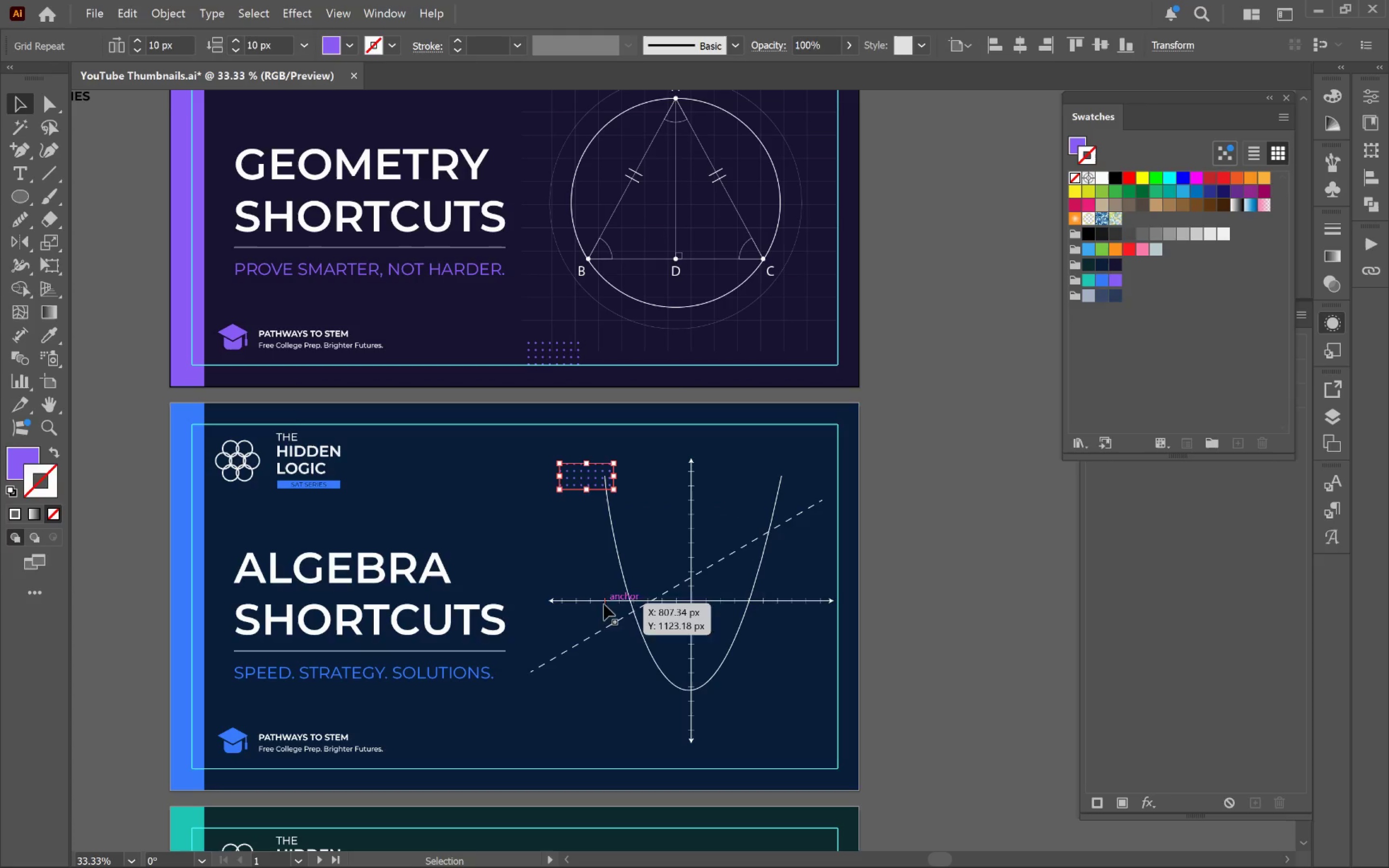 
hold_key(key=ShiftLeft, duration=0.54)
left_click([593, 602])
 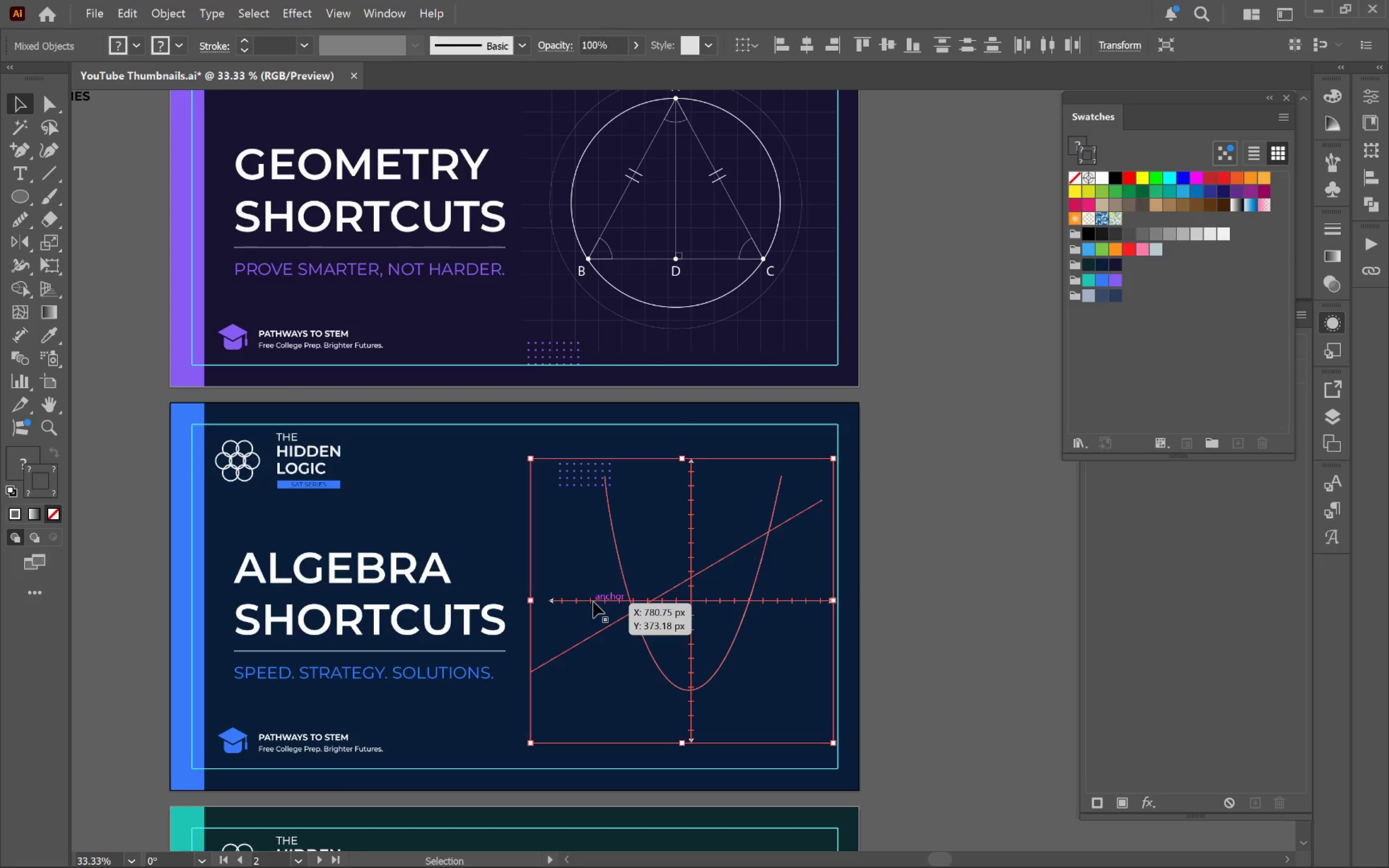 
left_click([593, 602])
 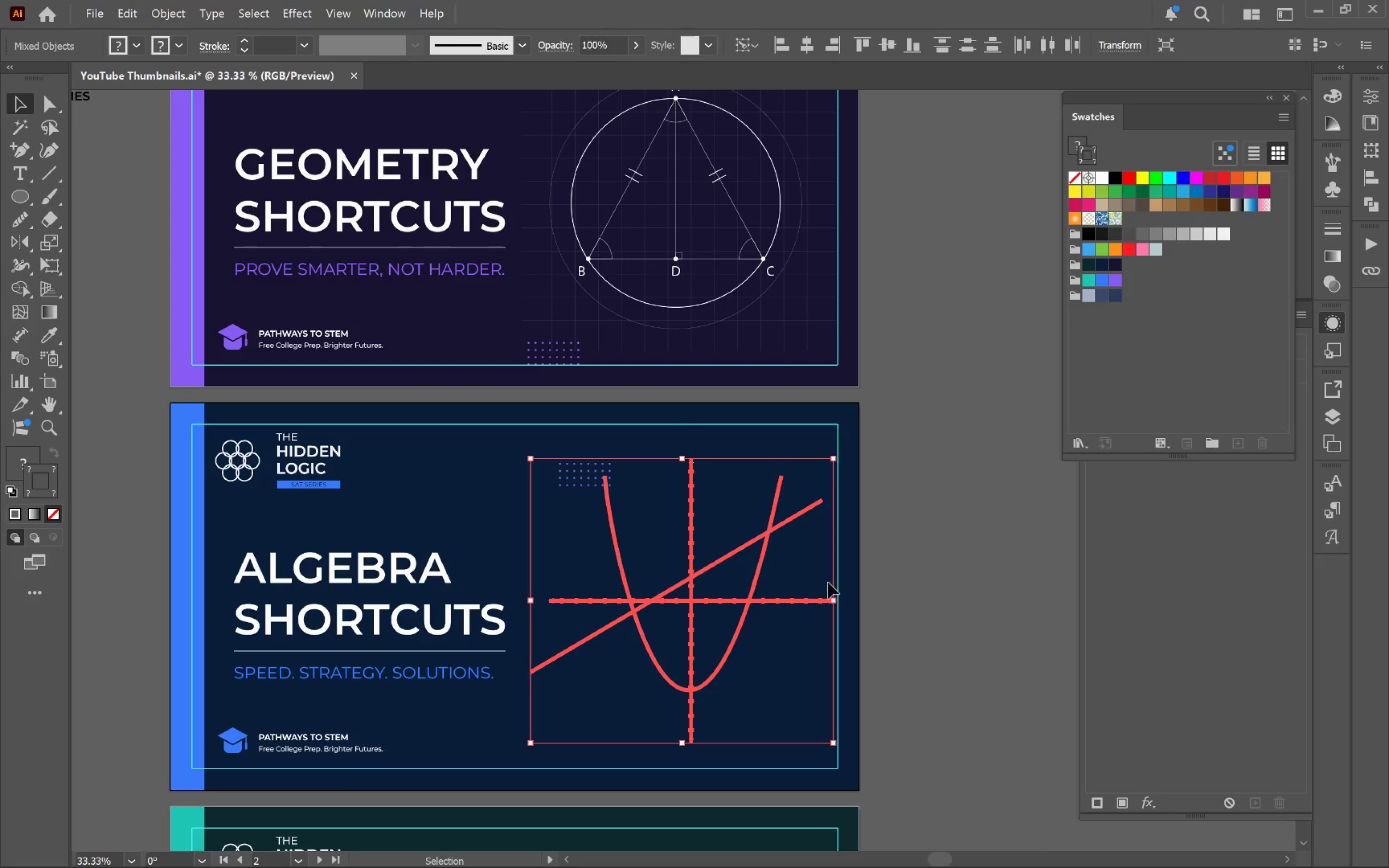 
left_click([909, 590])
 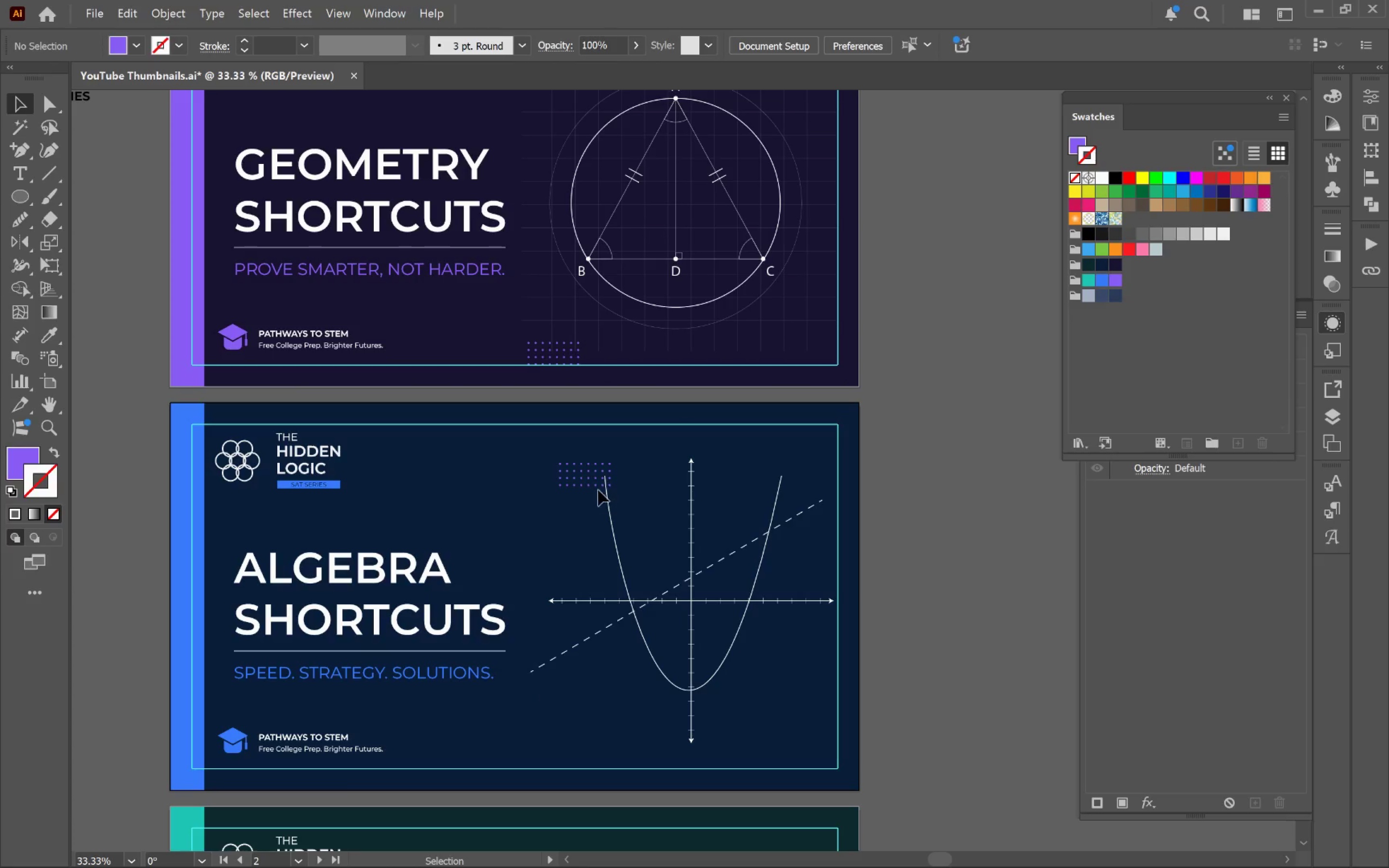 
left_click([583, 480])
 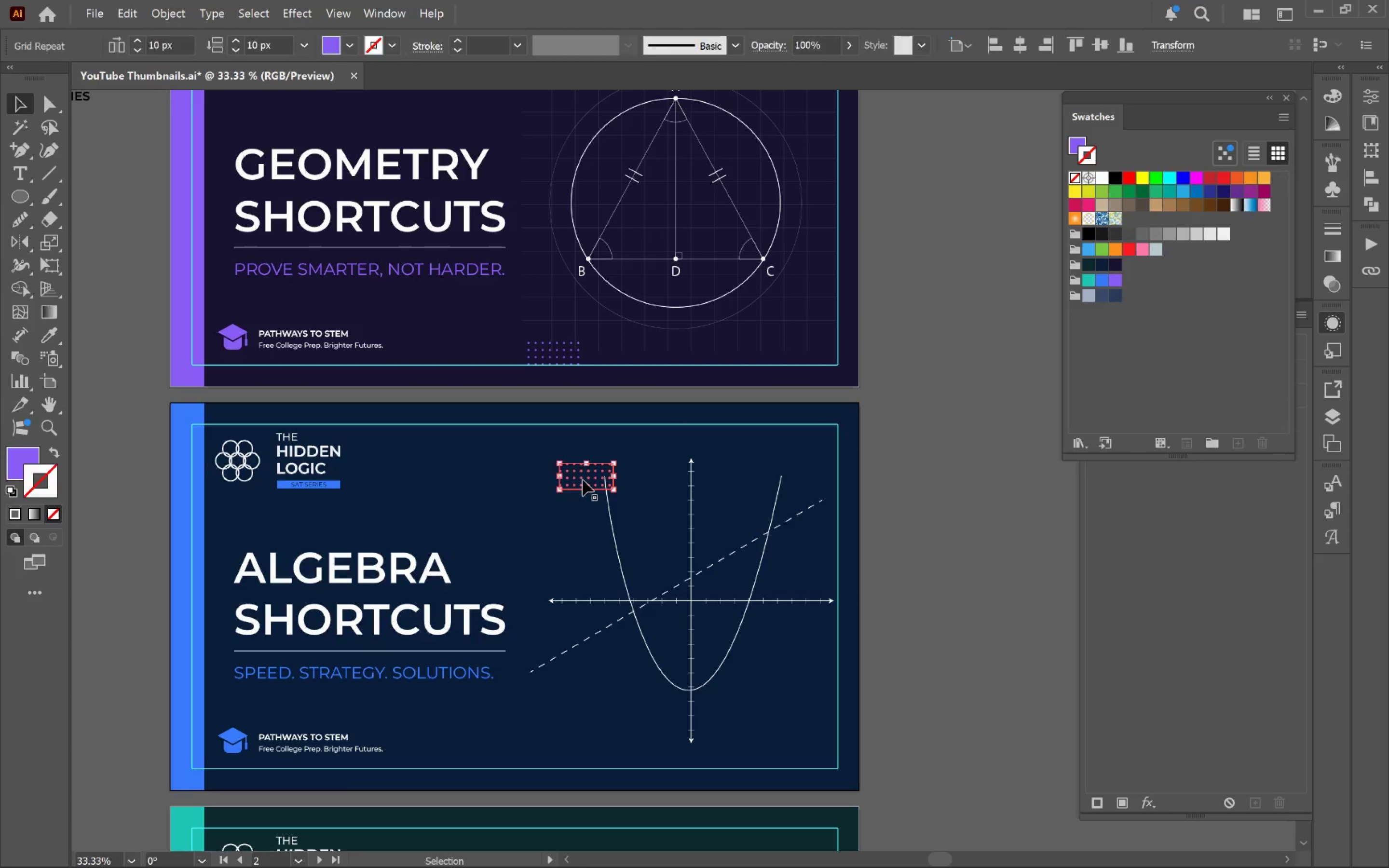 
key(Control+X)
 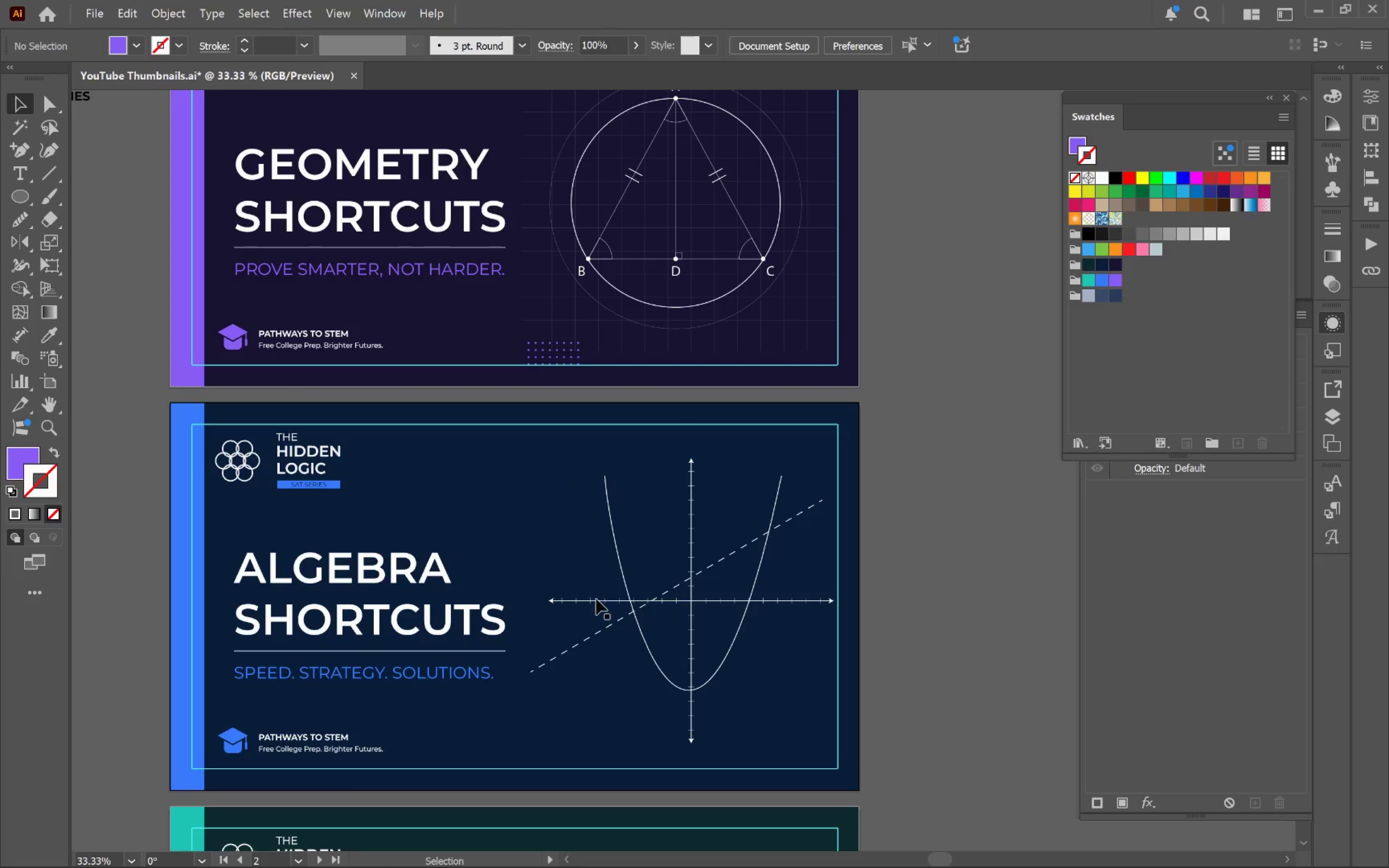 
left_click([596, 601])
 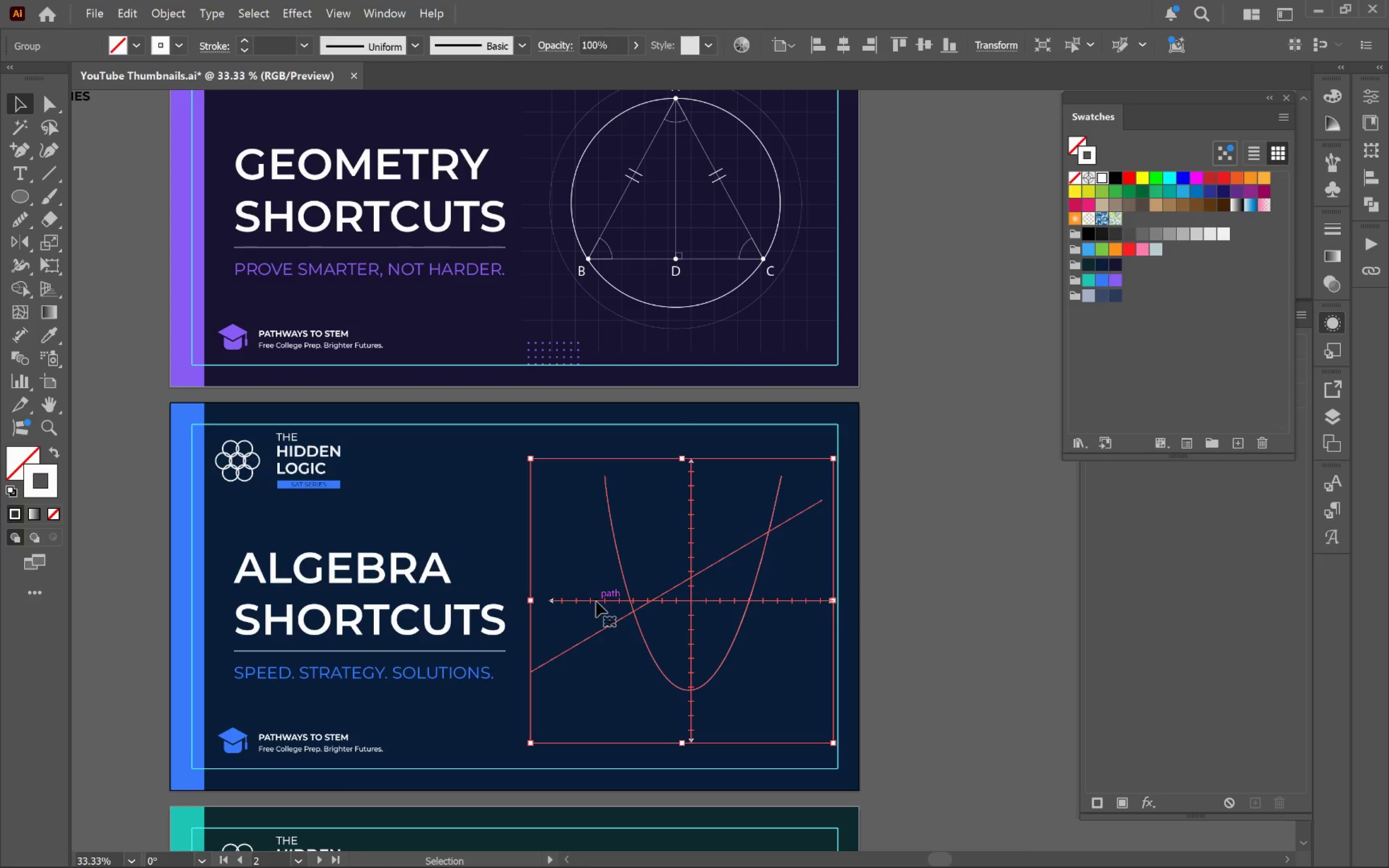 
double_click([596, 601])
 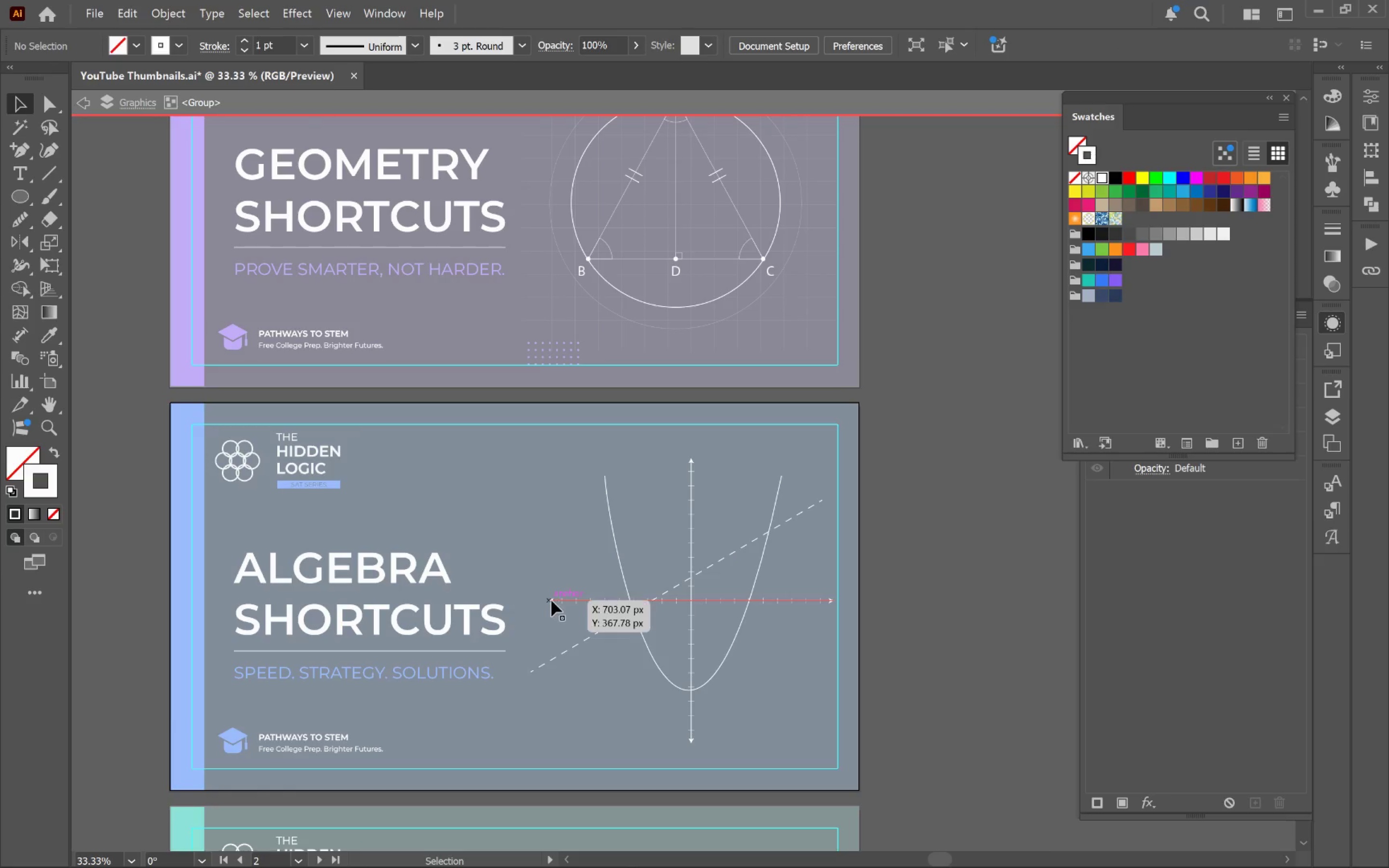 
left_click([551, 600])
 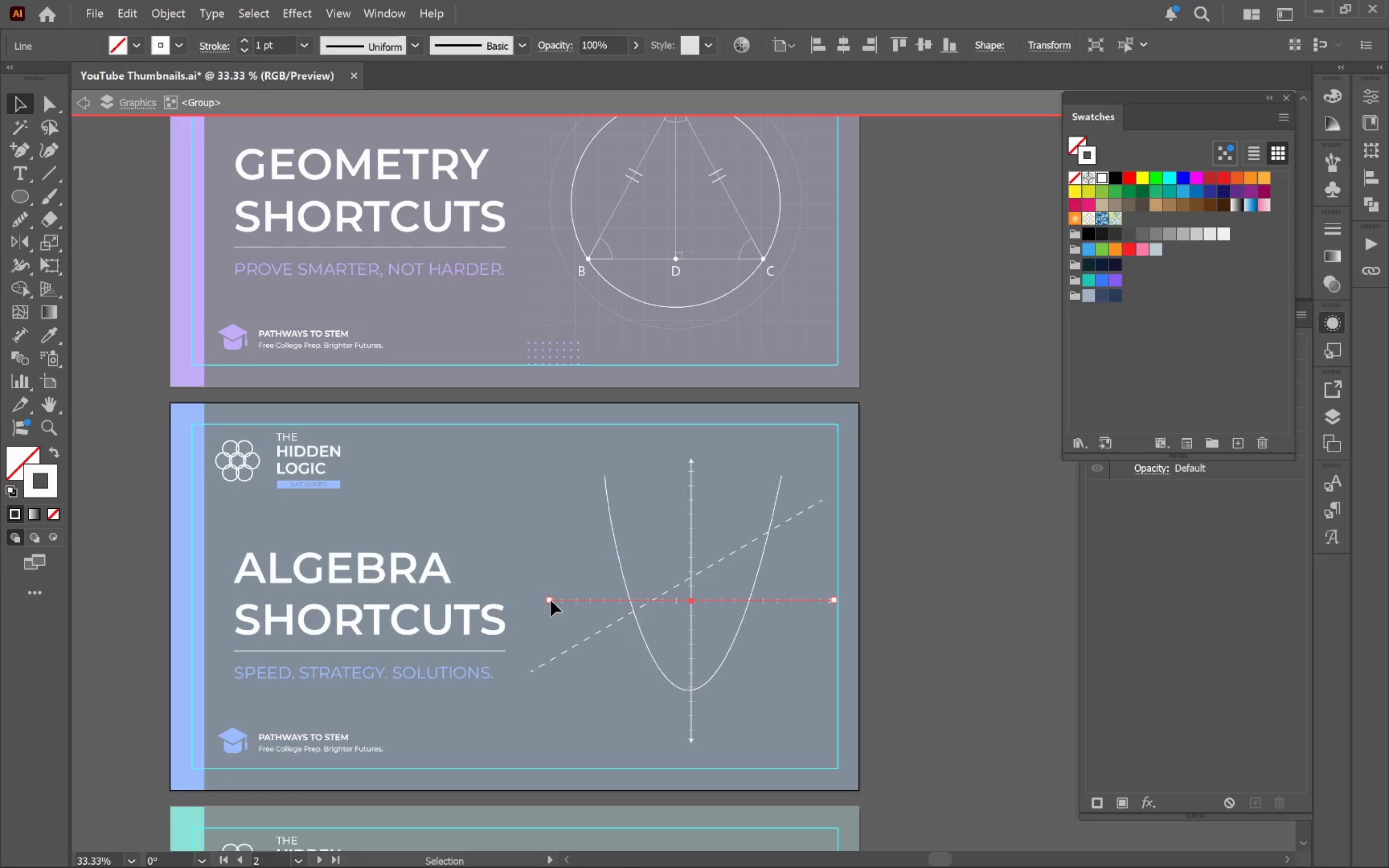 
key(Control+F)
 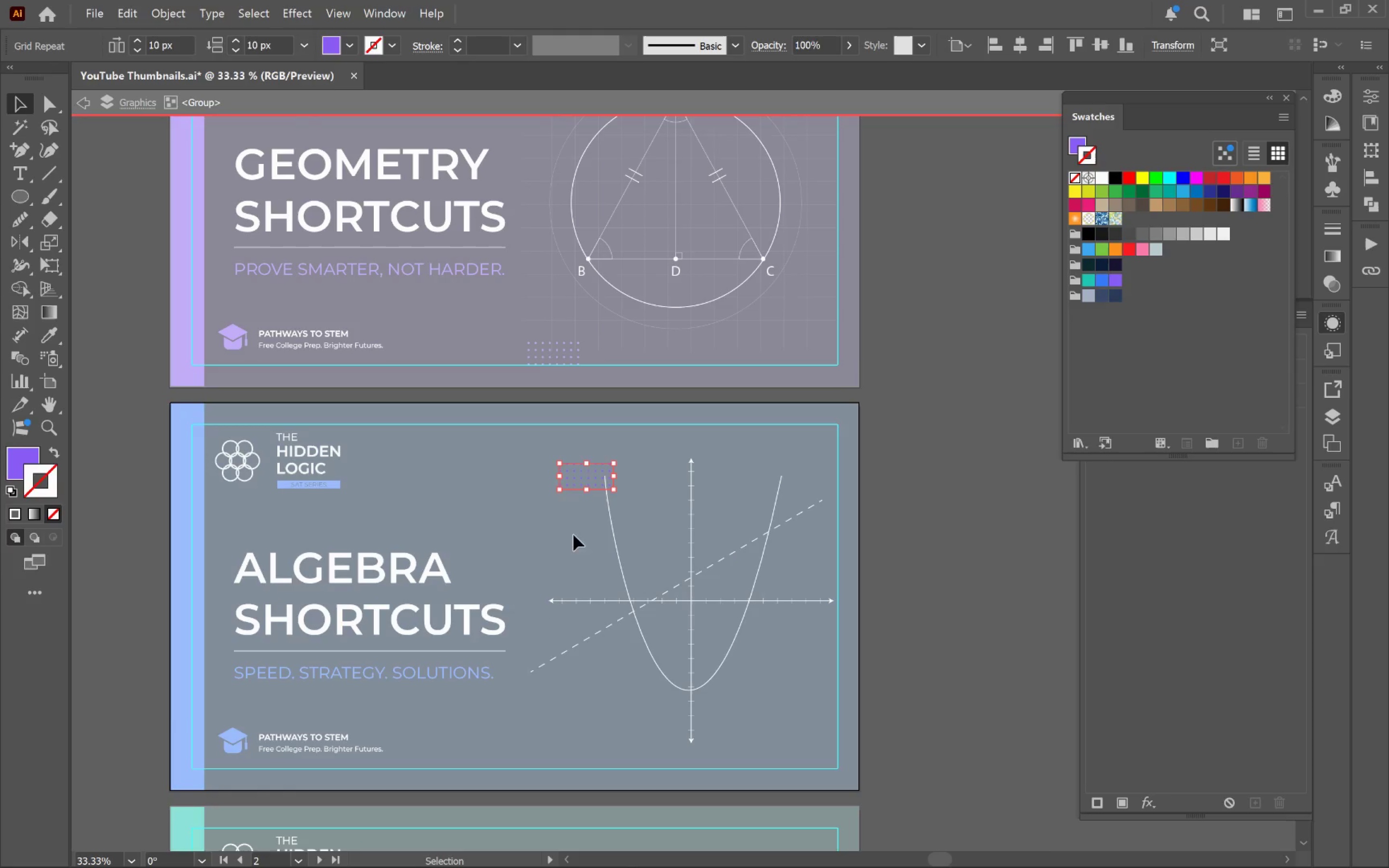 
hold_key(key=ShiftLeft, duration=0.63)
left_click([549, 605])
 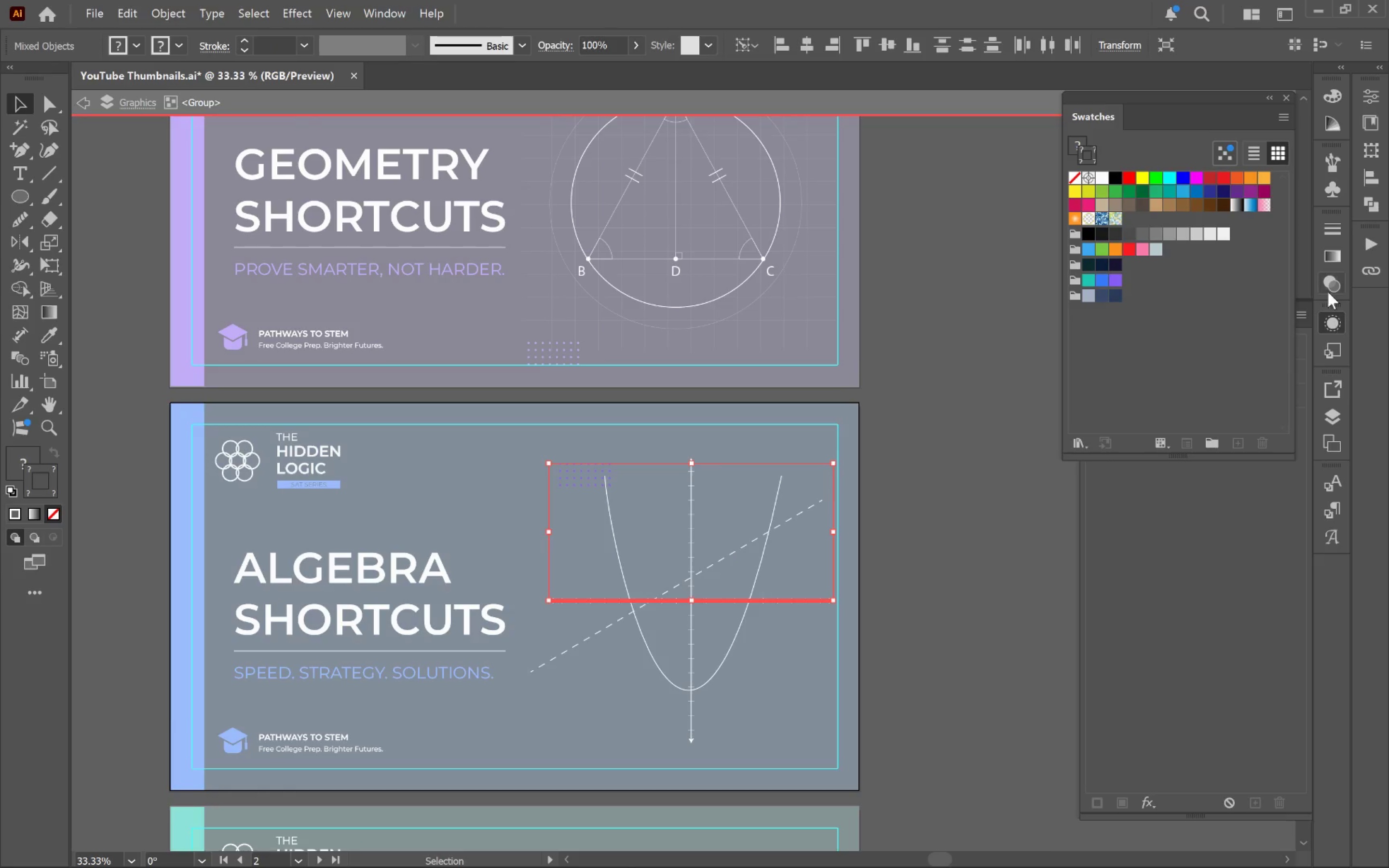 
left_click([1366, 168])
 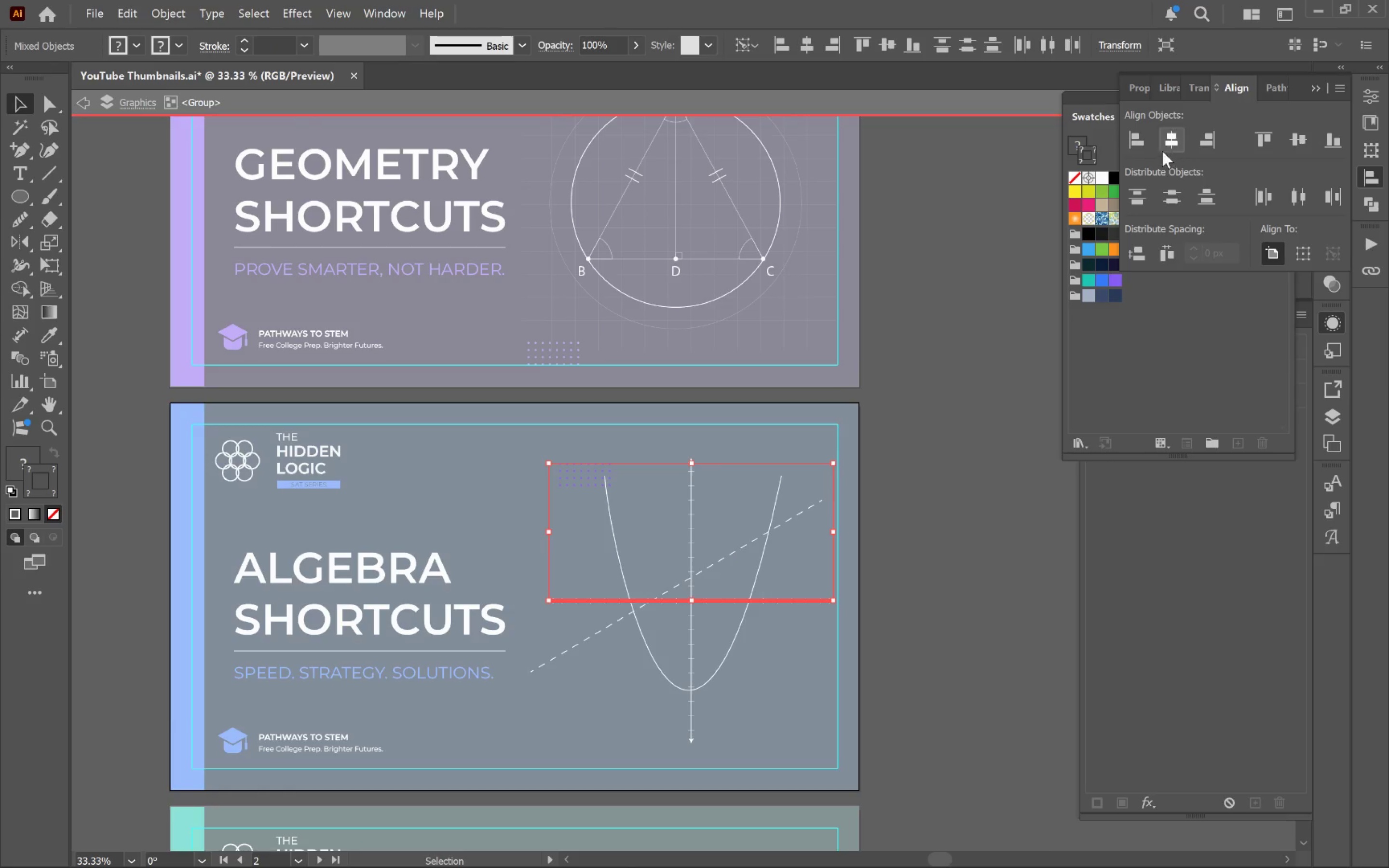 
left_click([1134, 147])
 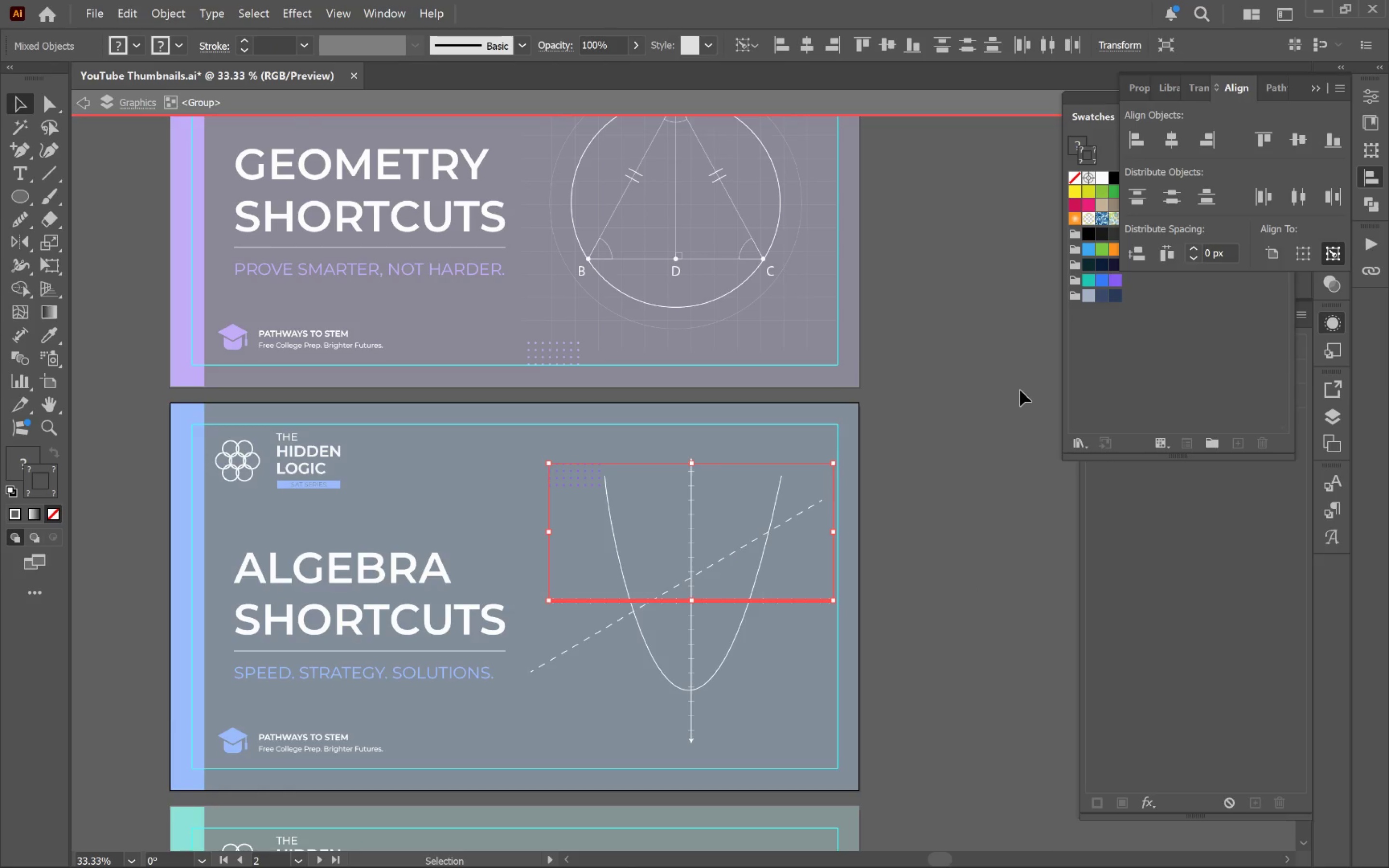 
left_click([949, 585])
 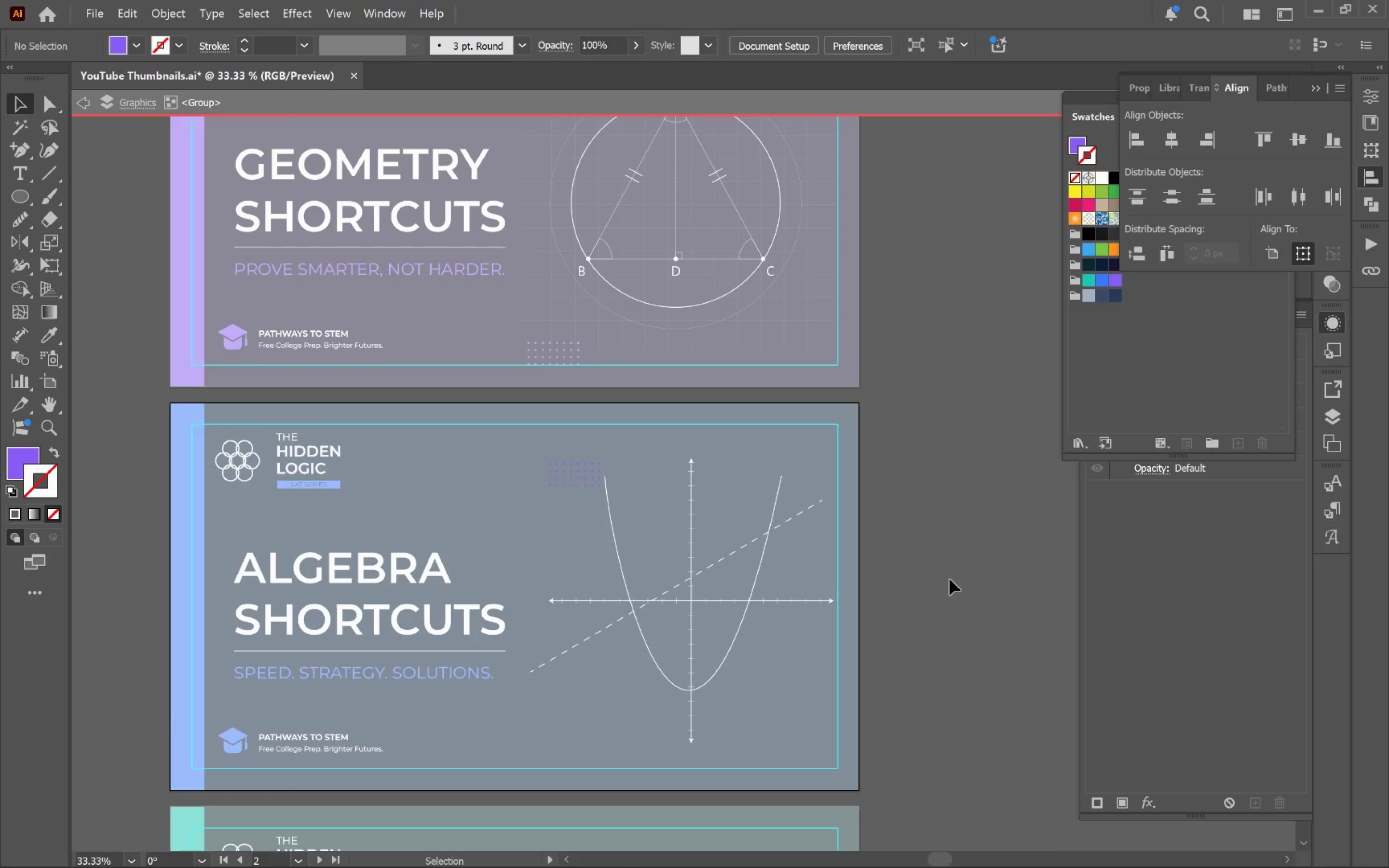 
hold_key(key=AltLeft, duration=0.74)
 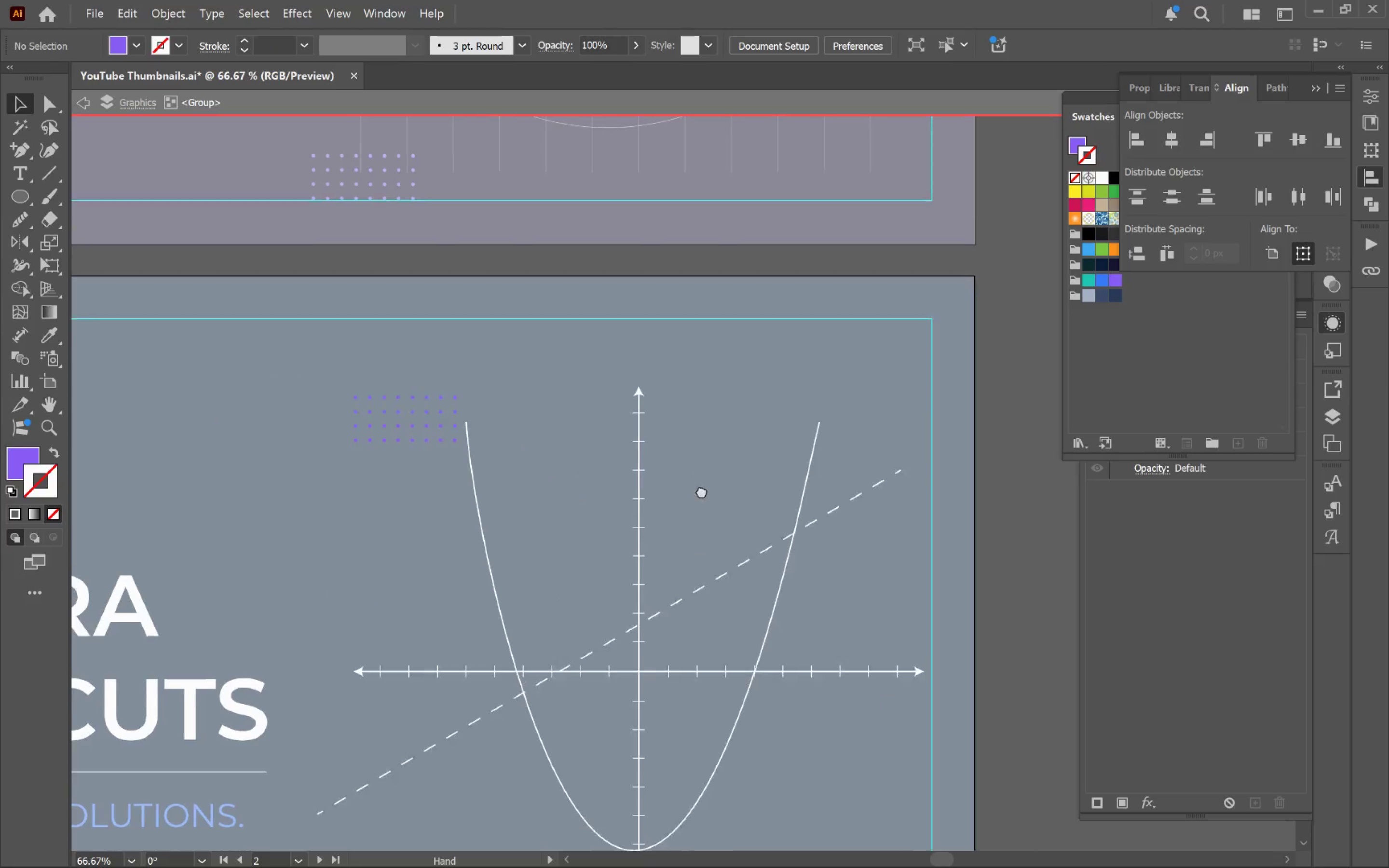 
hold_key(key=Space, duration=0.77)
 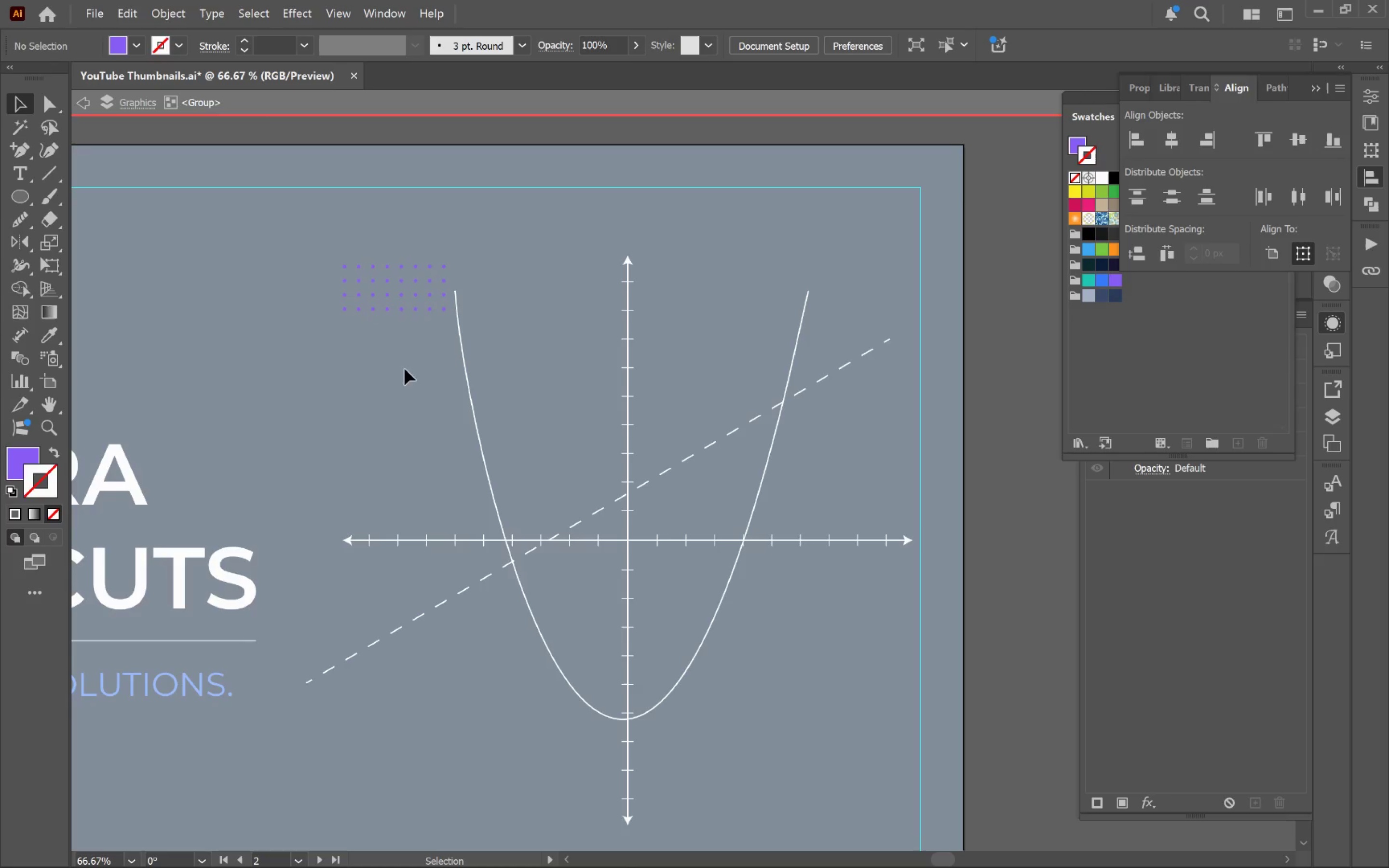 
scroll: coordinate [732, 512], scroll_direction: up, amount: 2.0
 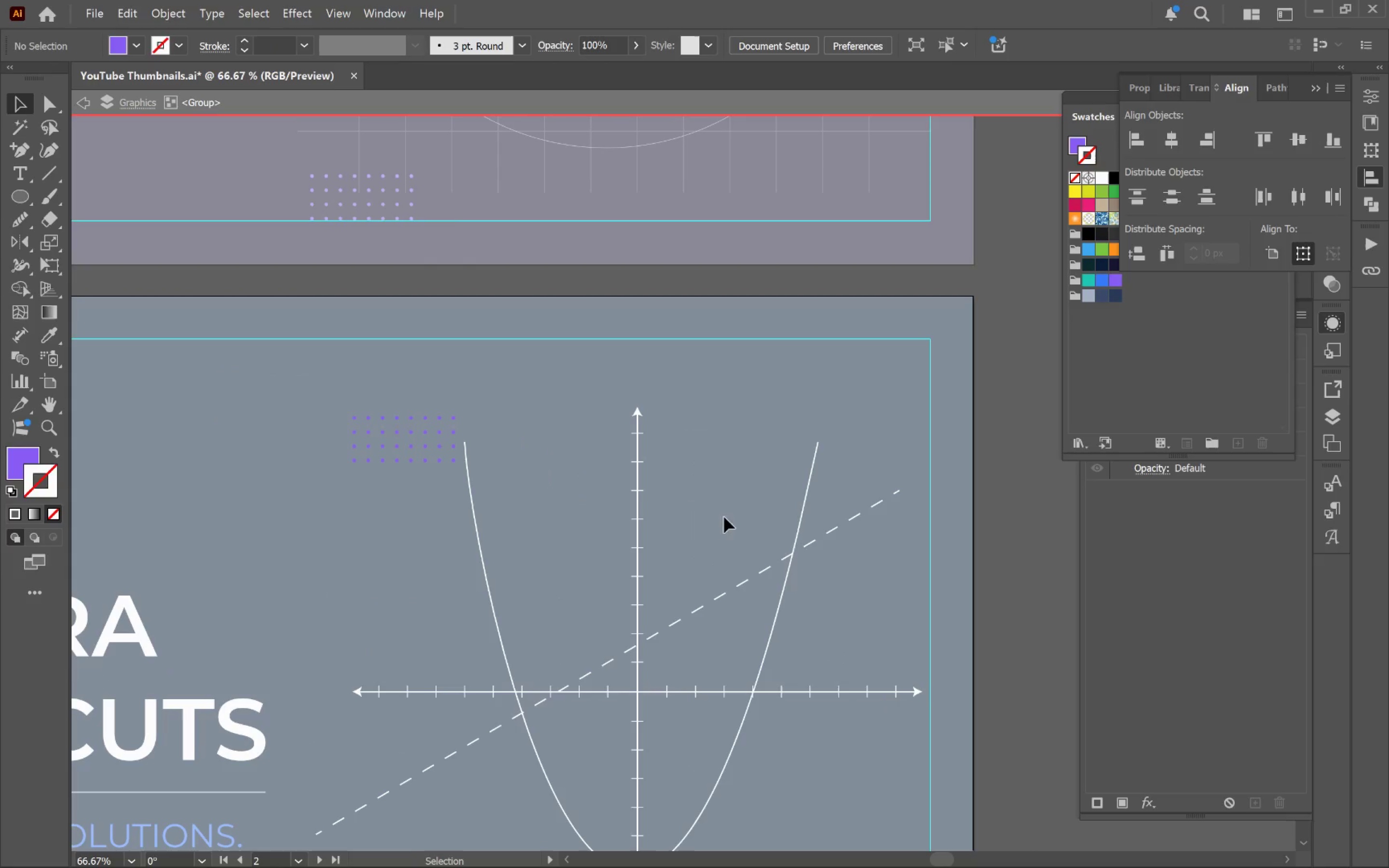 
left_click_drag(start_coordinate=[701, 520], to_coordinate=[691, 368])
 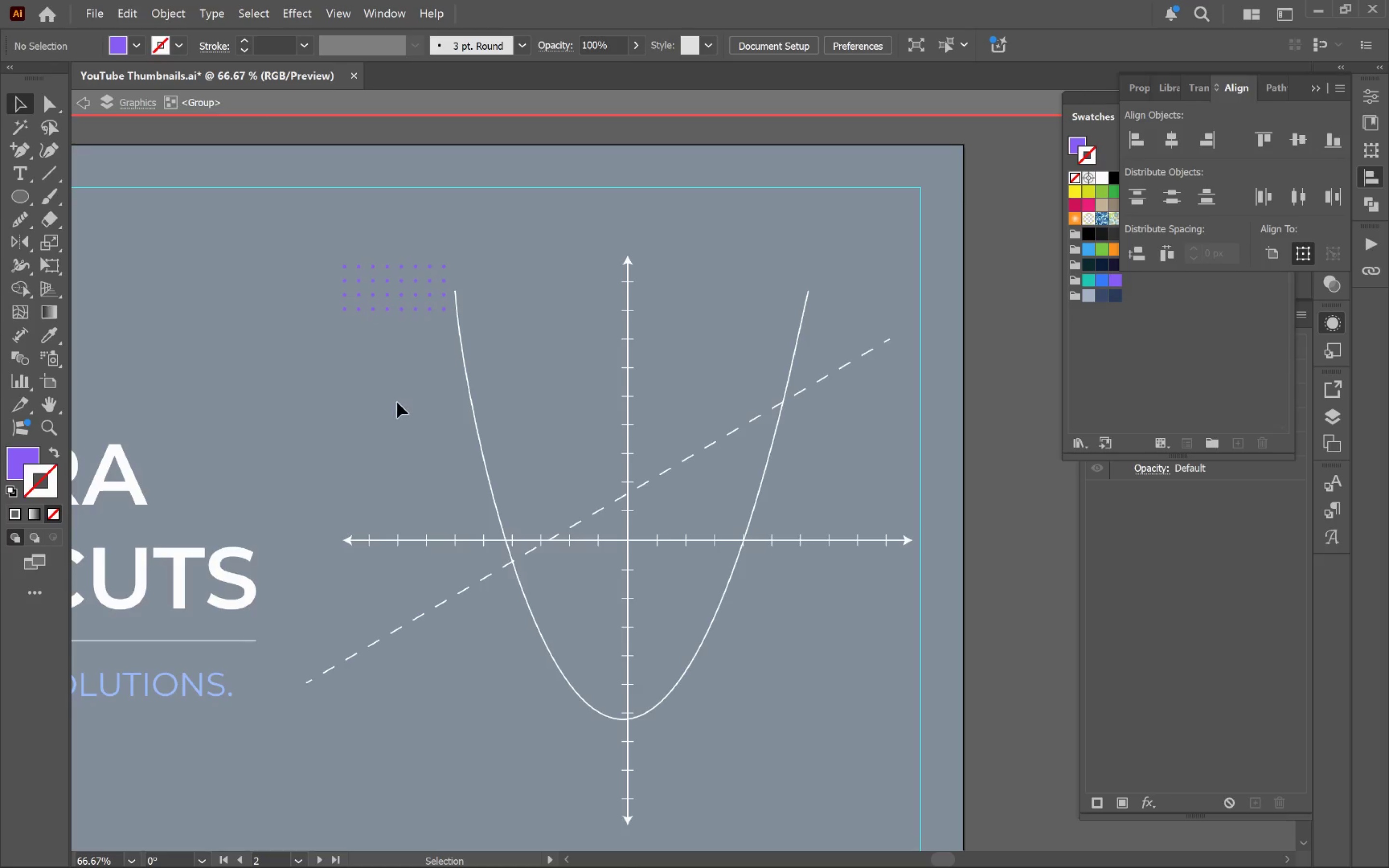 
double_click([397, 402])
 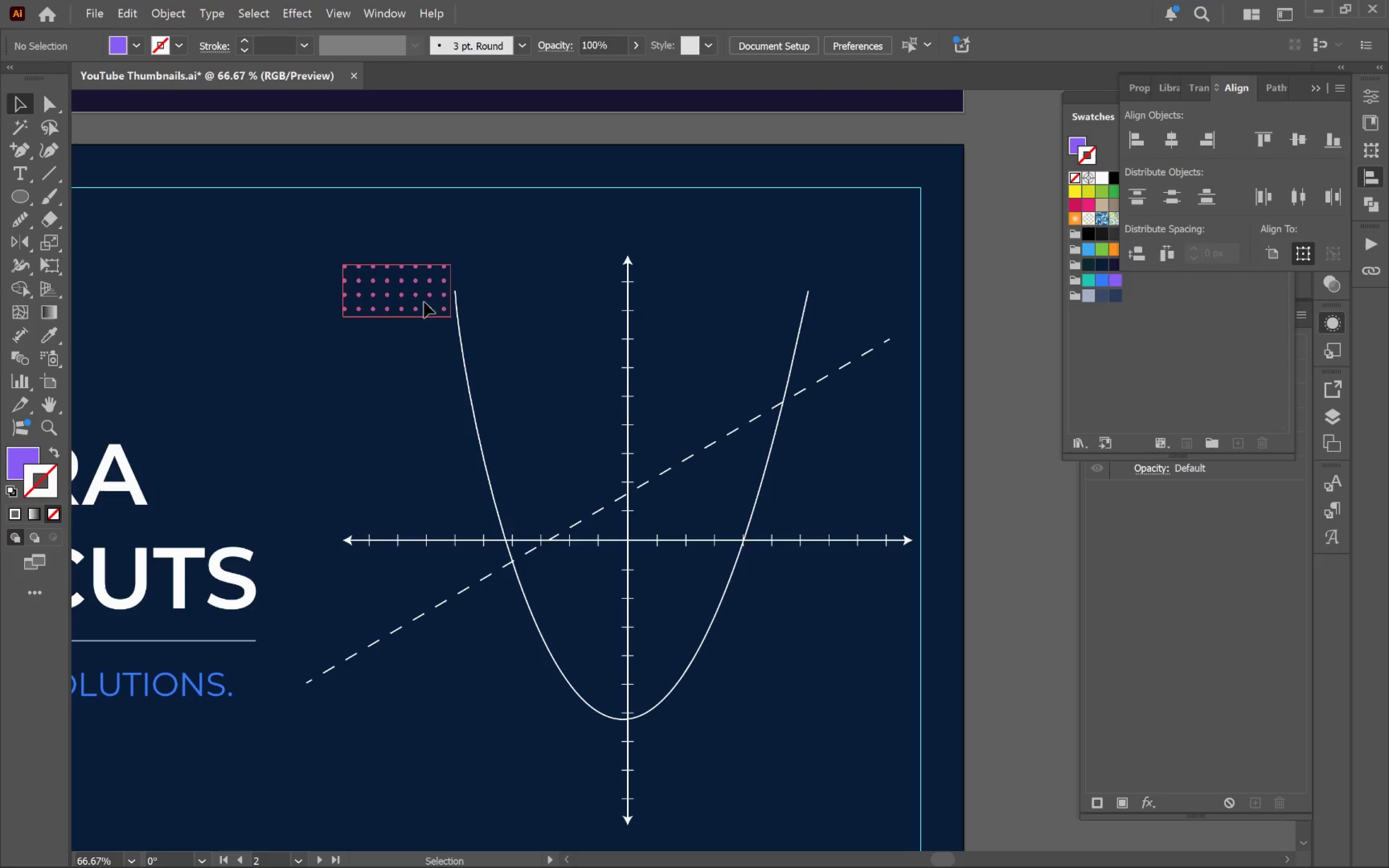 
left_click([423, 300])
 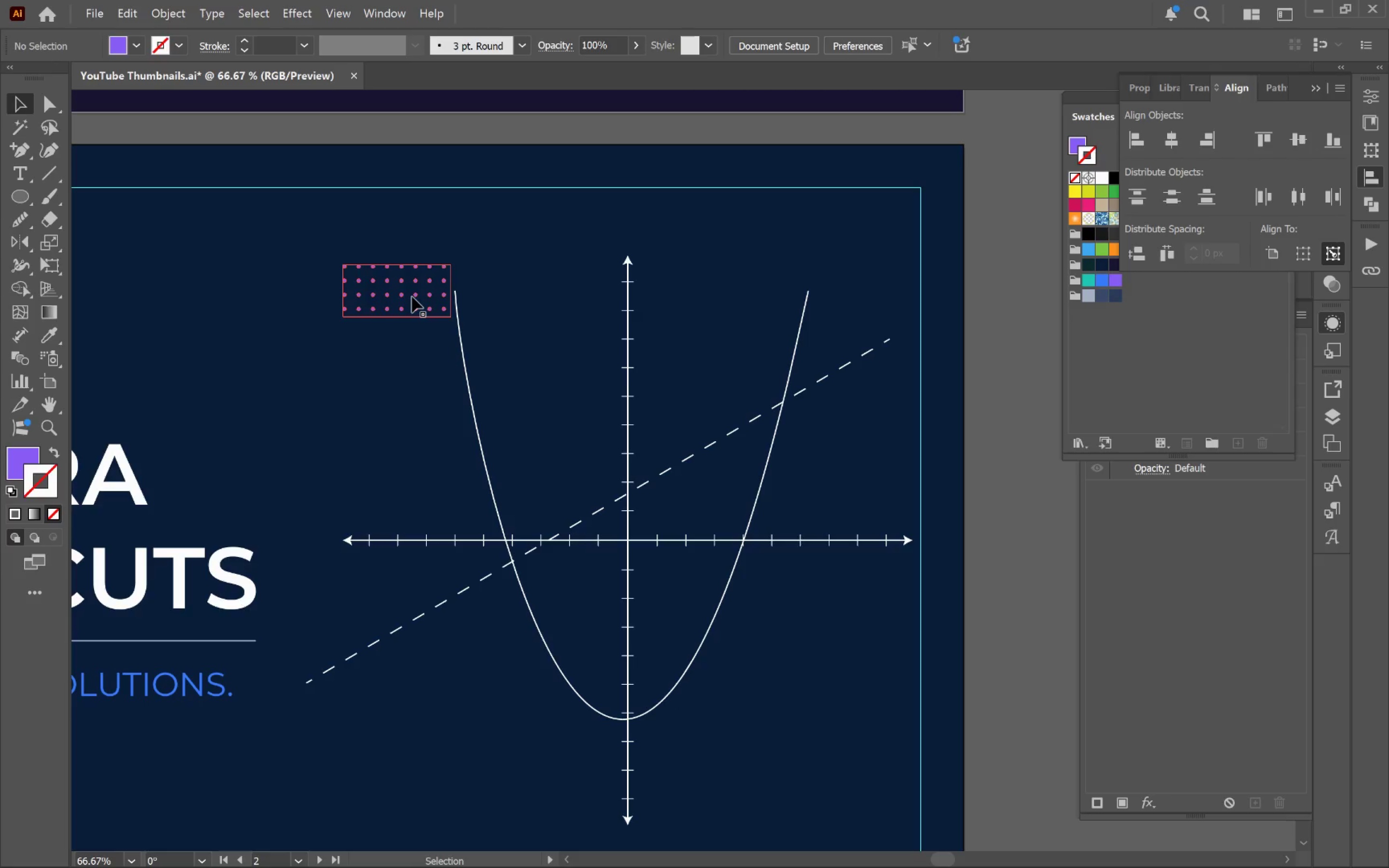 
left_click([412, 296])
 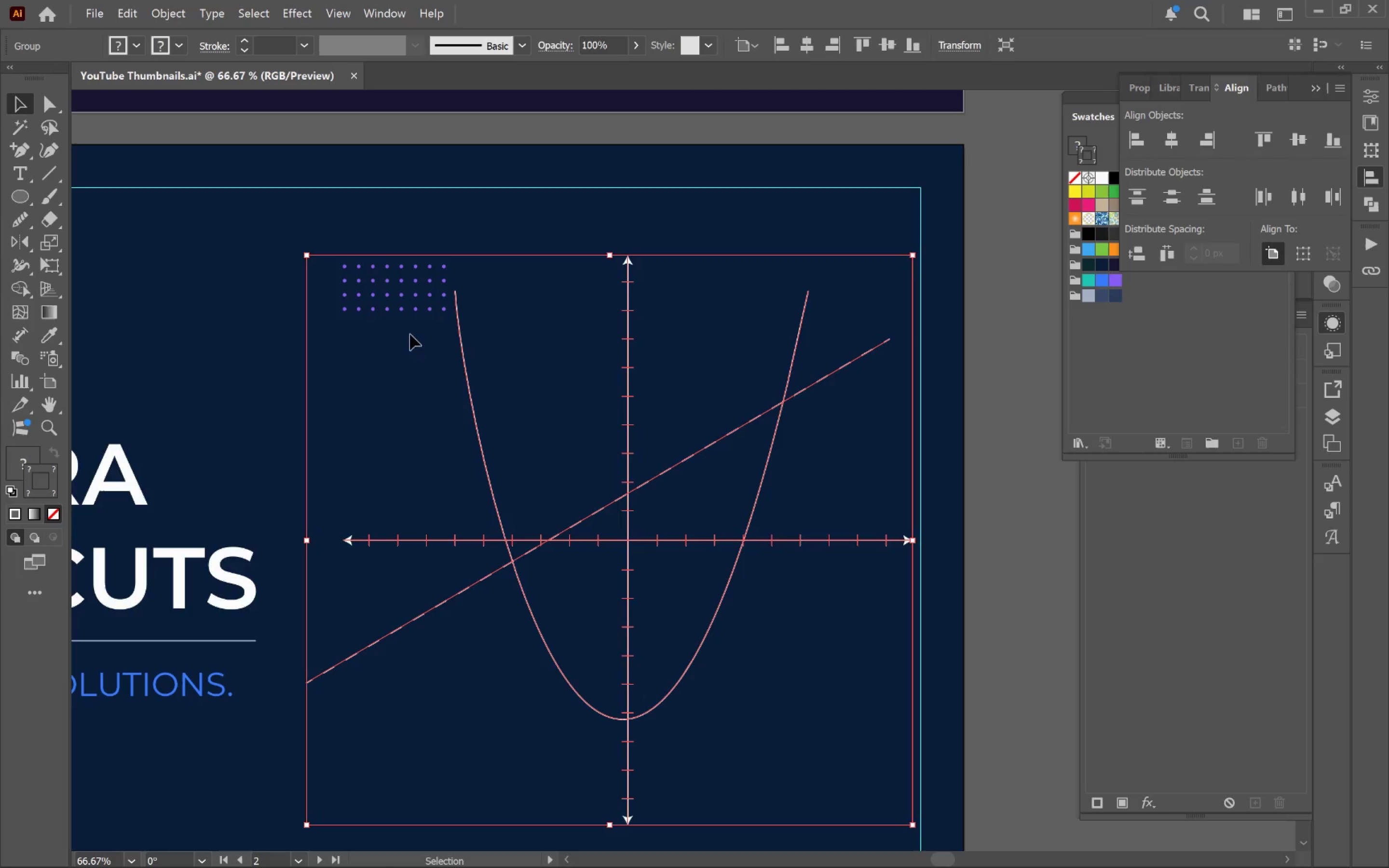 
hold_key(key=AltLeft, duration=0.36)
 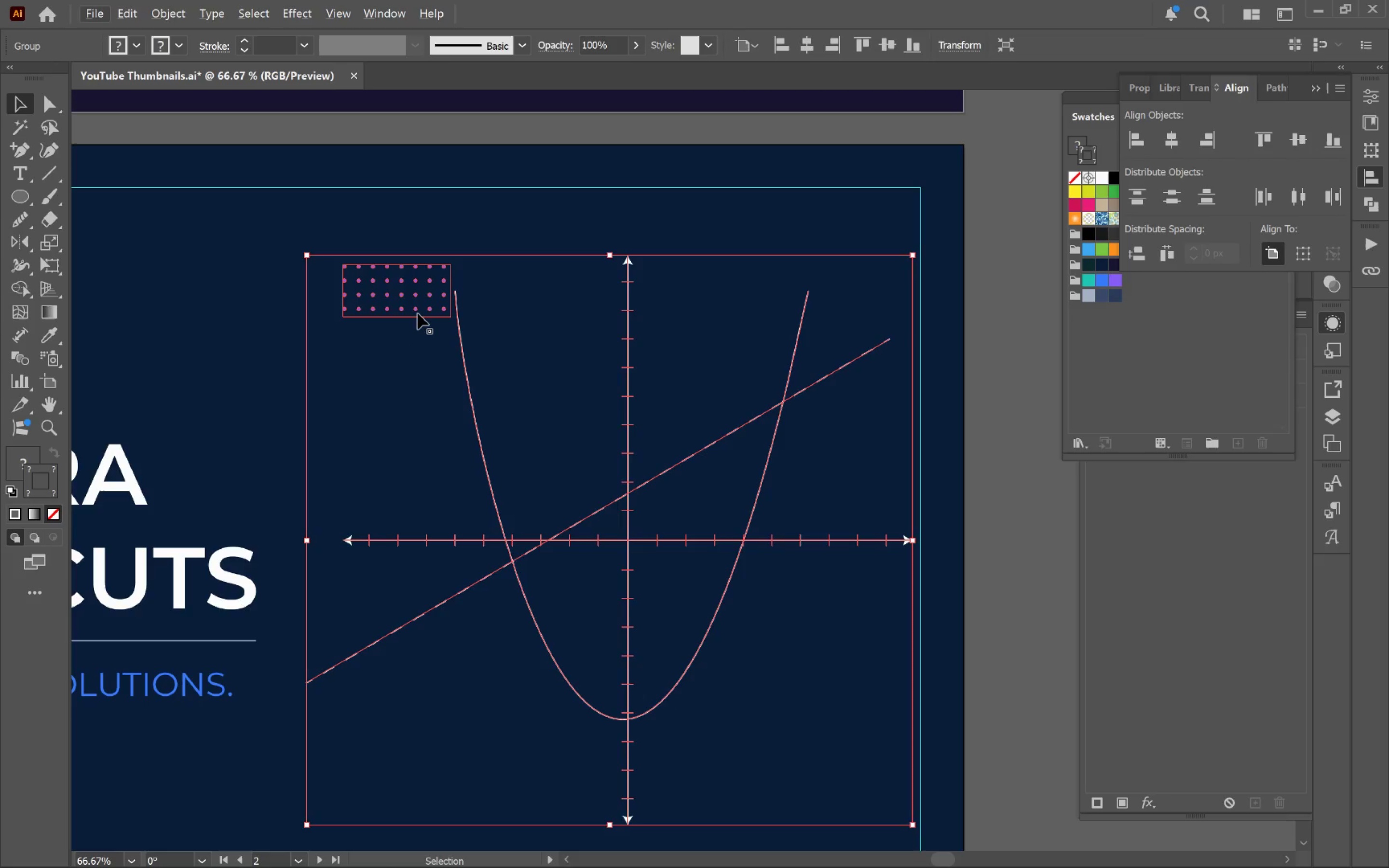 
left_click([418, 314])
 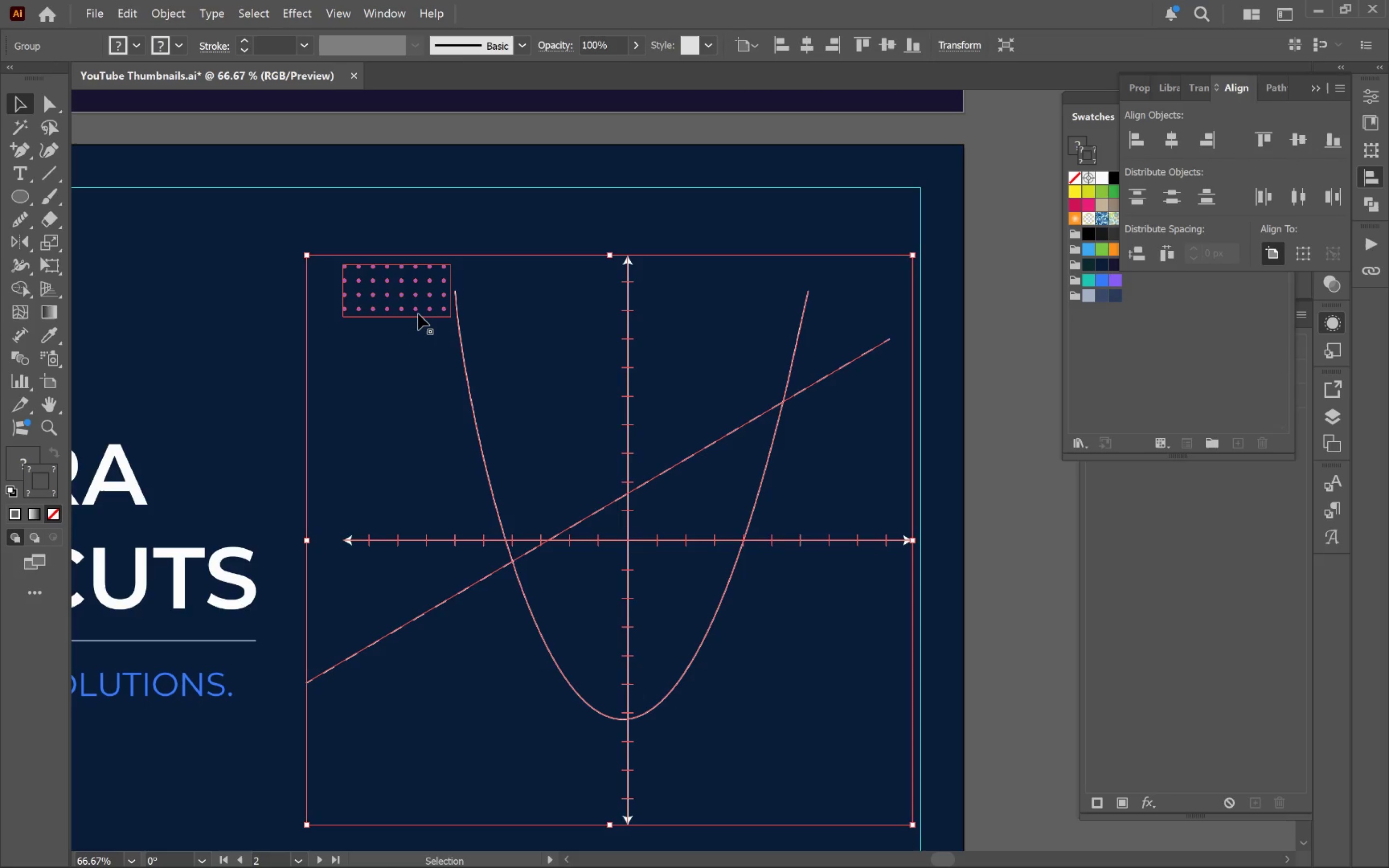 
left_click([418, 312])
 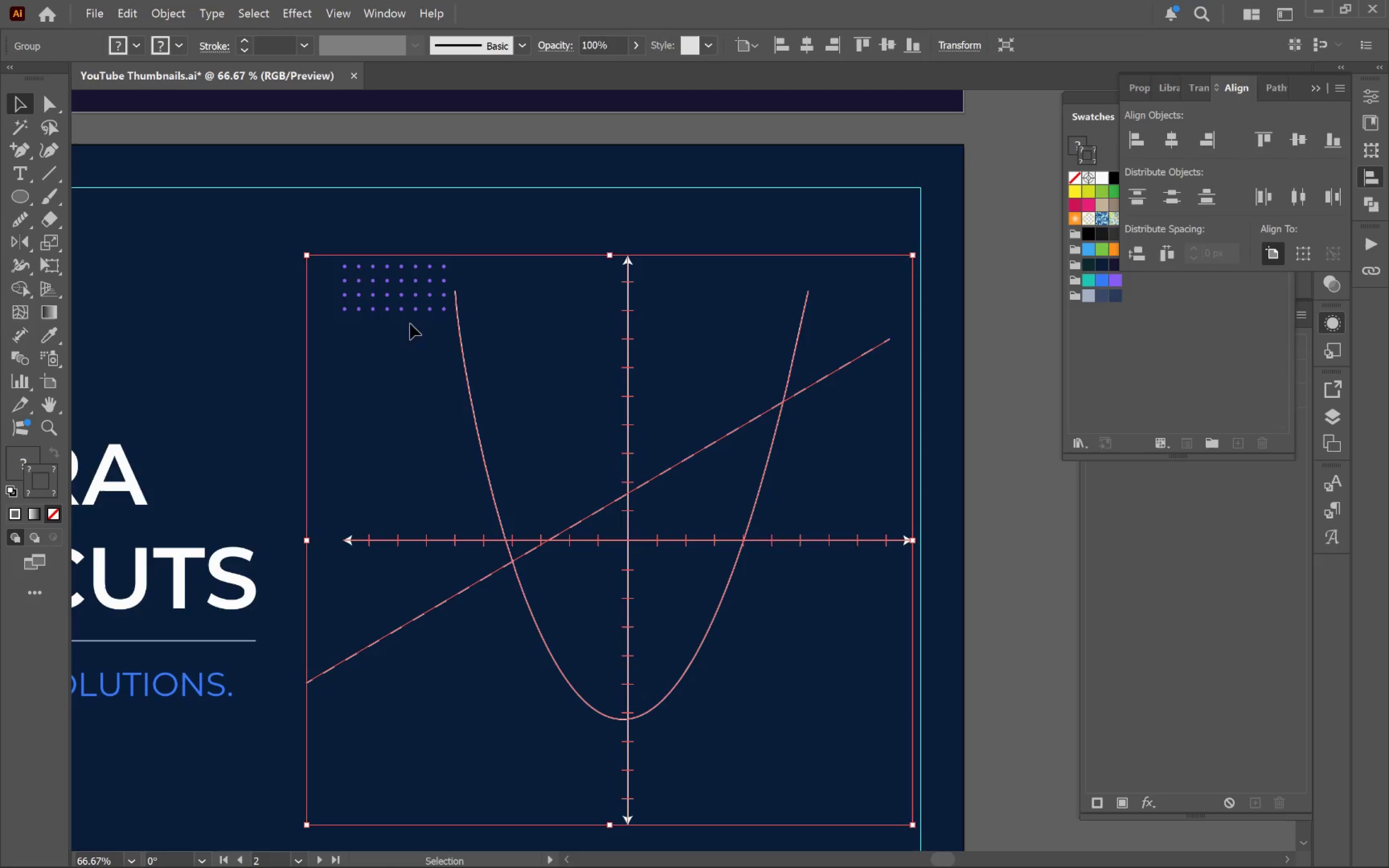 
left_click([416, 309])
 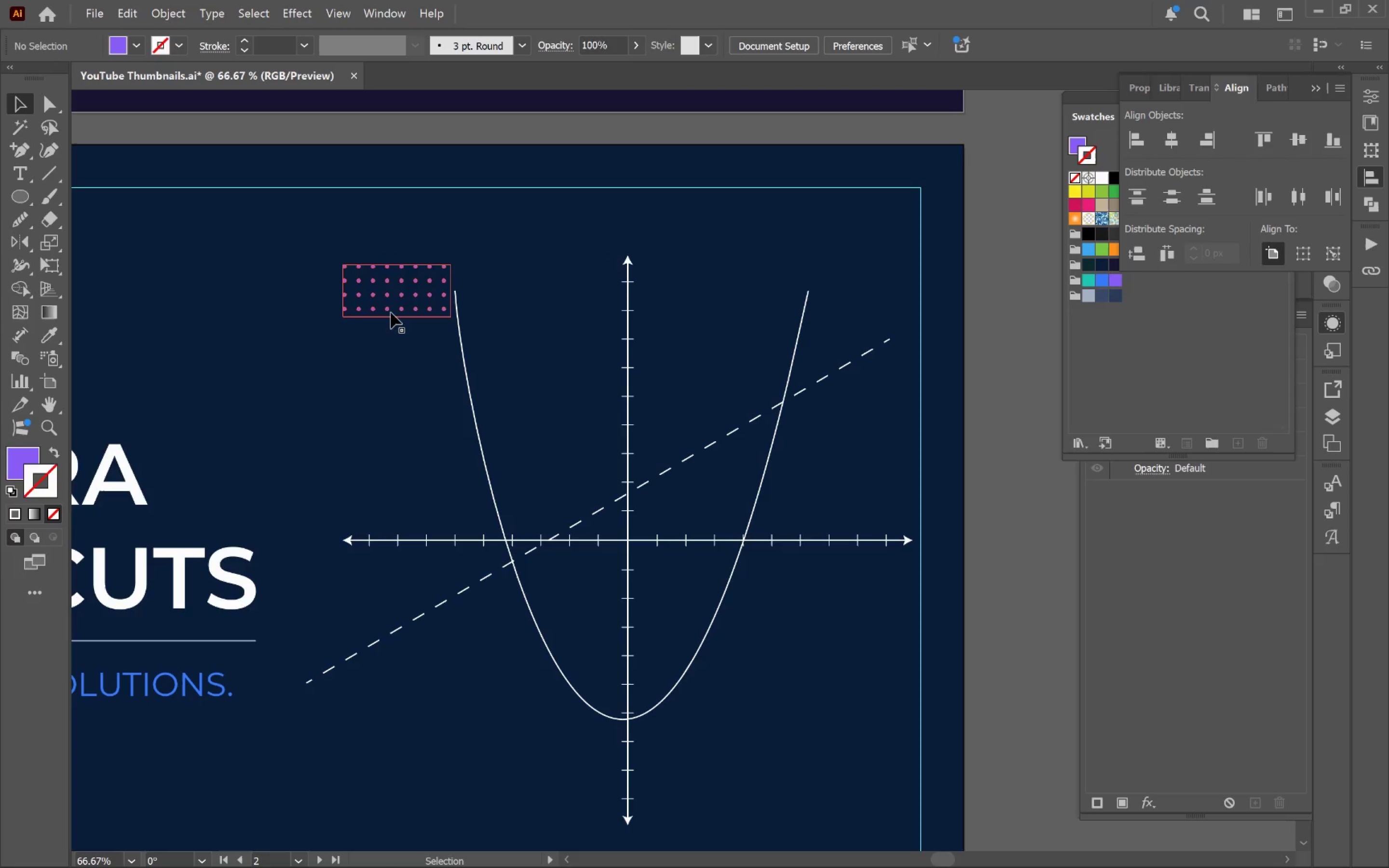 
left_click([390, 312])
 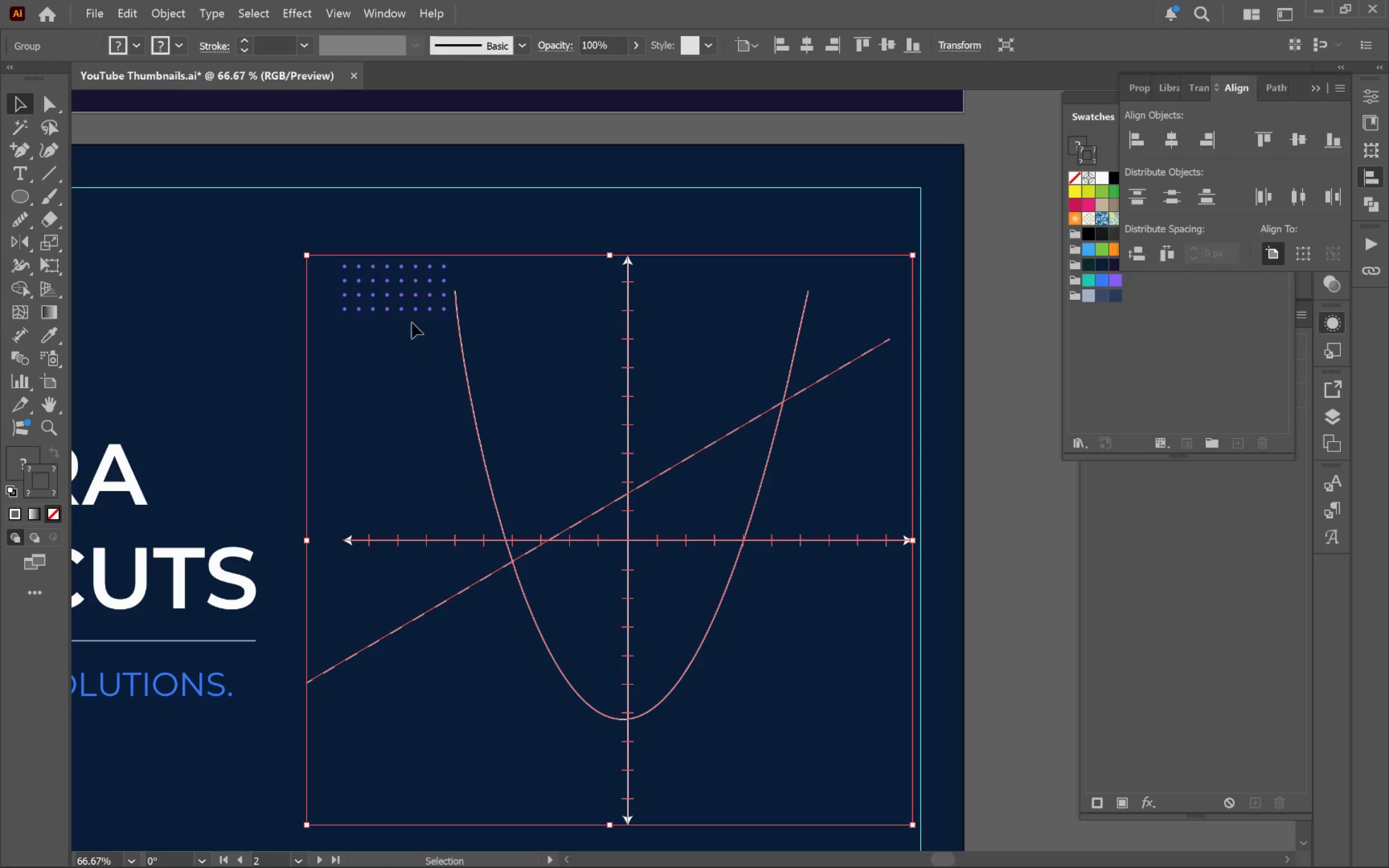 
double_click([410, 311])
 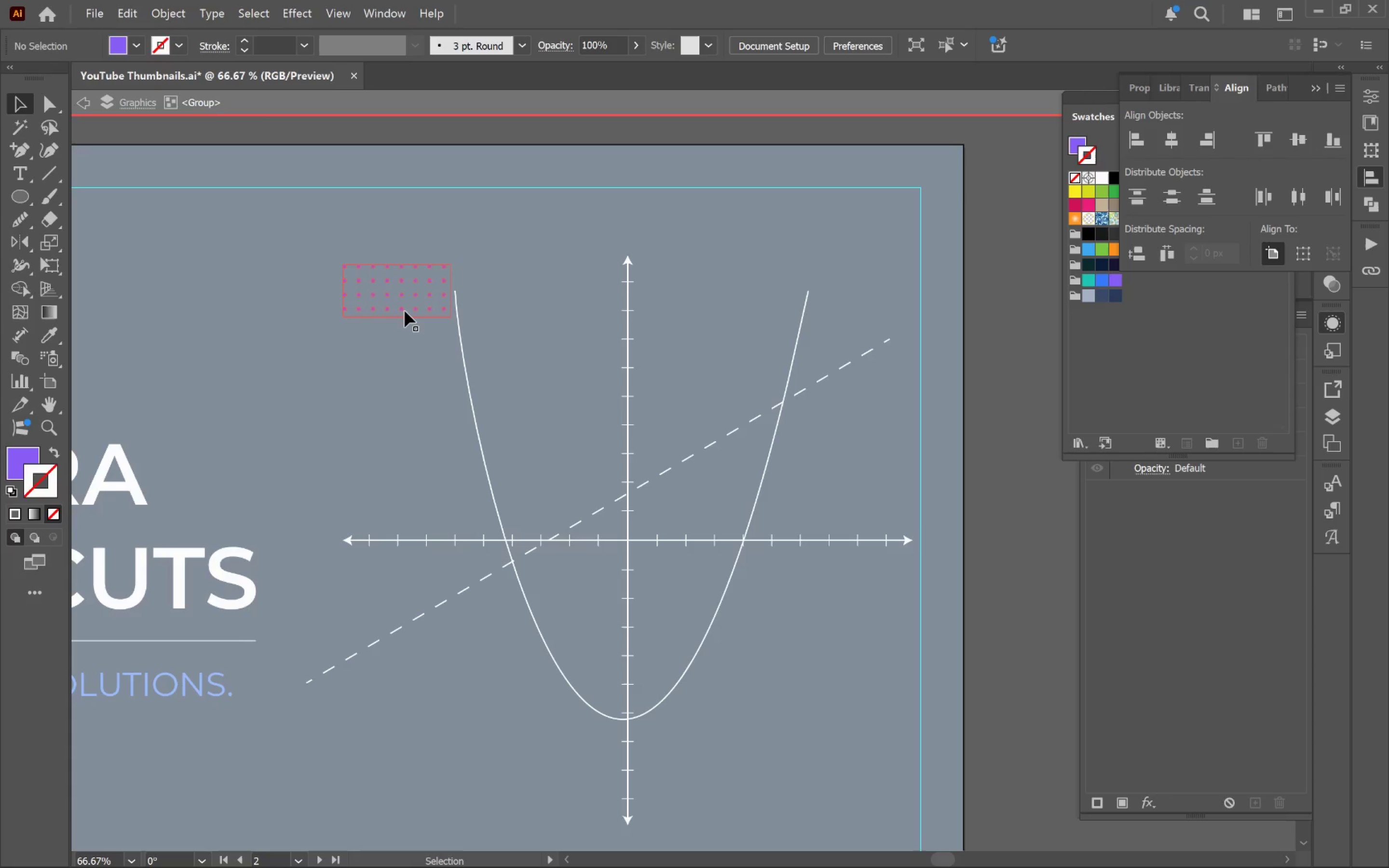 
left_click([405, 311])
 